 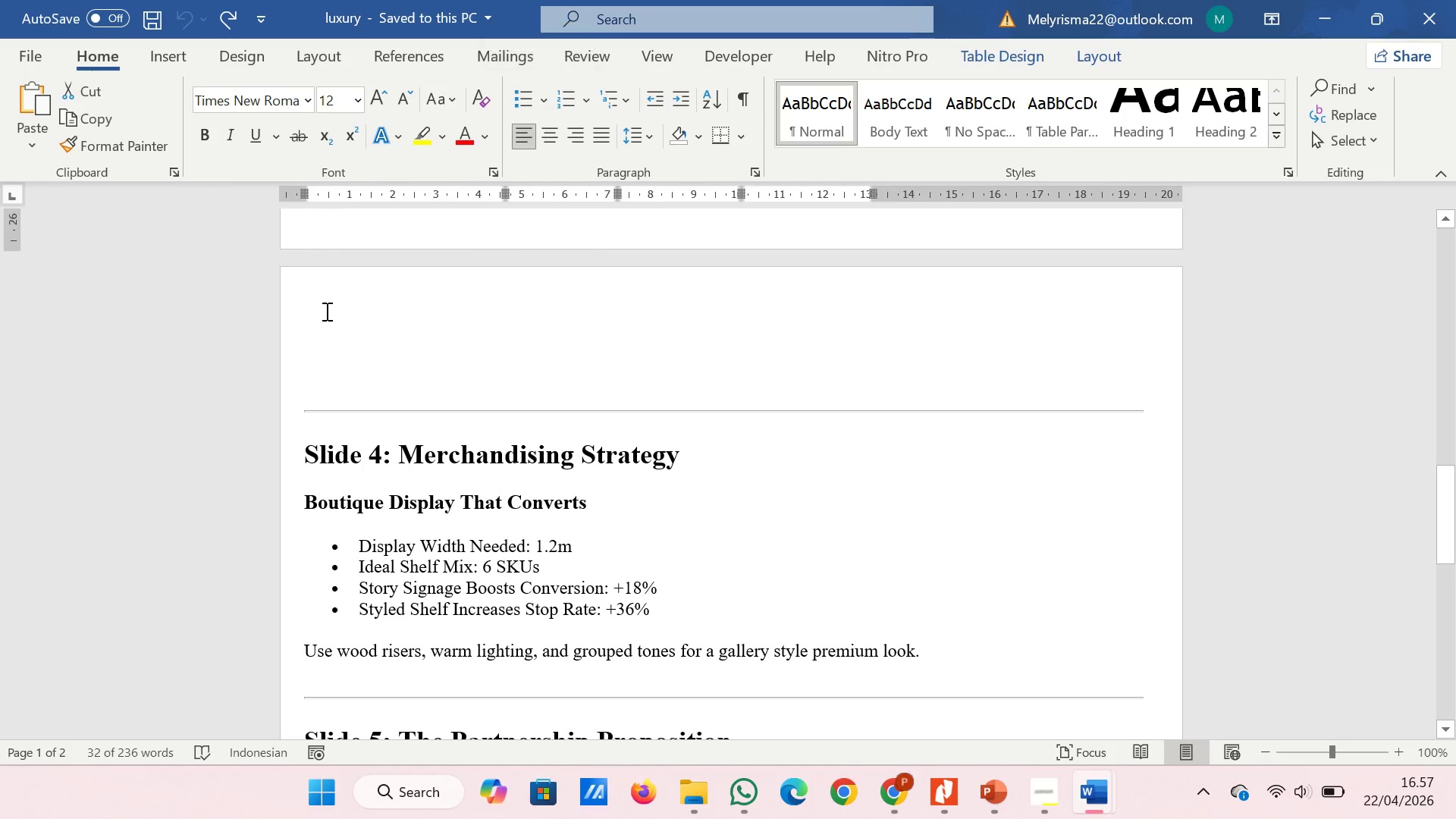 
scroll: coordinate [607, 359], scroll_direction: down, amount: 2.0
 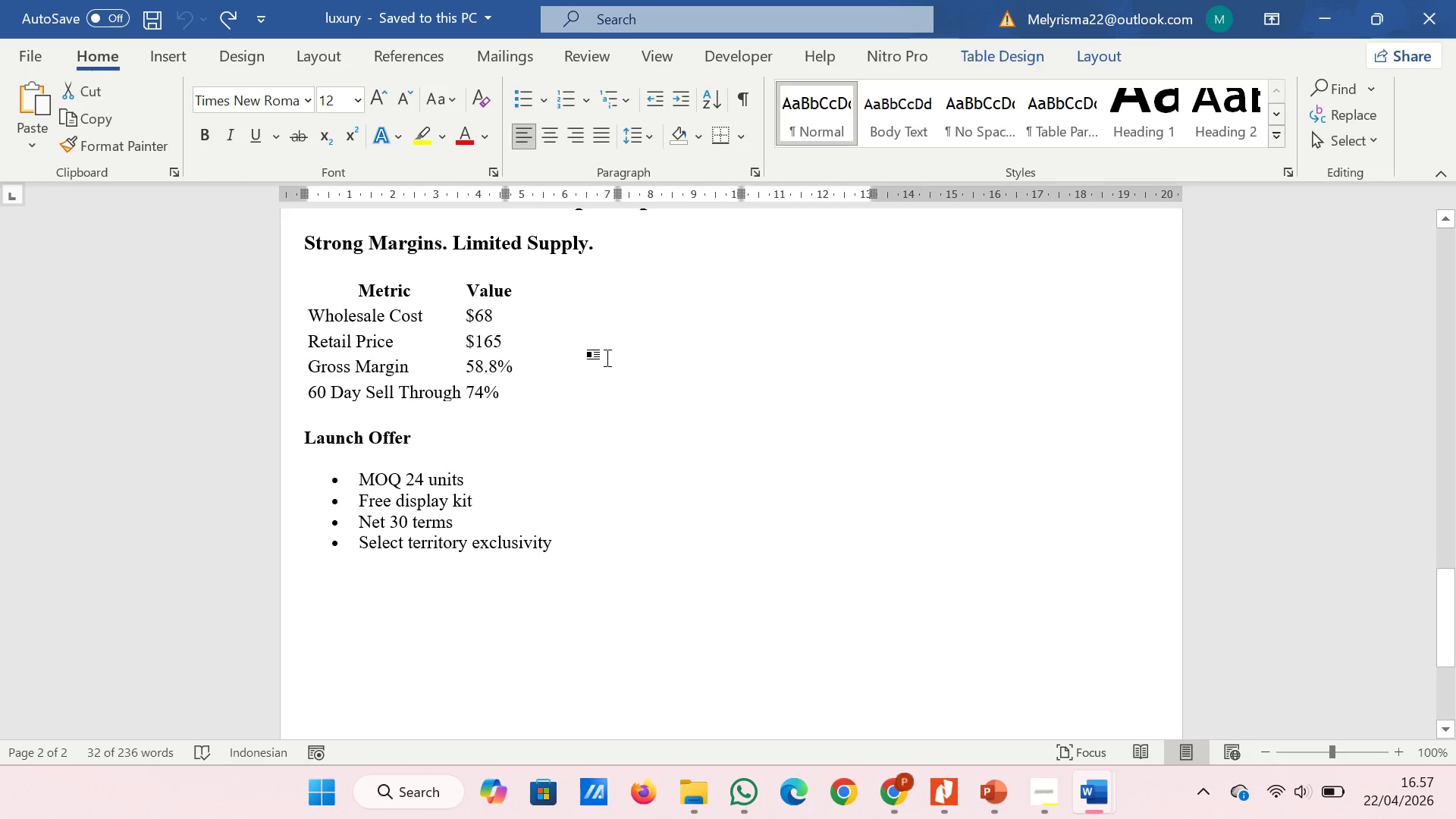 
scroll: coordinate [607, 359], scroll_direction: up, amount: 6.0
 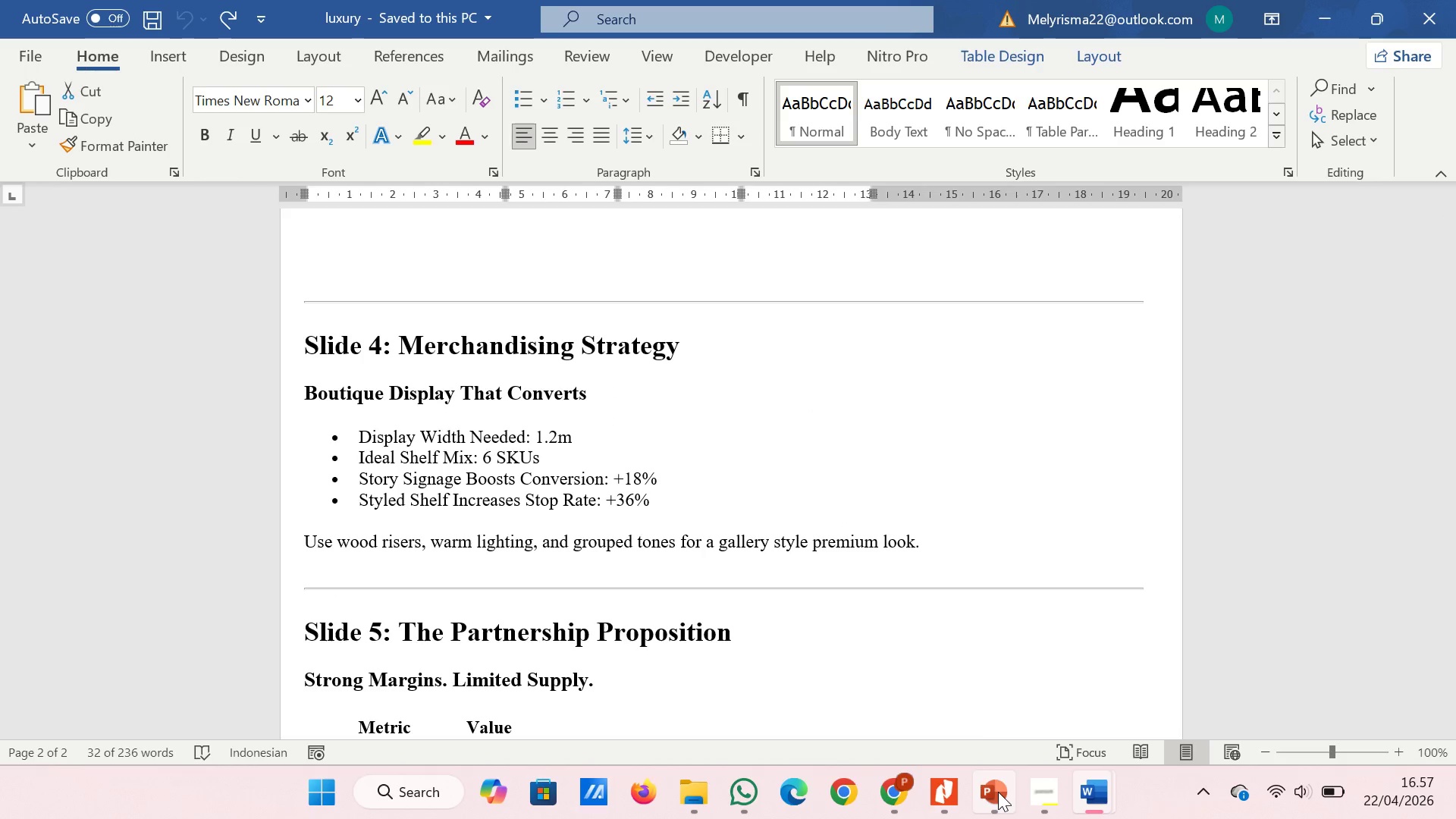 
left_click([998, 681])
 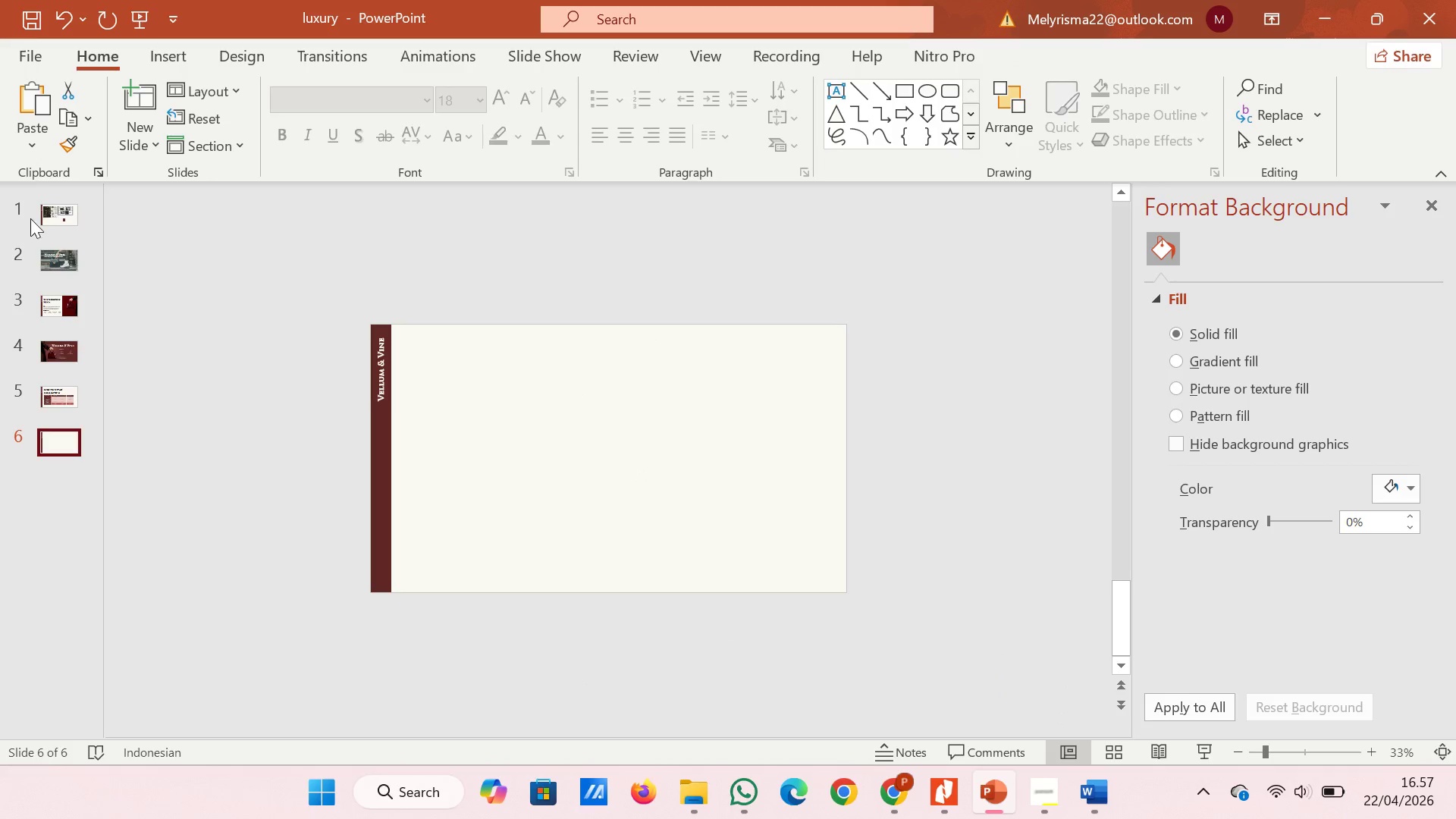 
left_click([51, 223])
 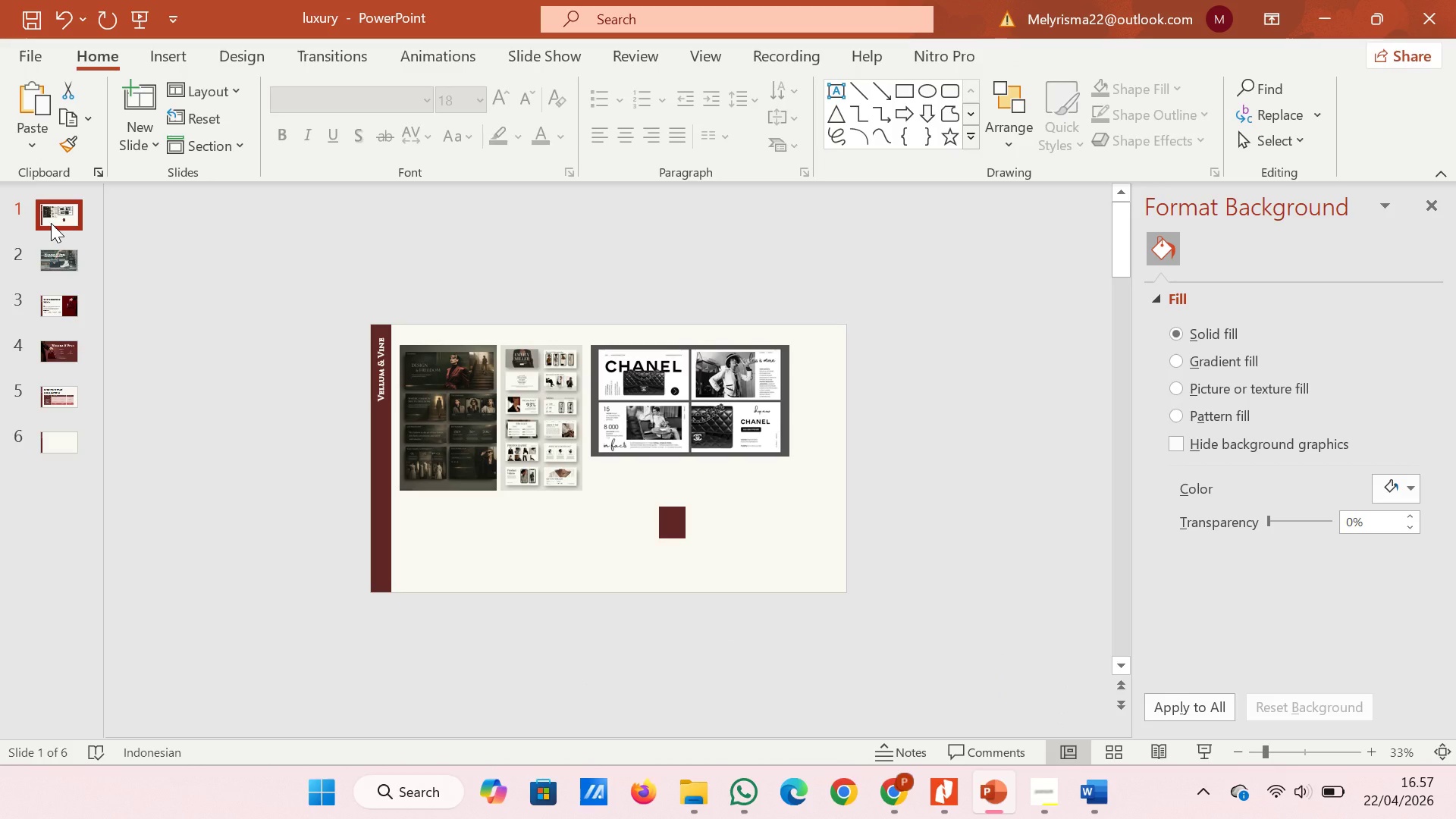 
wait(6.55)
 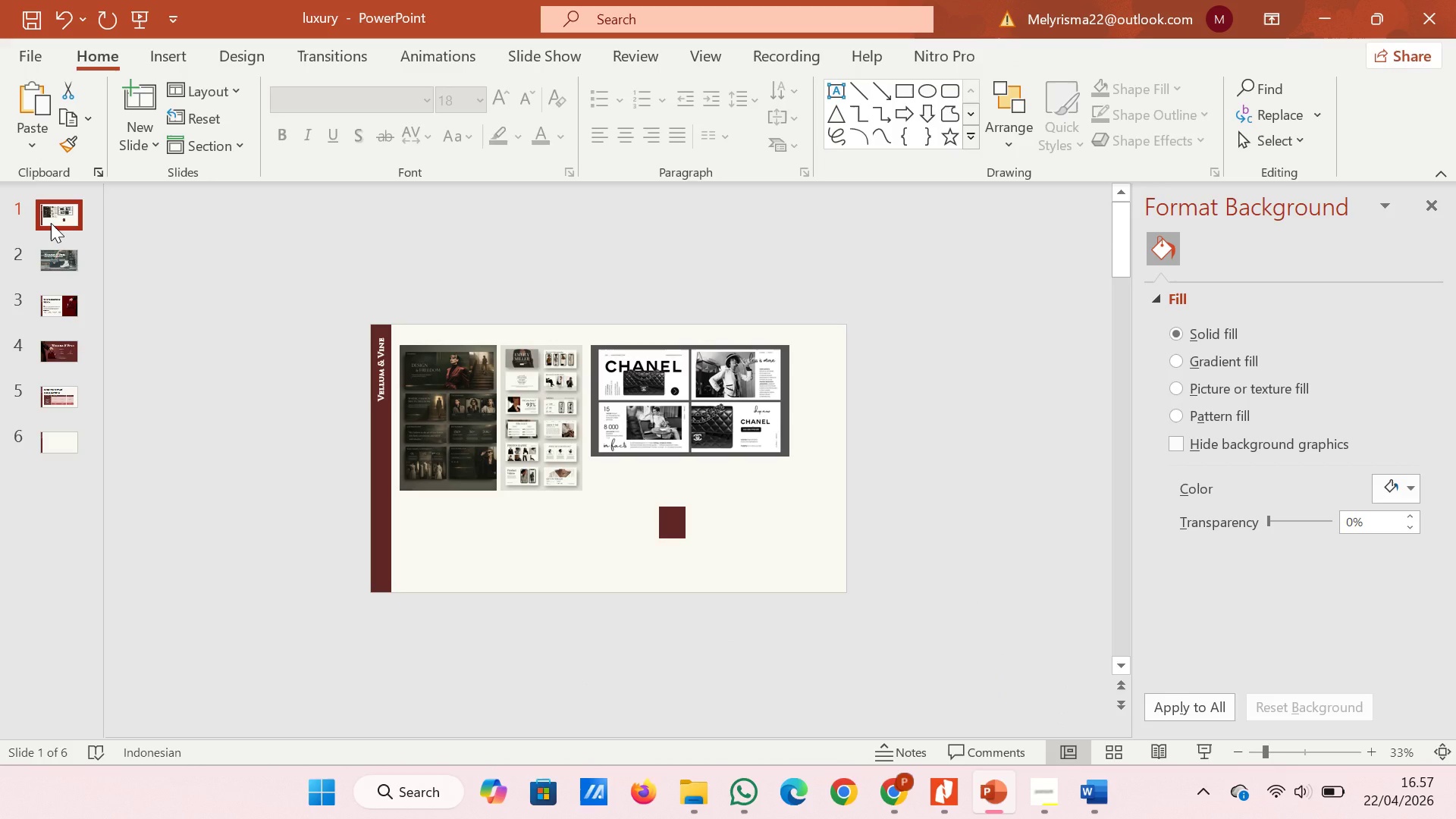 
left_click([73, 440])
 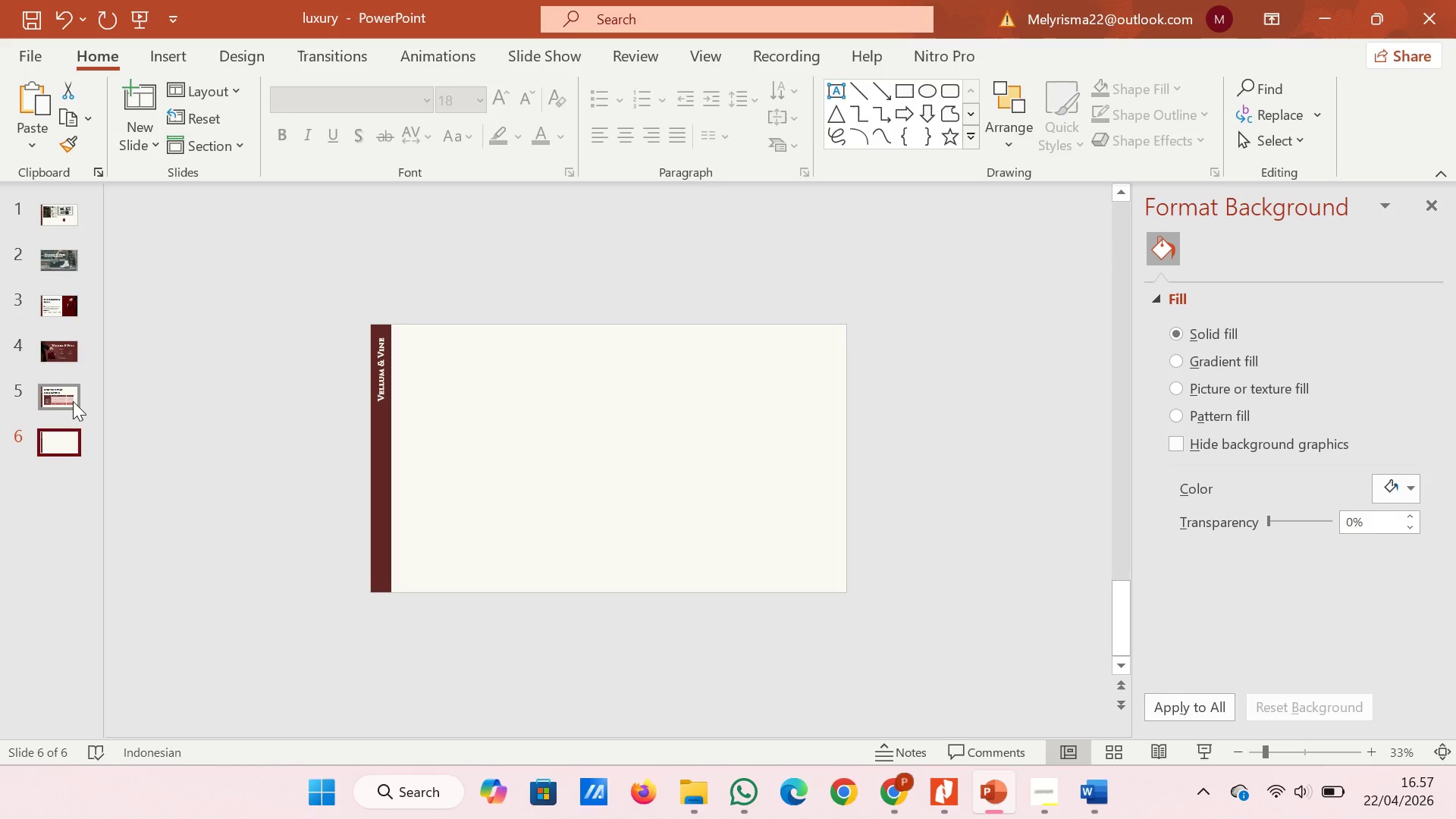 
left_click([73, 400])
 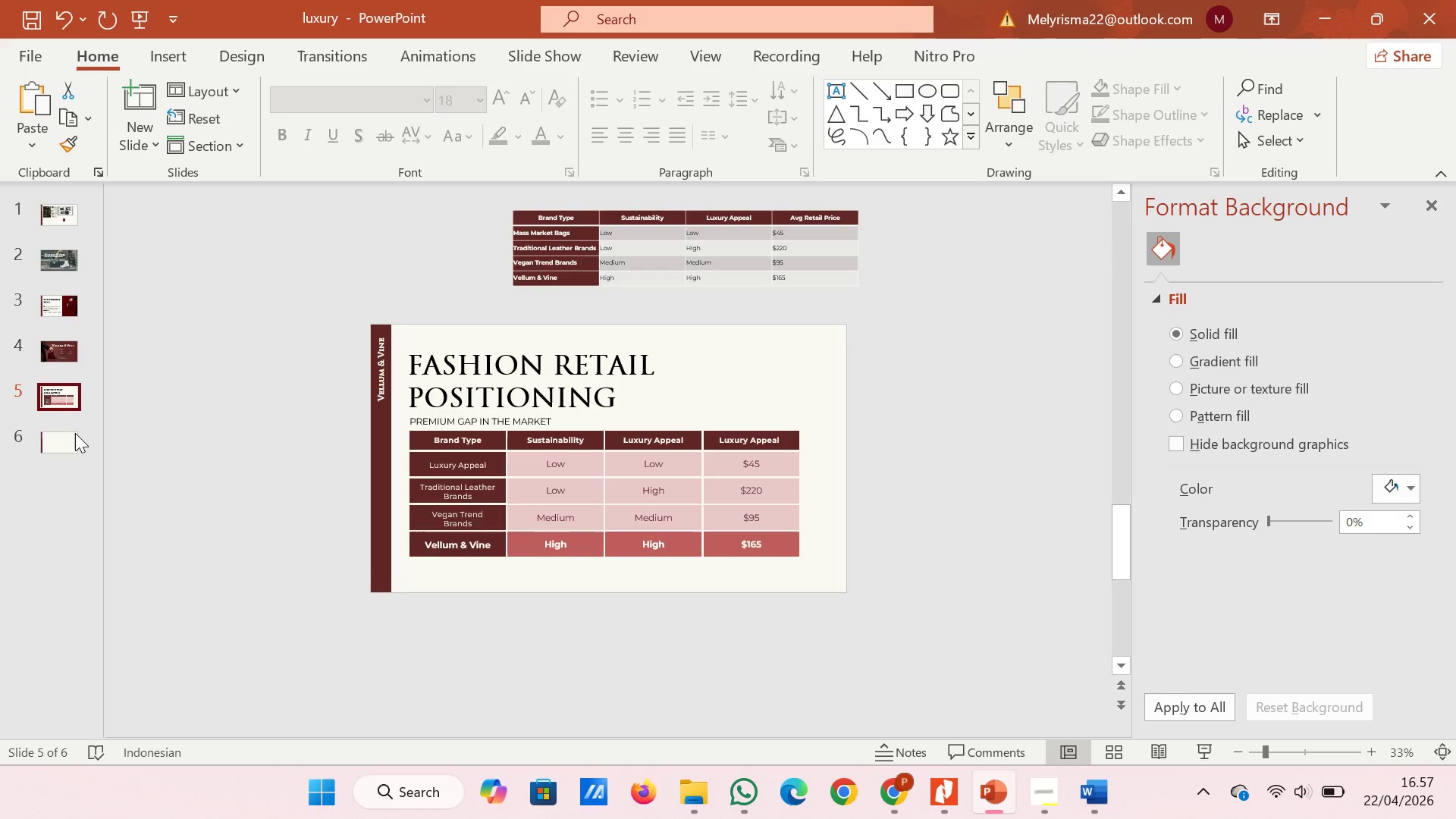 
left_click([75, 433])
 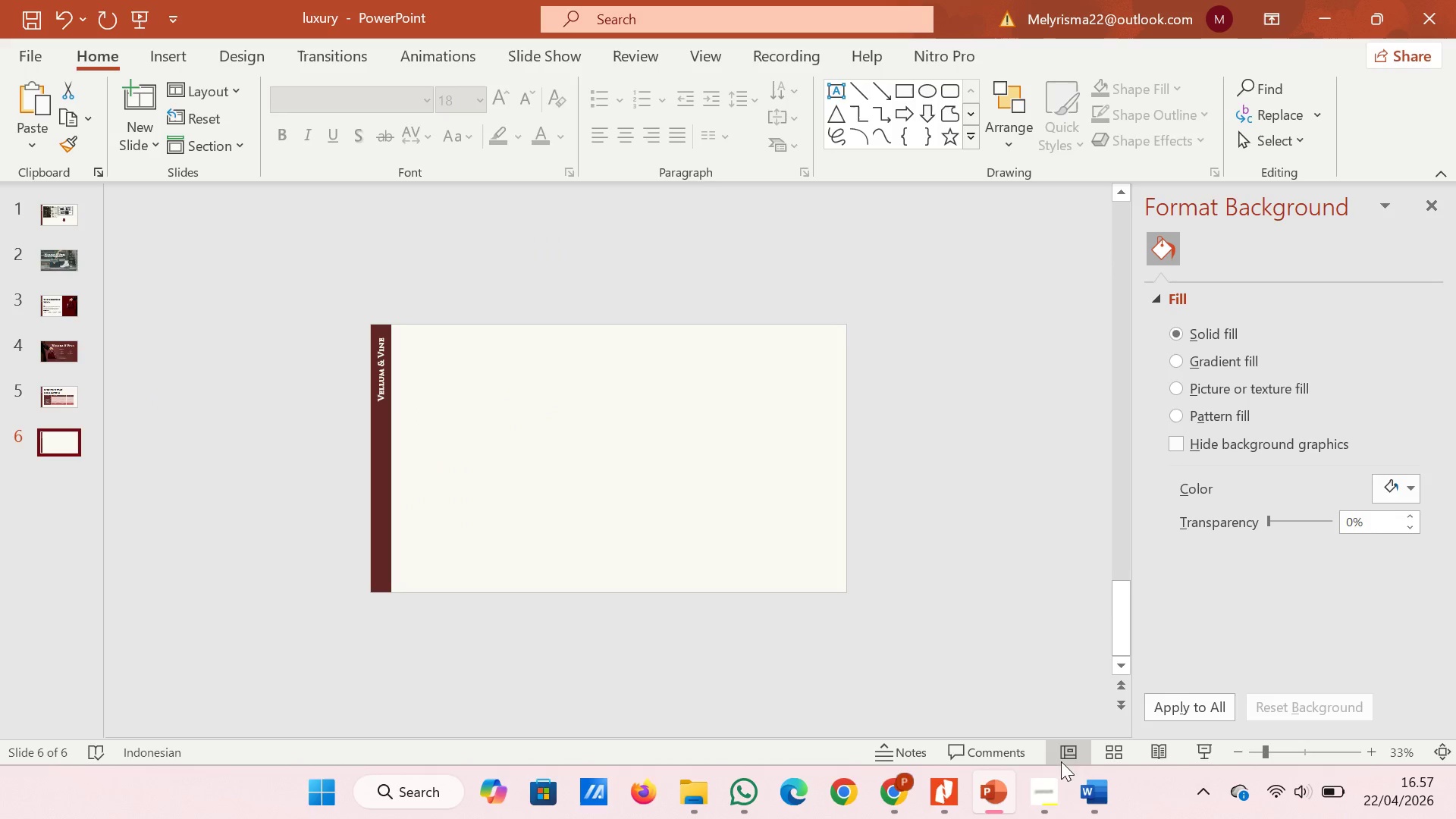 
left_click([1092, 789])
 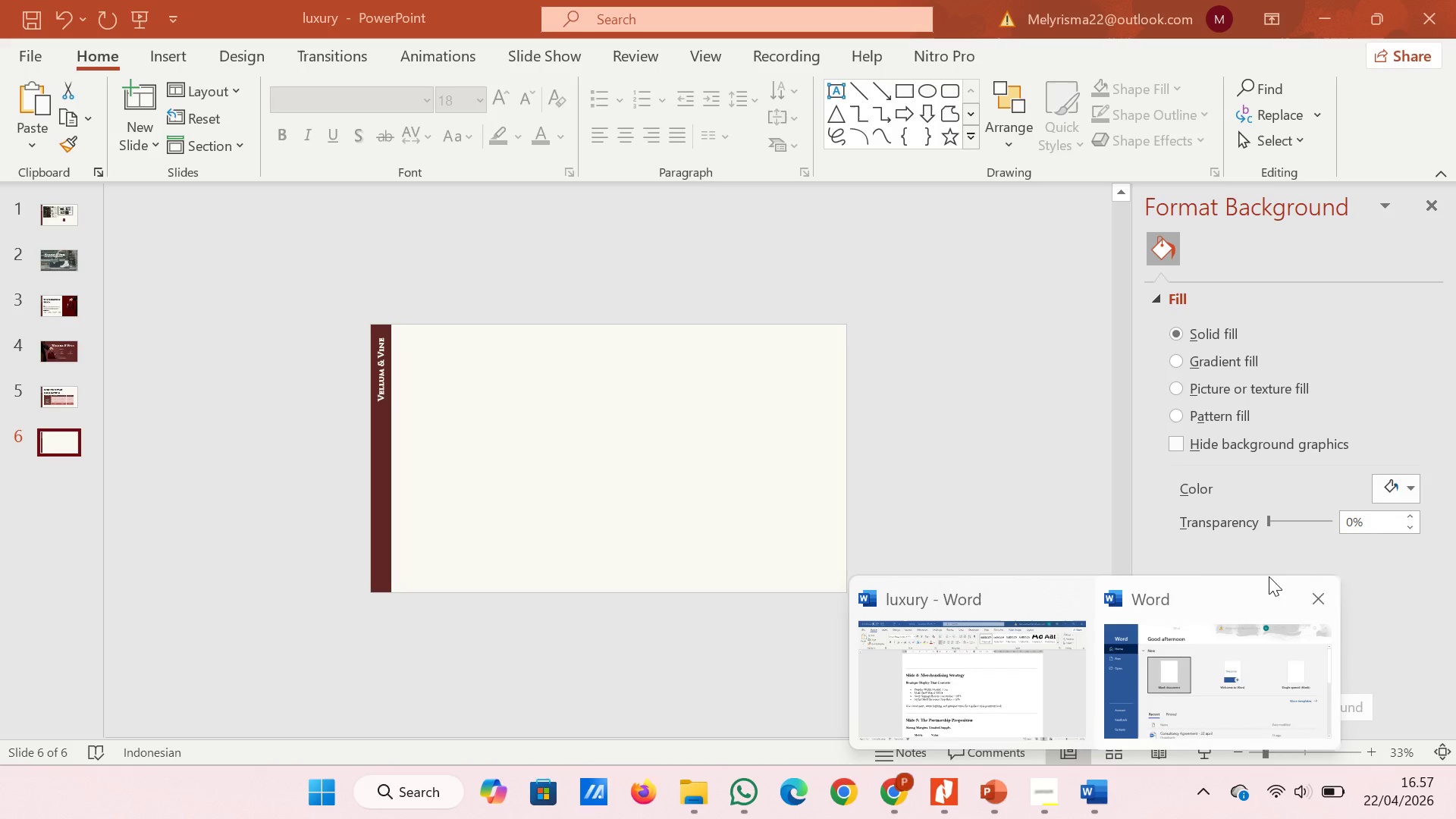 
left_click([1320, 595])
 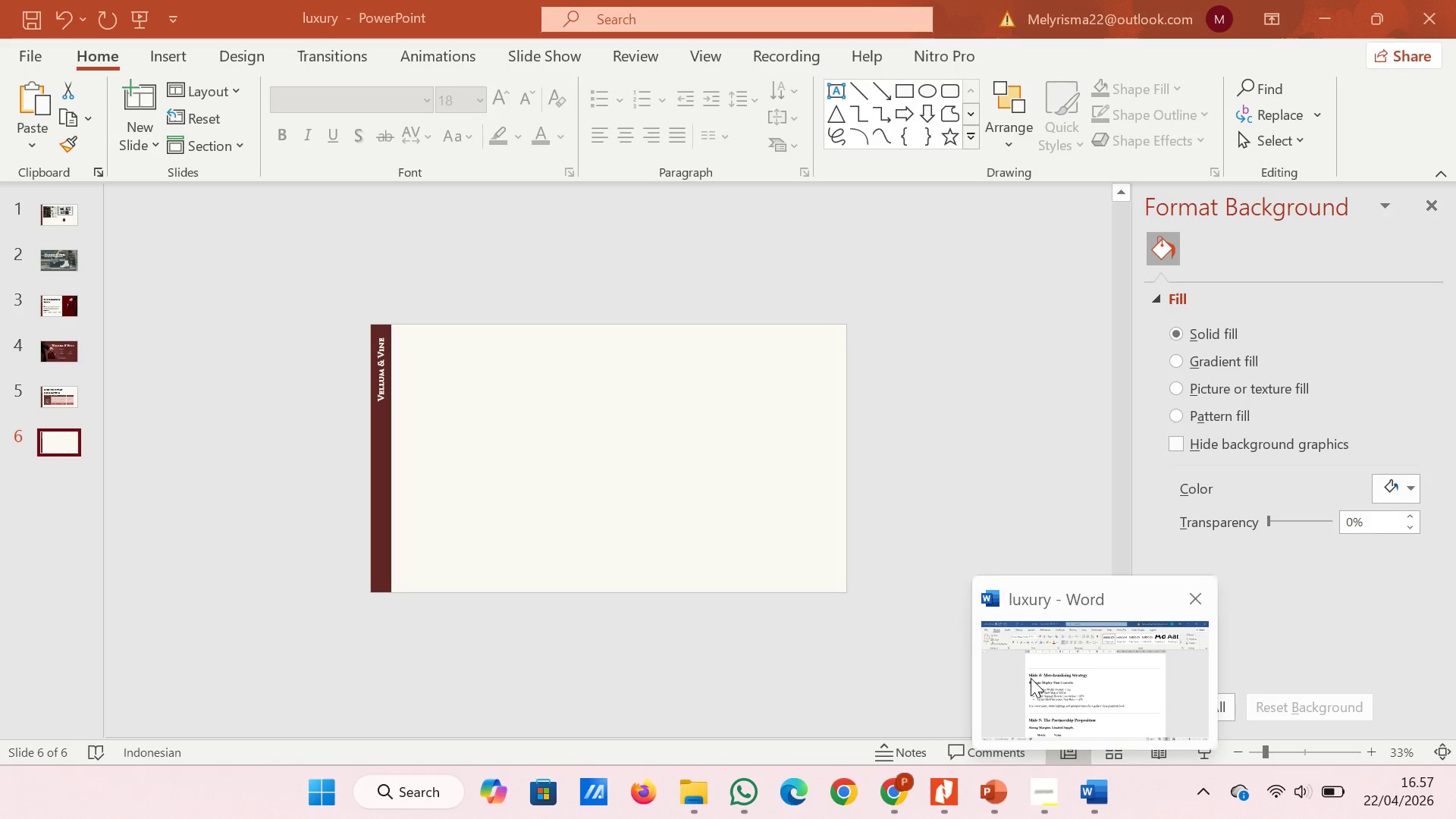 
left_click([1035, 672])
 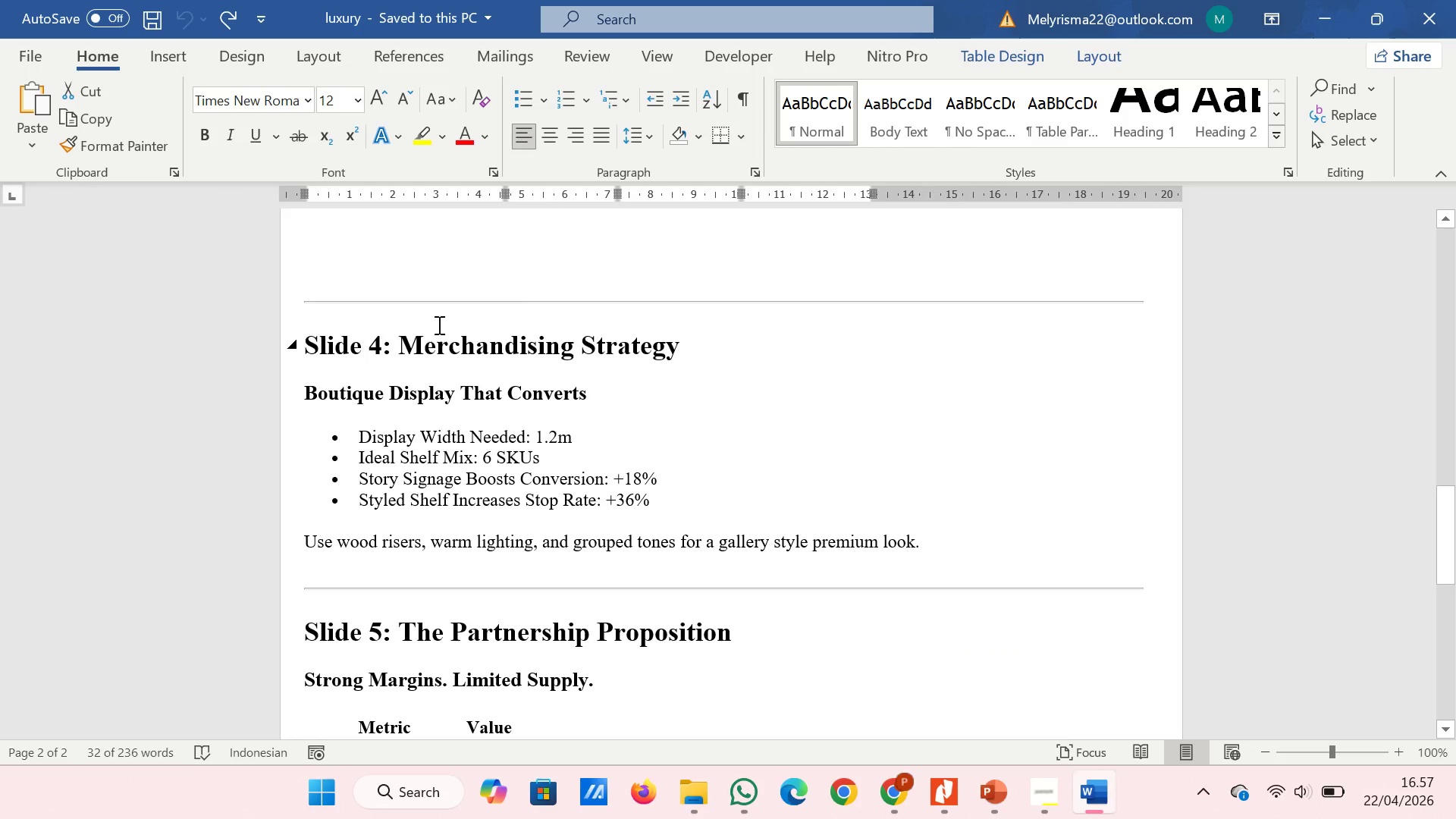 
left_click_drag(start_coordinate=[397, 337], to_coordinate=[706, 338])
 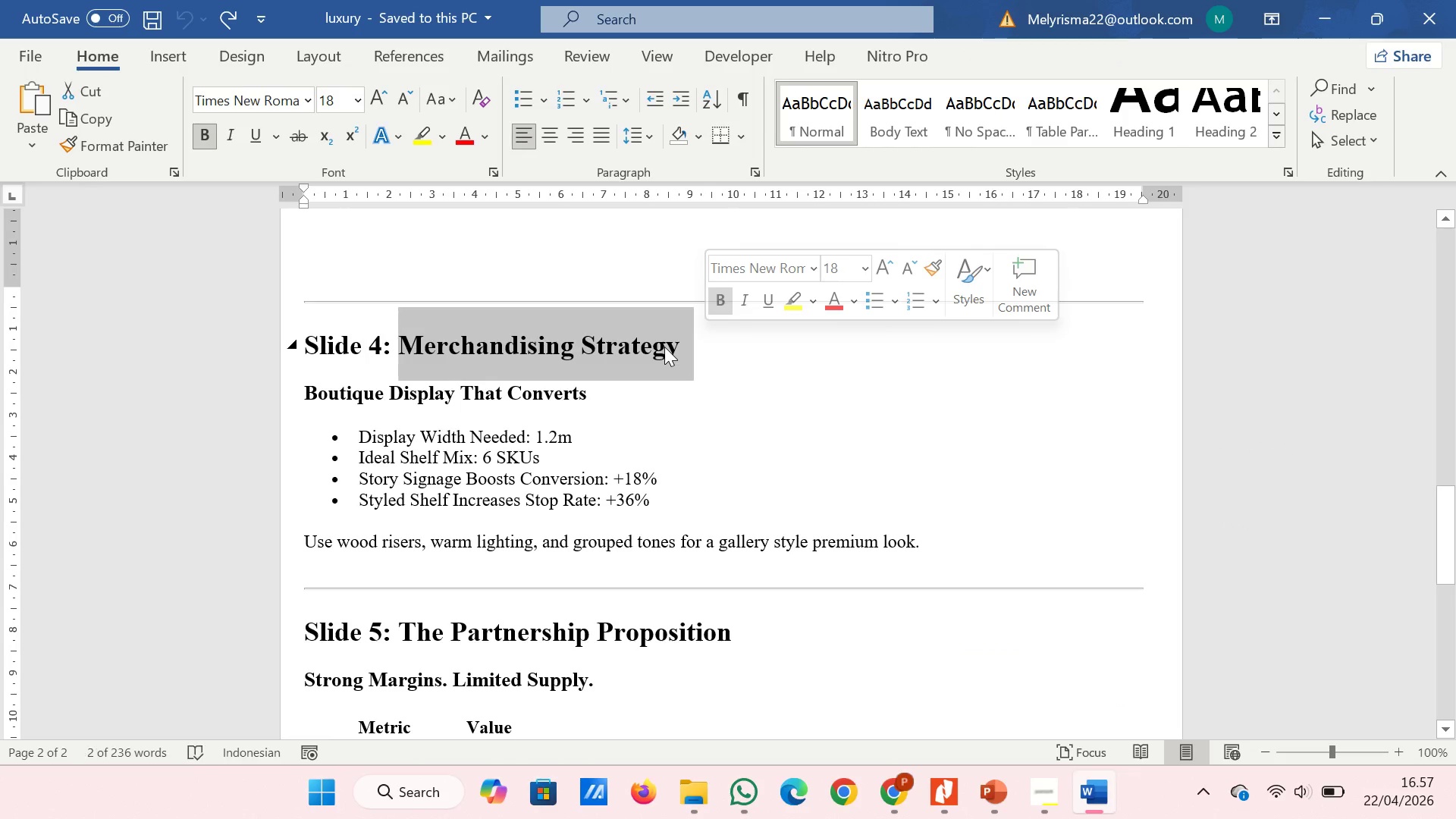 
right_click([664, 347])
 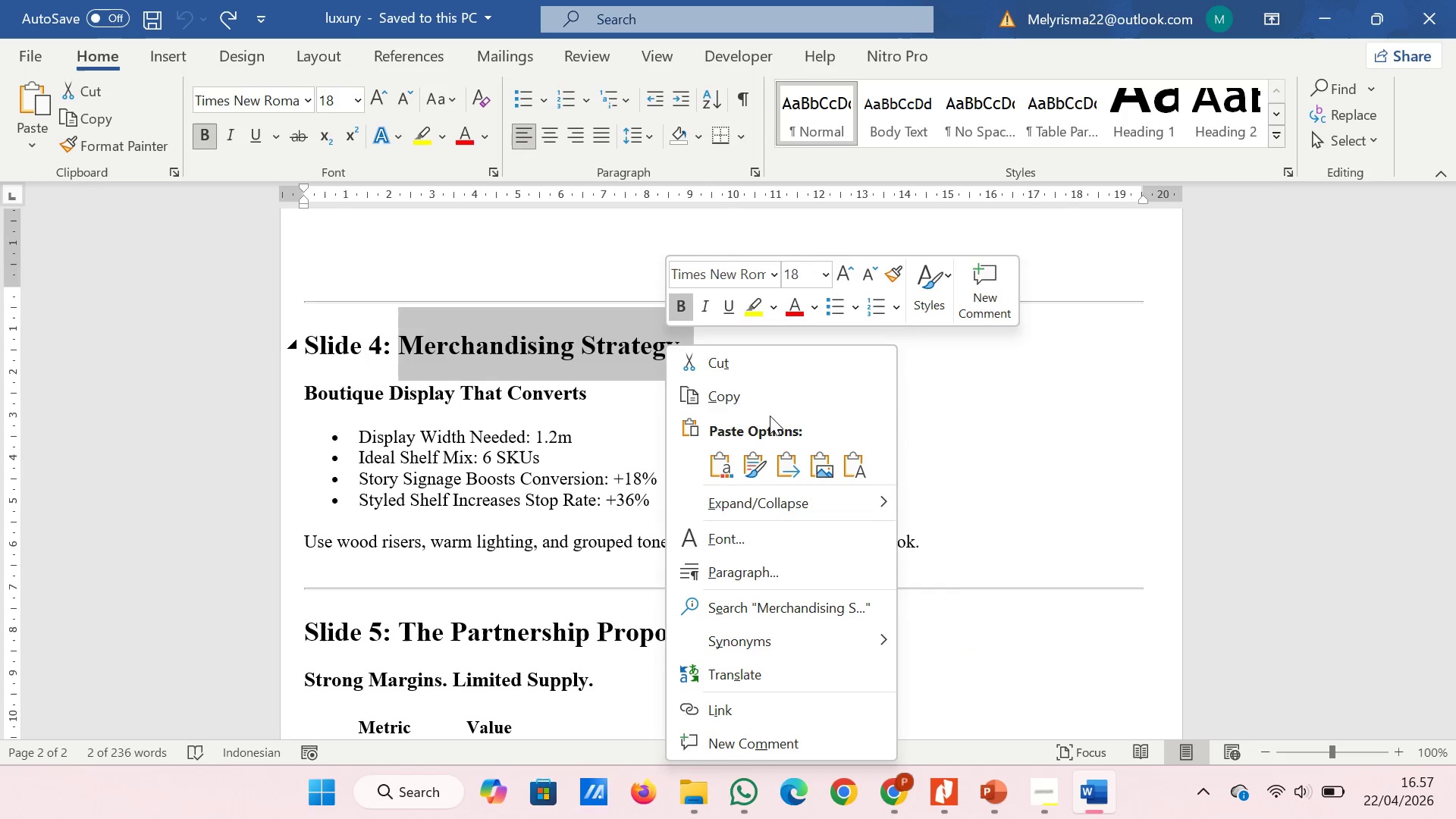 
left_click([776, 405])
 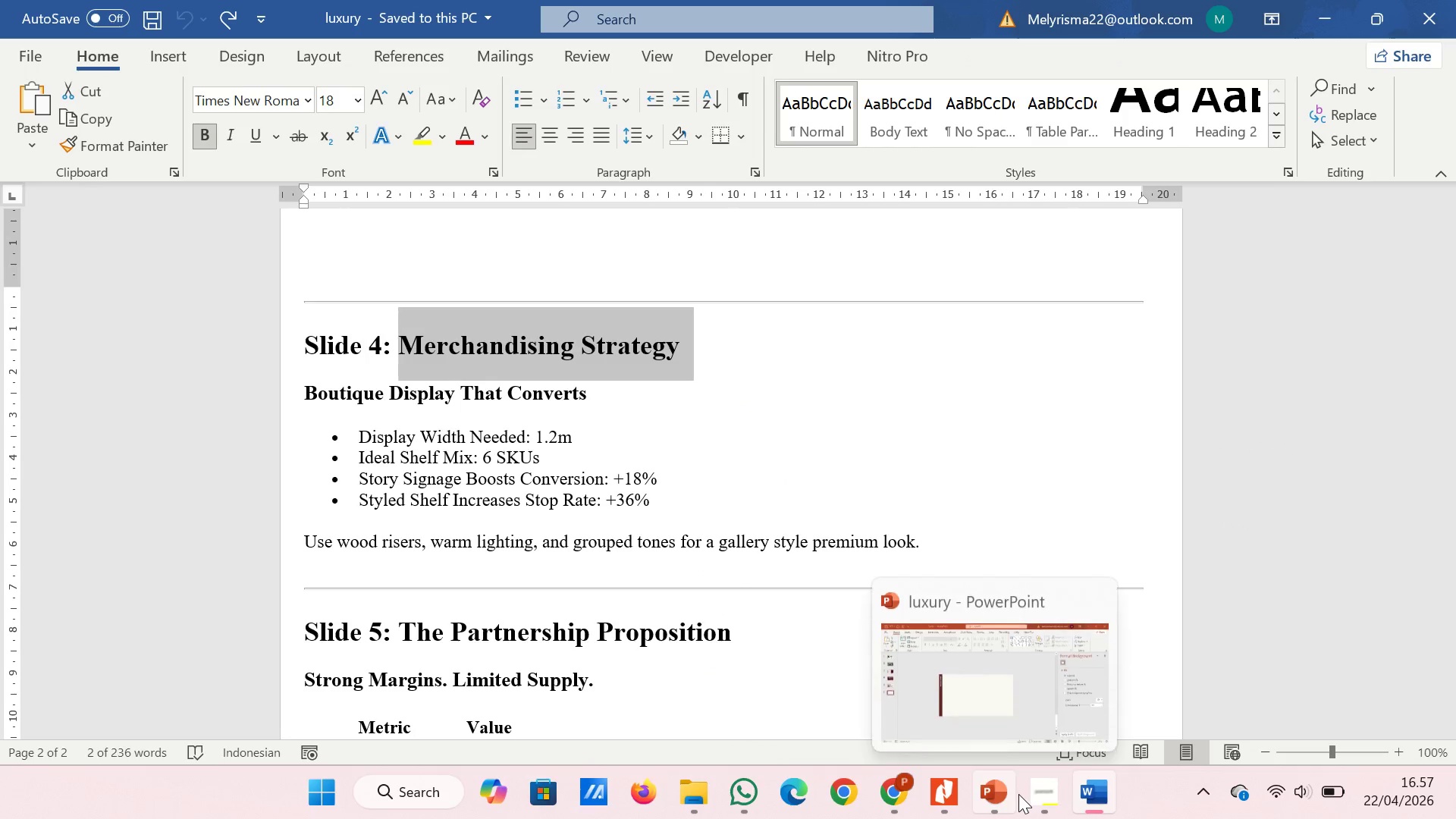 
double_click([1018, 712])
 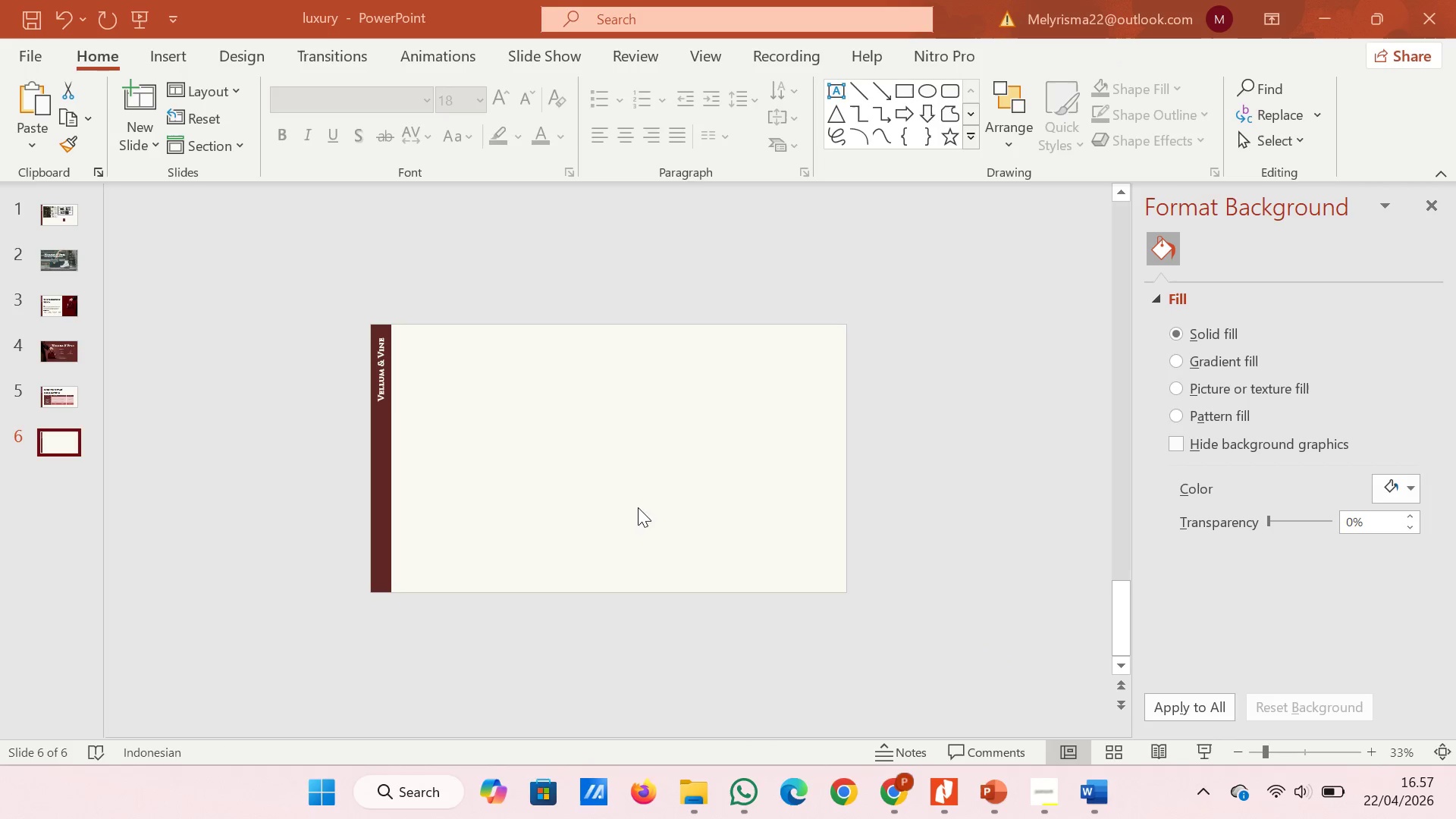 
right_click([637, 498])
 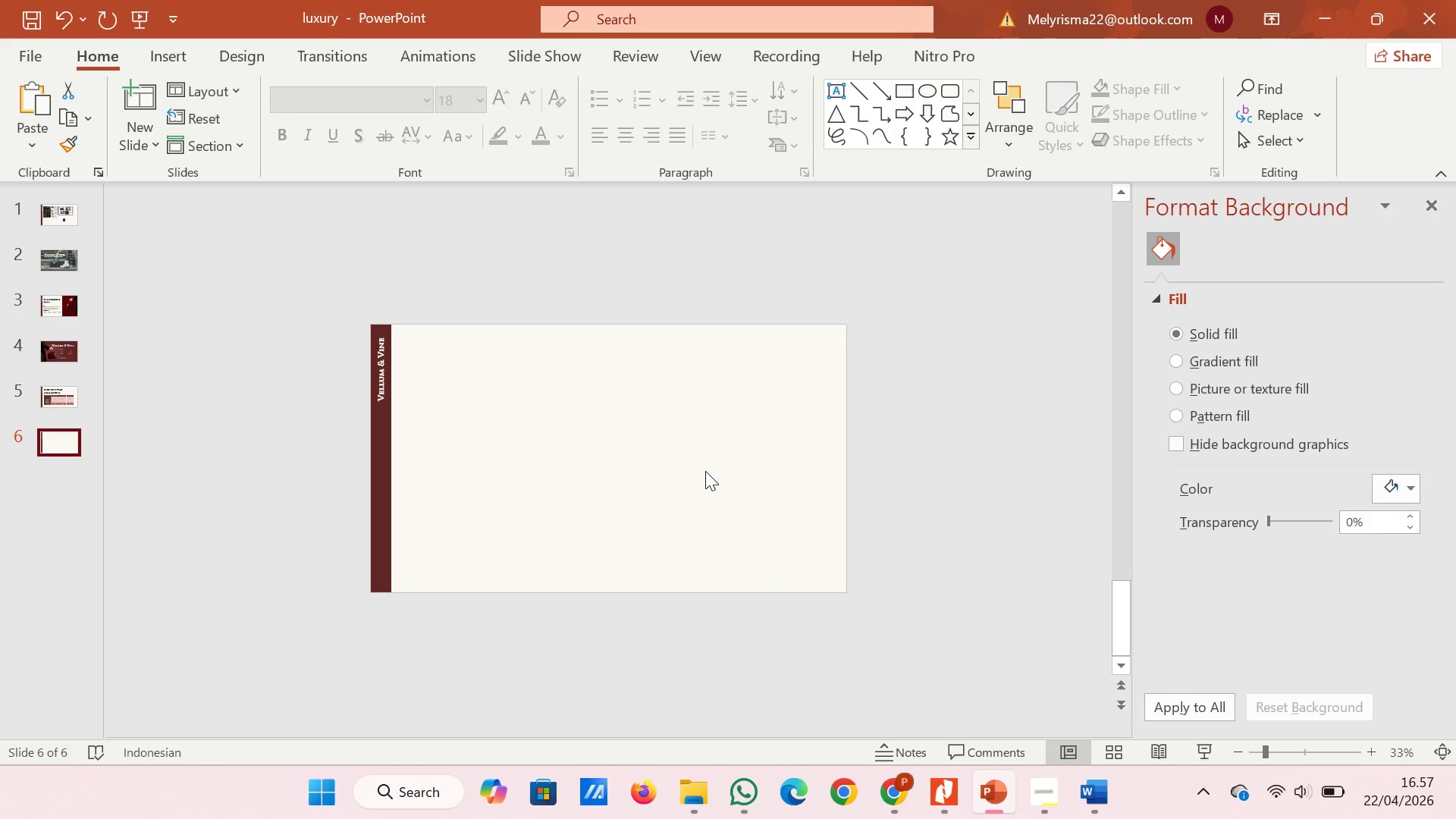 
right_click([705, 471])
 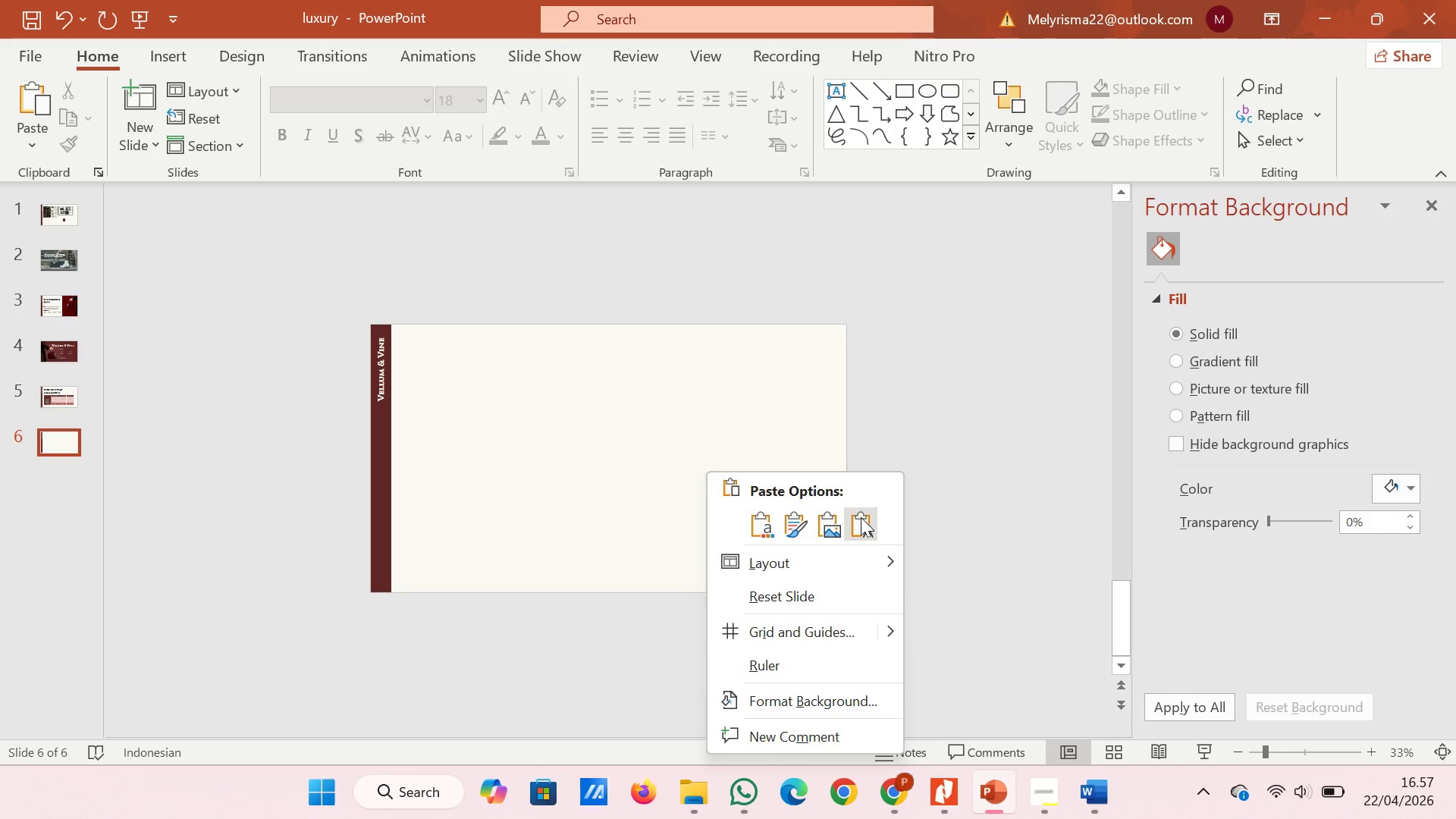 
left_click([858, 529])
 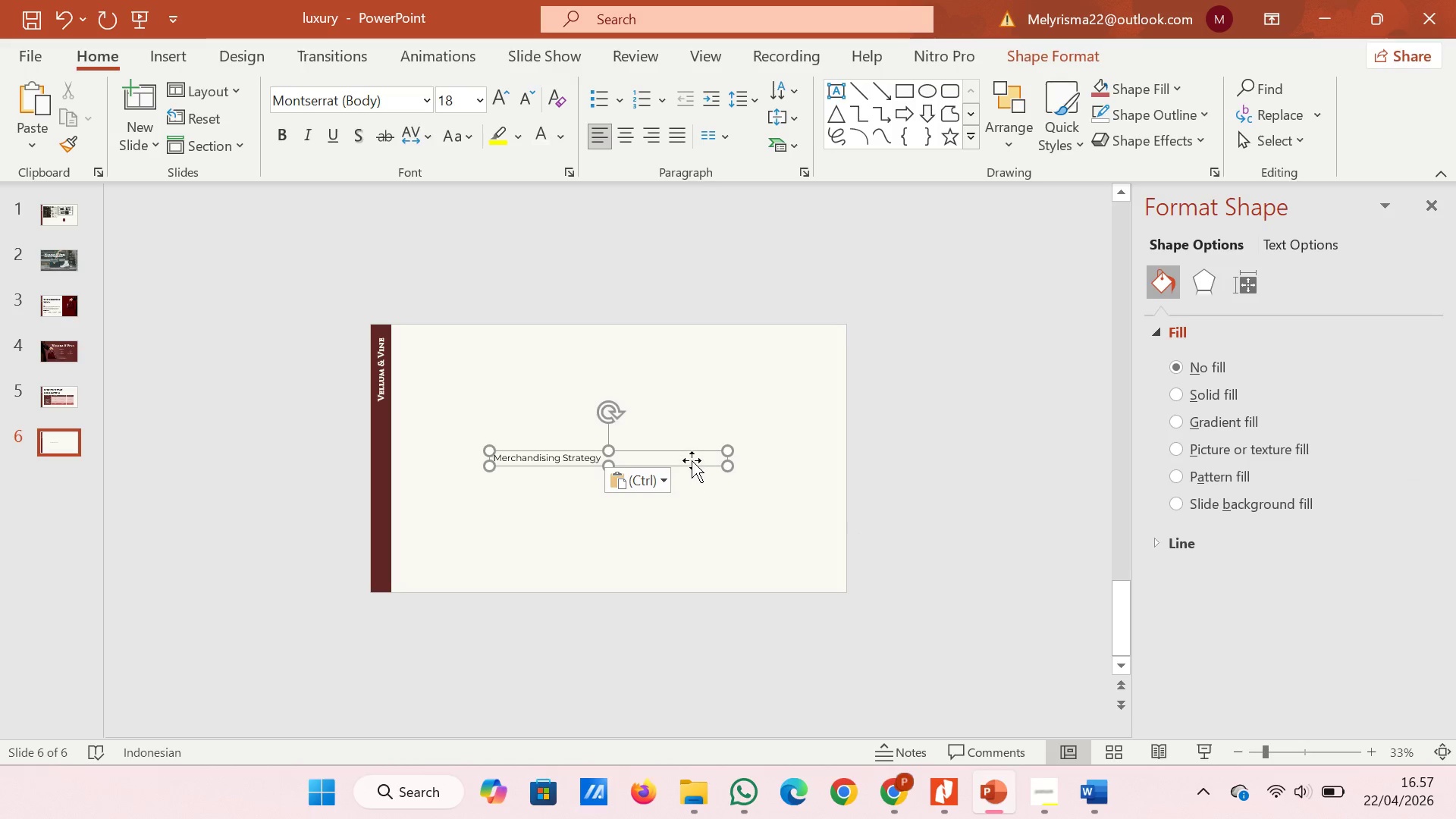 
left_click([692, 456])
 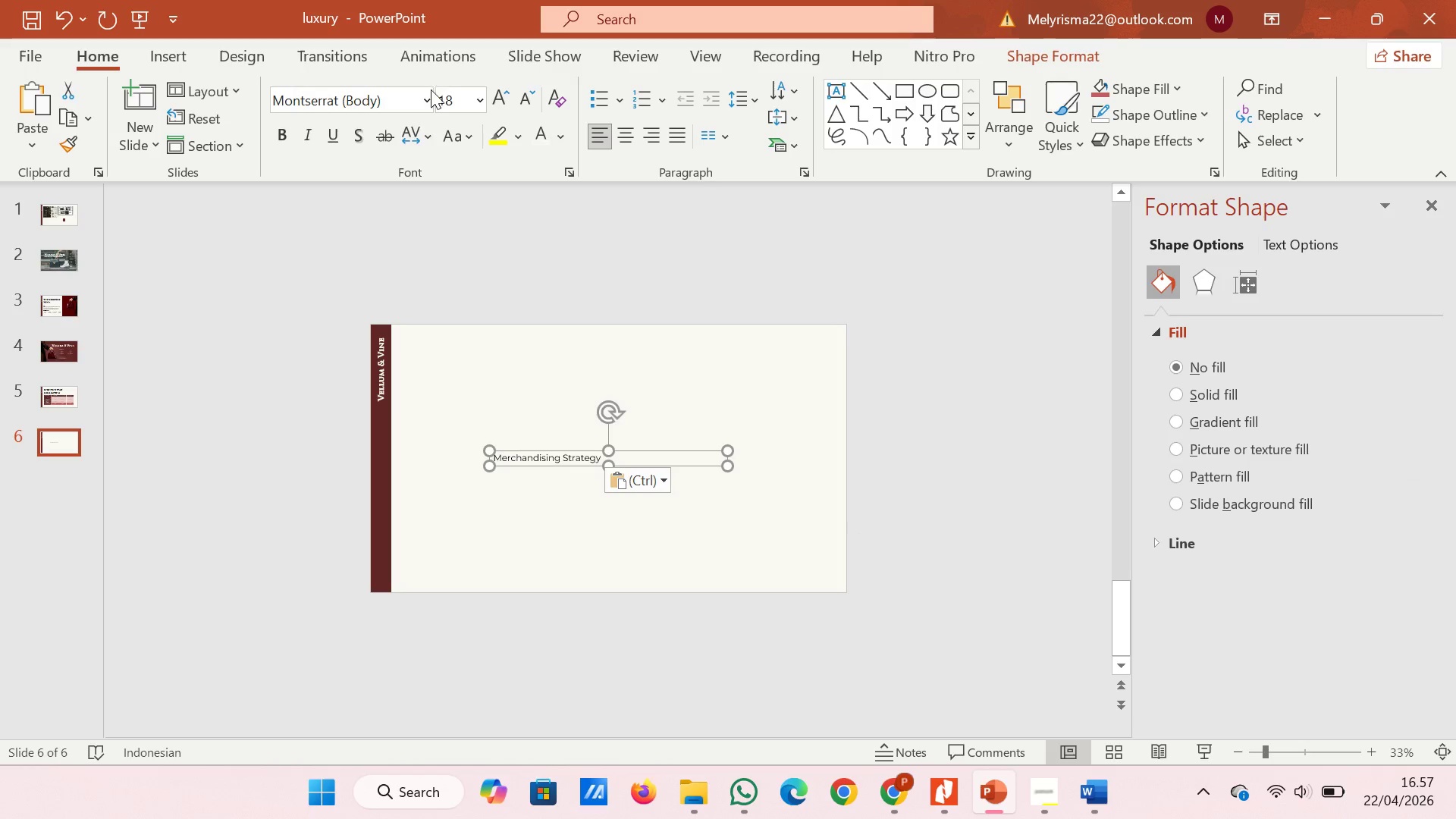 
left_click([428, 93])
 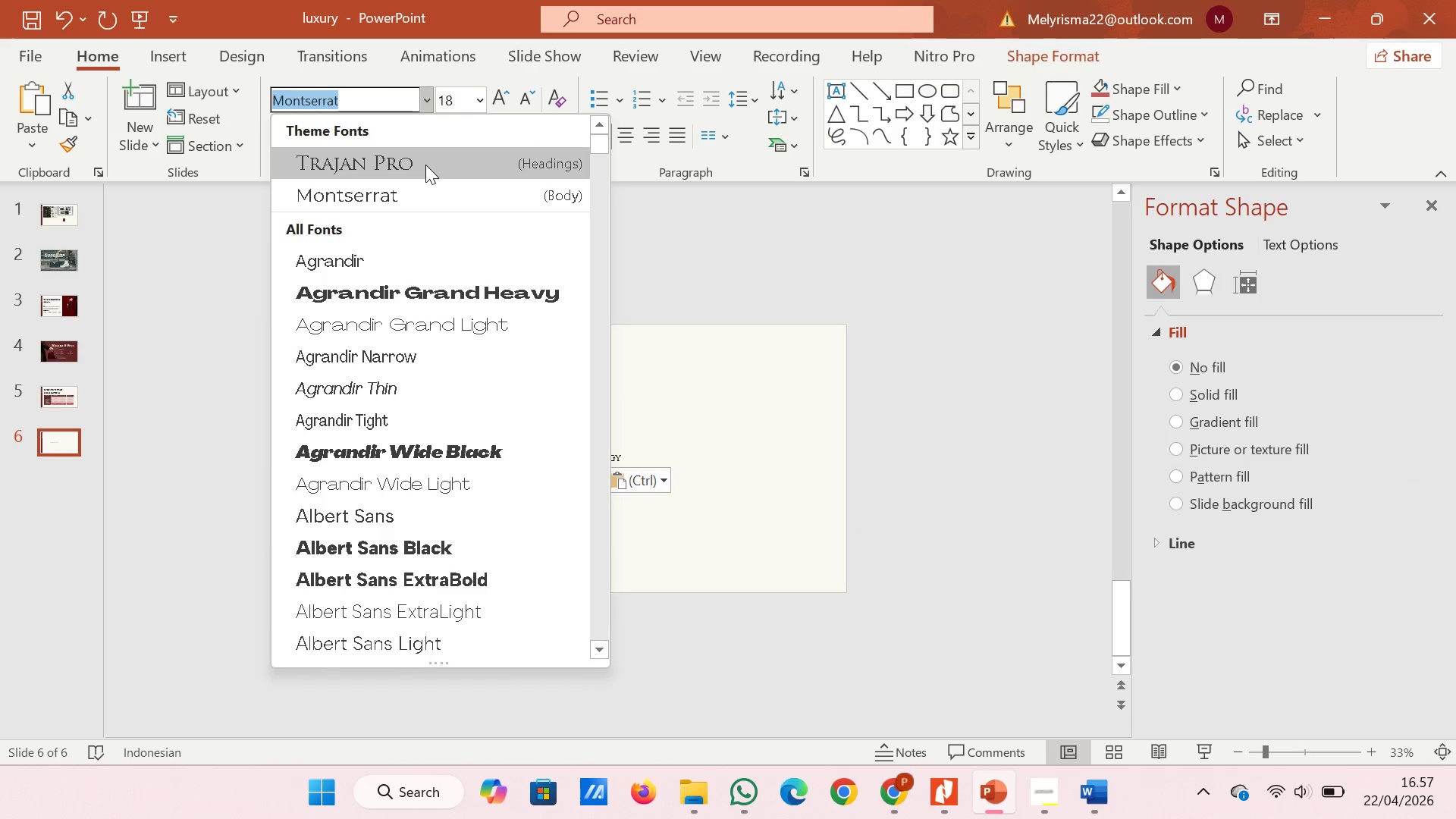 
left_click([425, 165])
 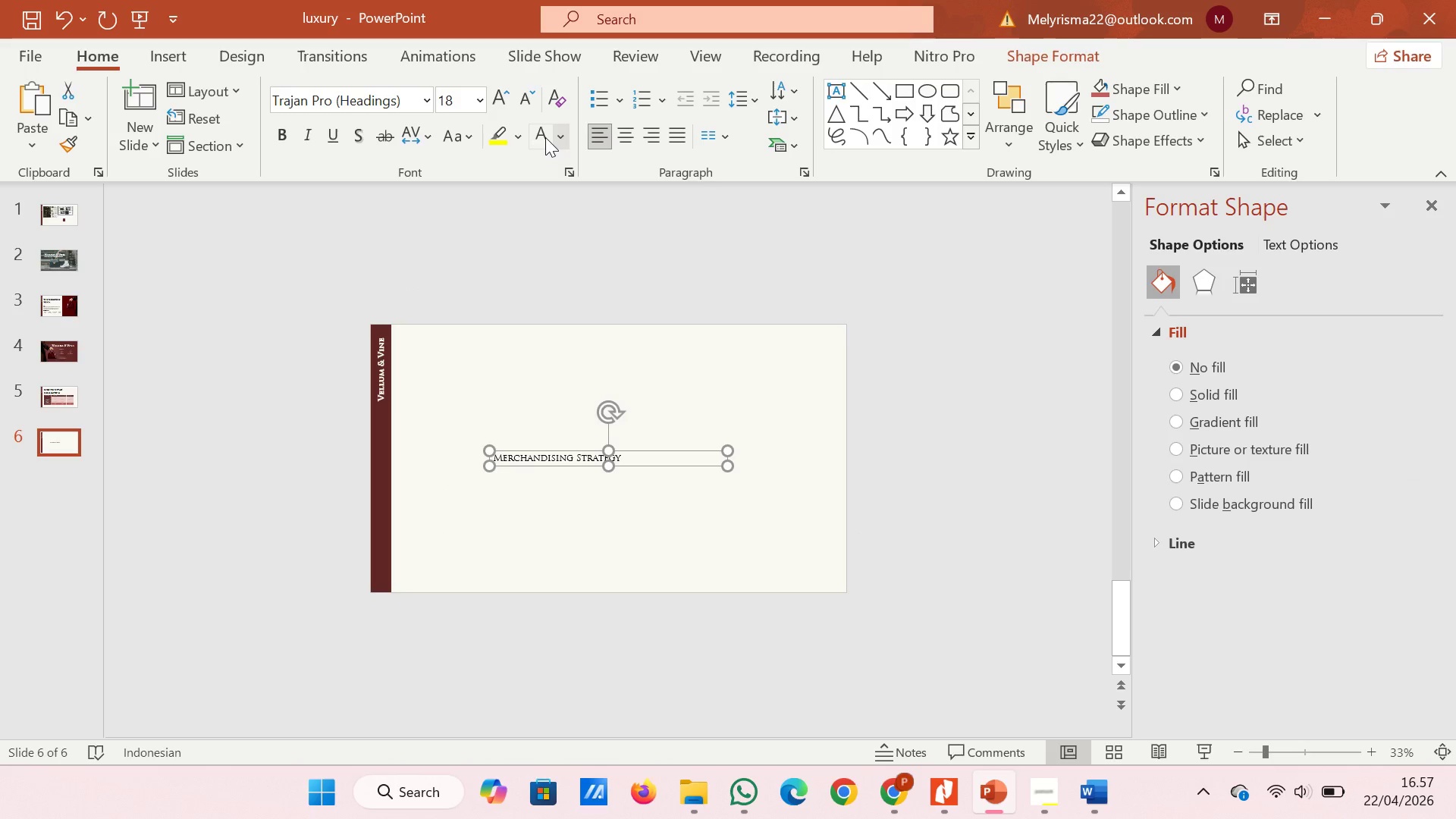 
double_click([508, 100])
 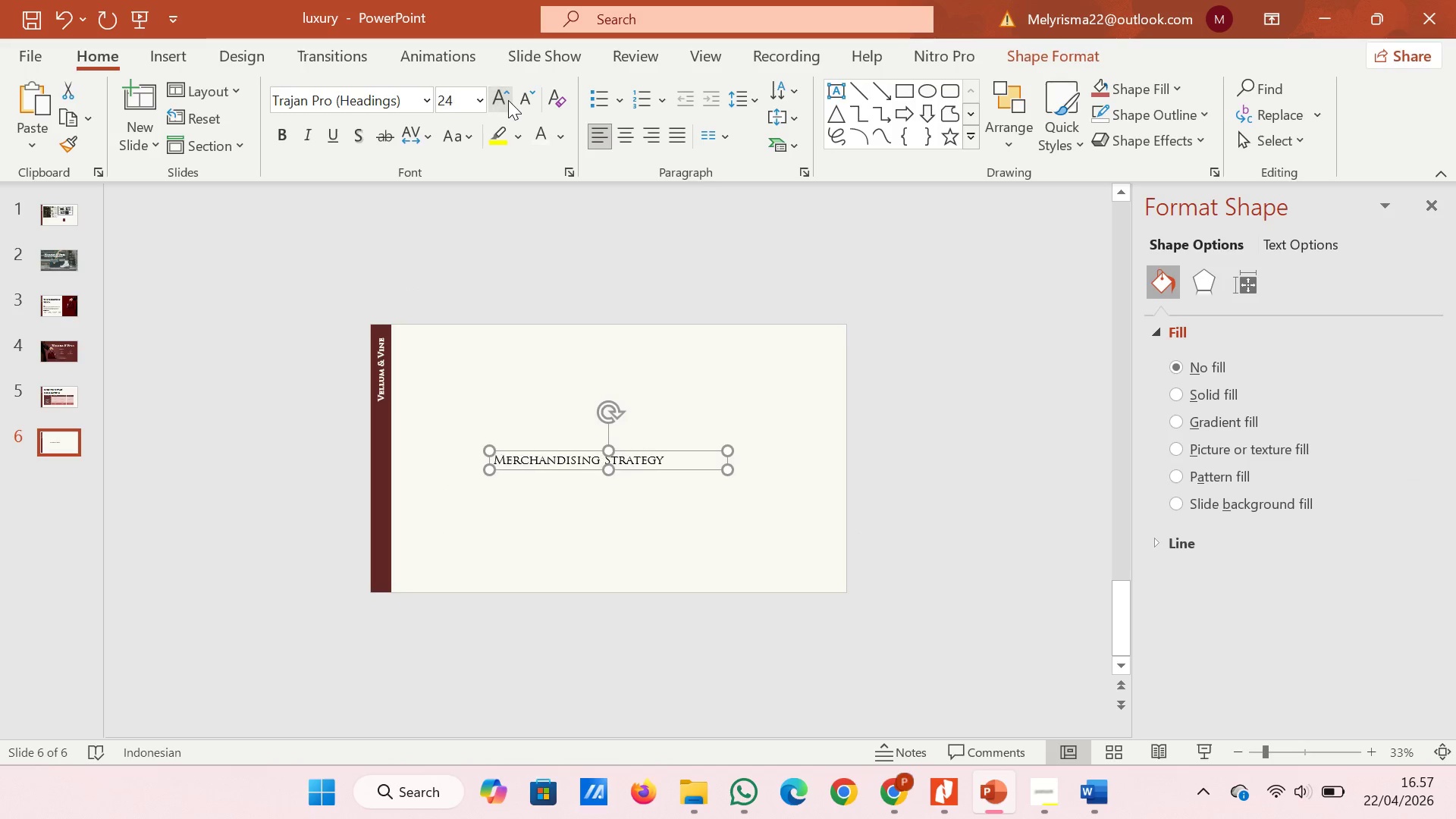 
triple_click([508, 100])
 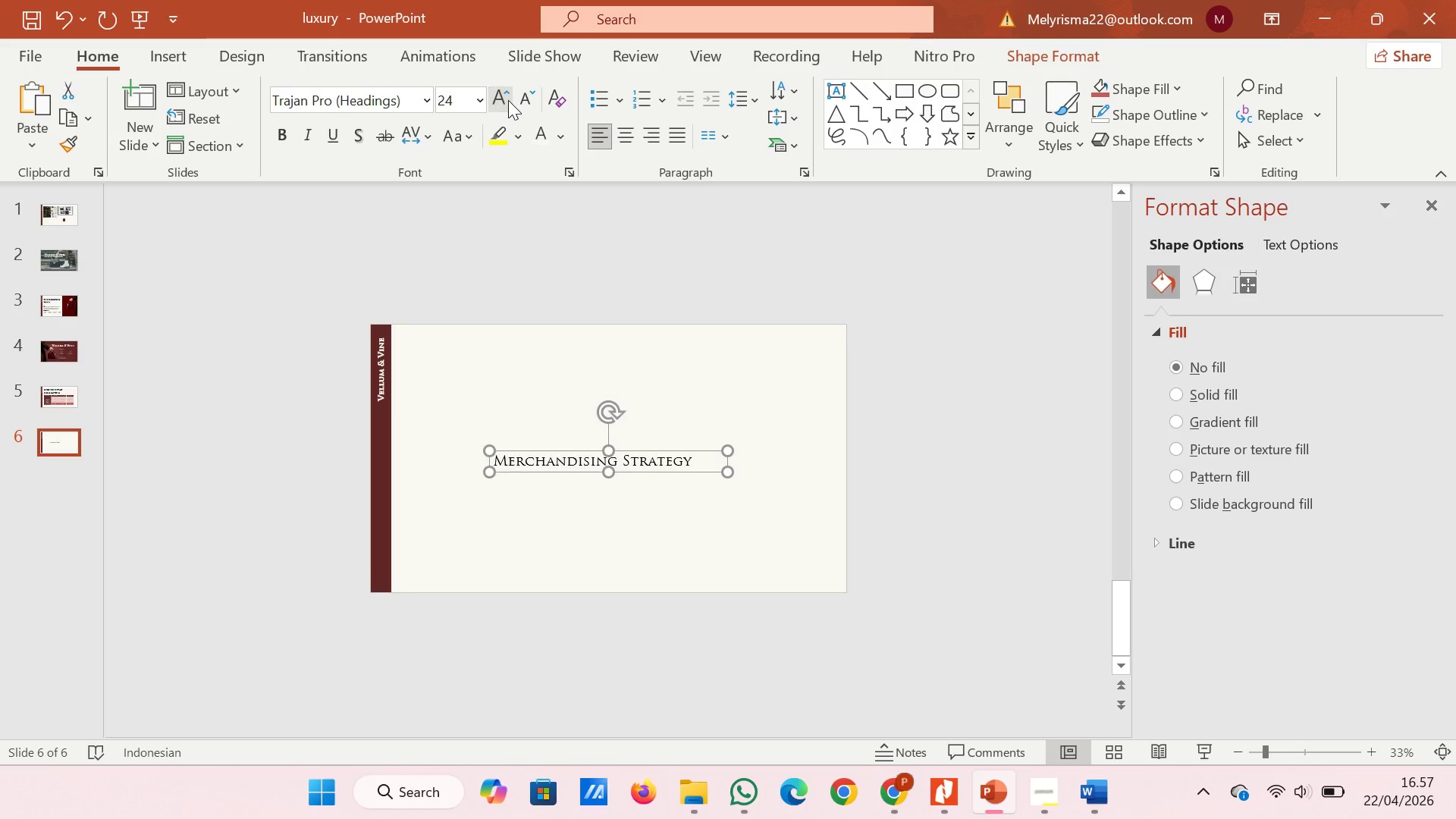 
triple_click([508, 100])
 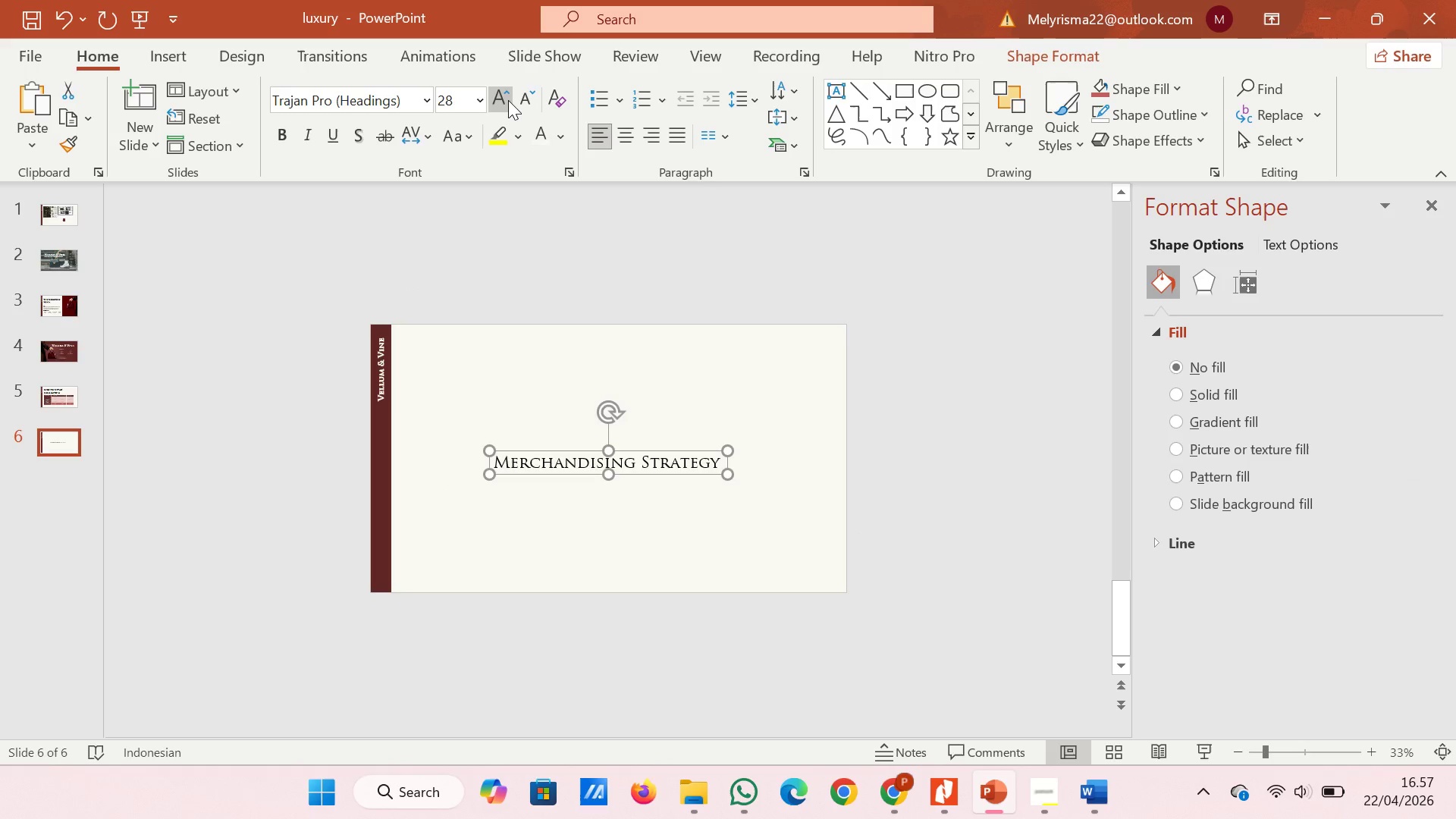 
triple_click([508, 100])
 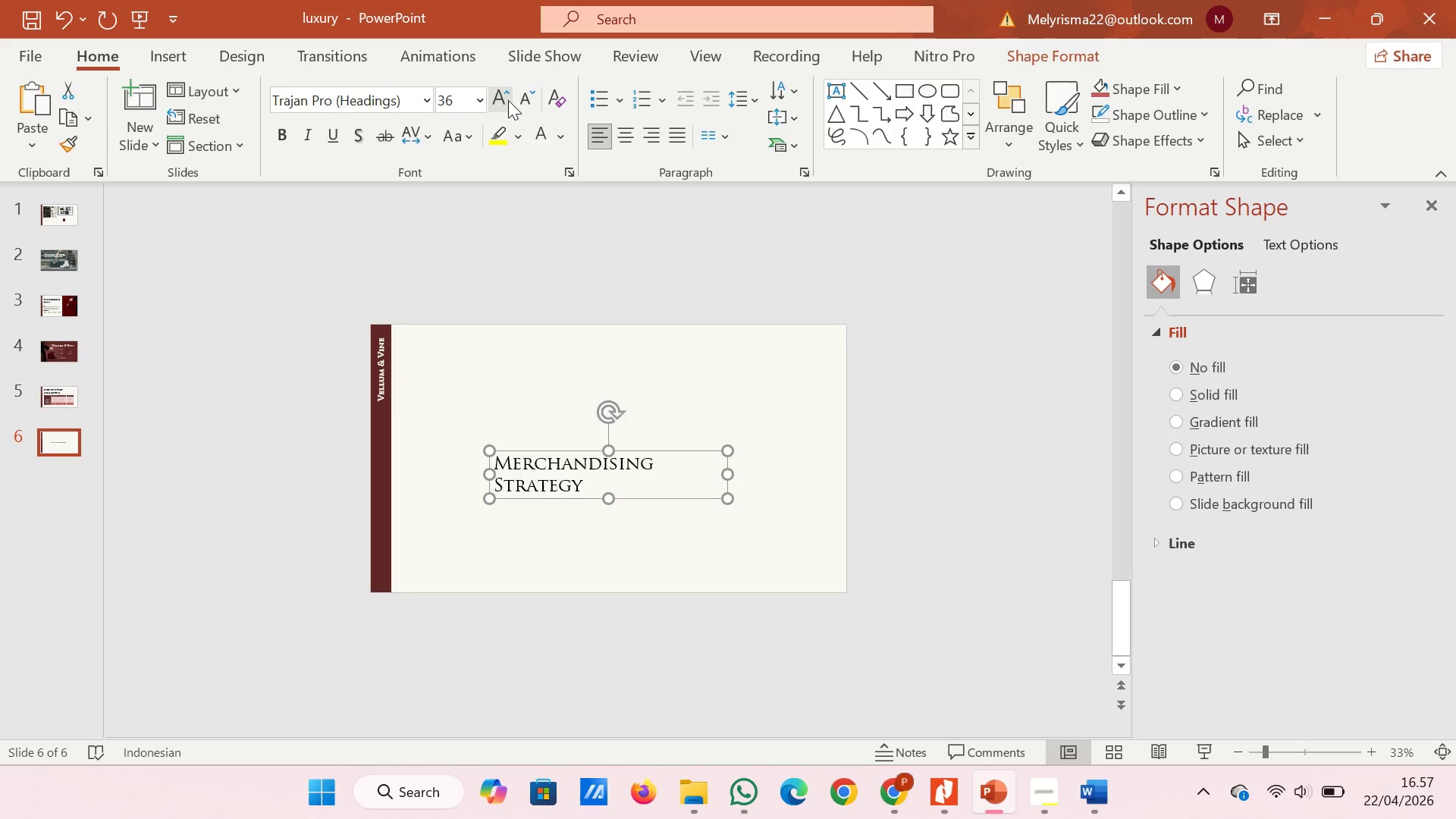 
triple_click([508, 100])
 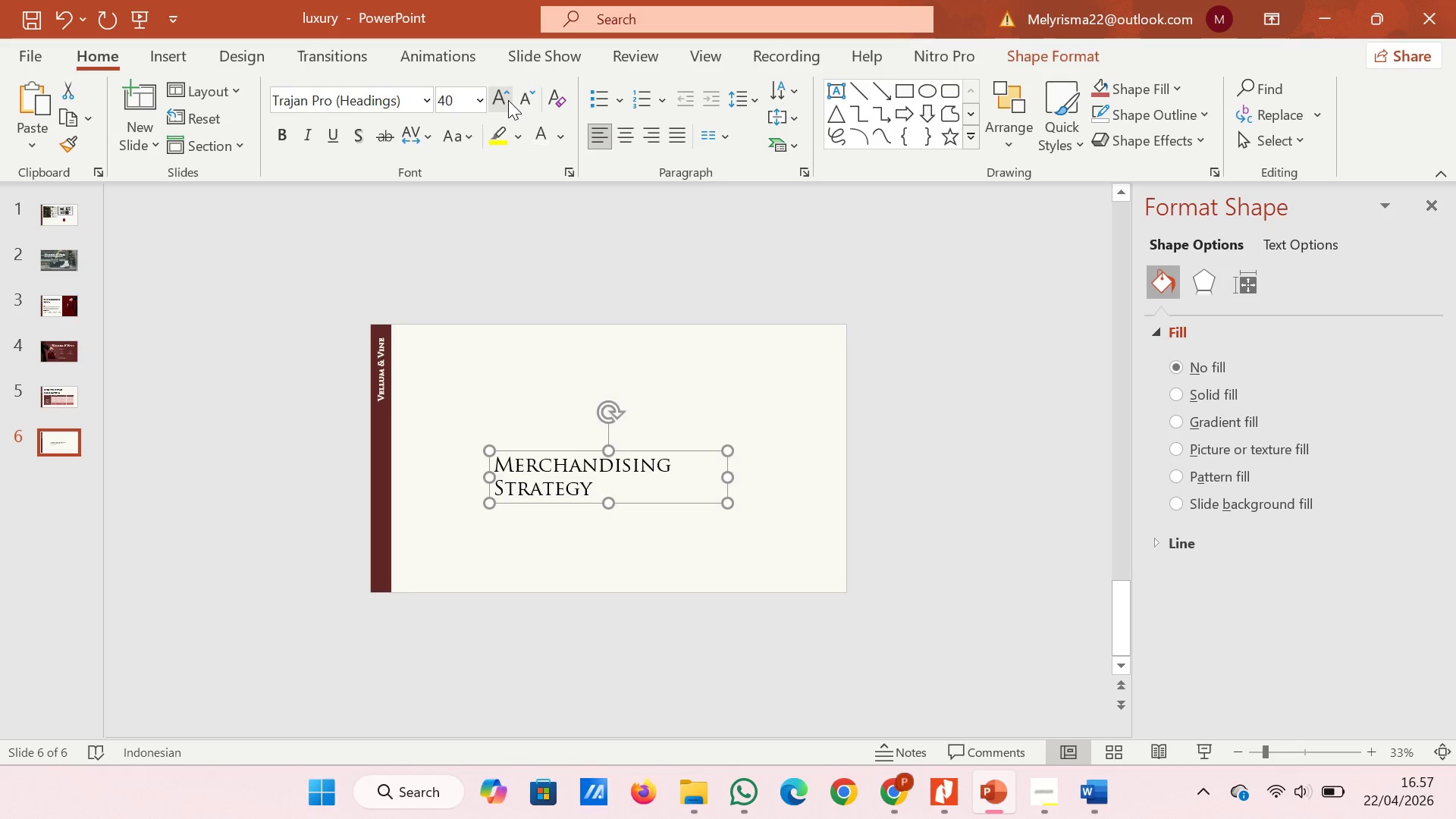 
triple_click([508, 100])
 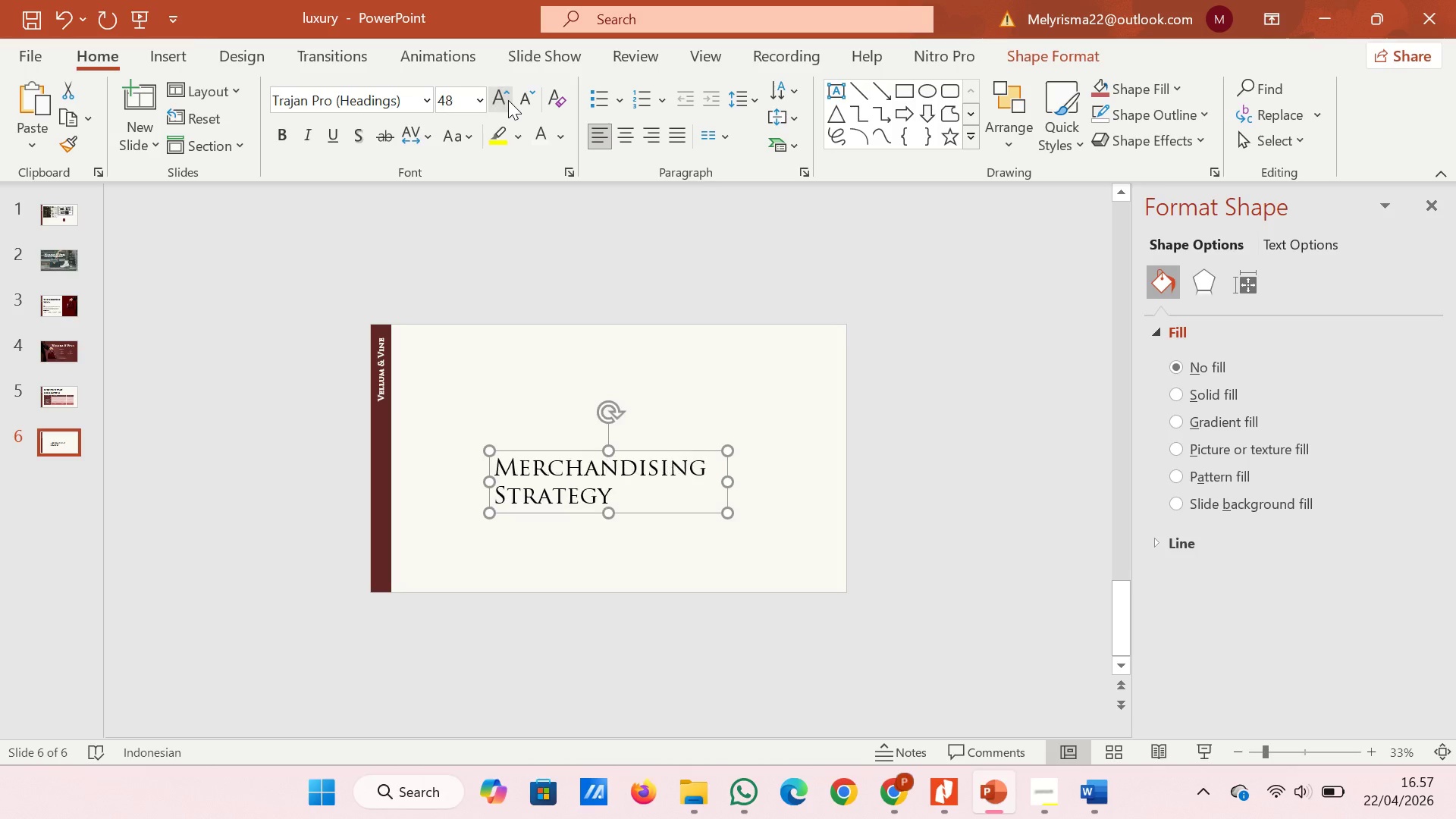 
double_click([508, 100])
 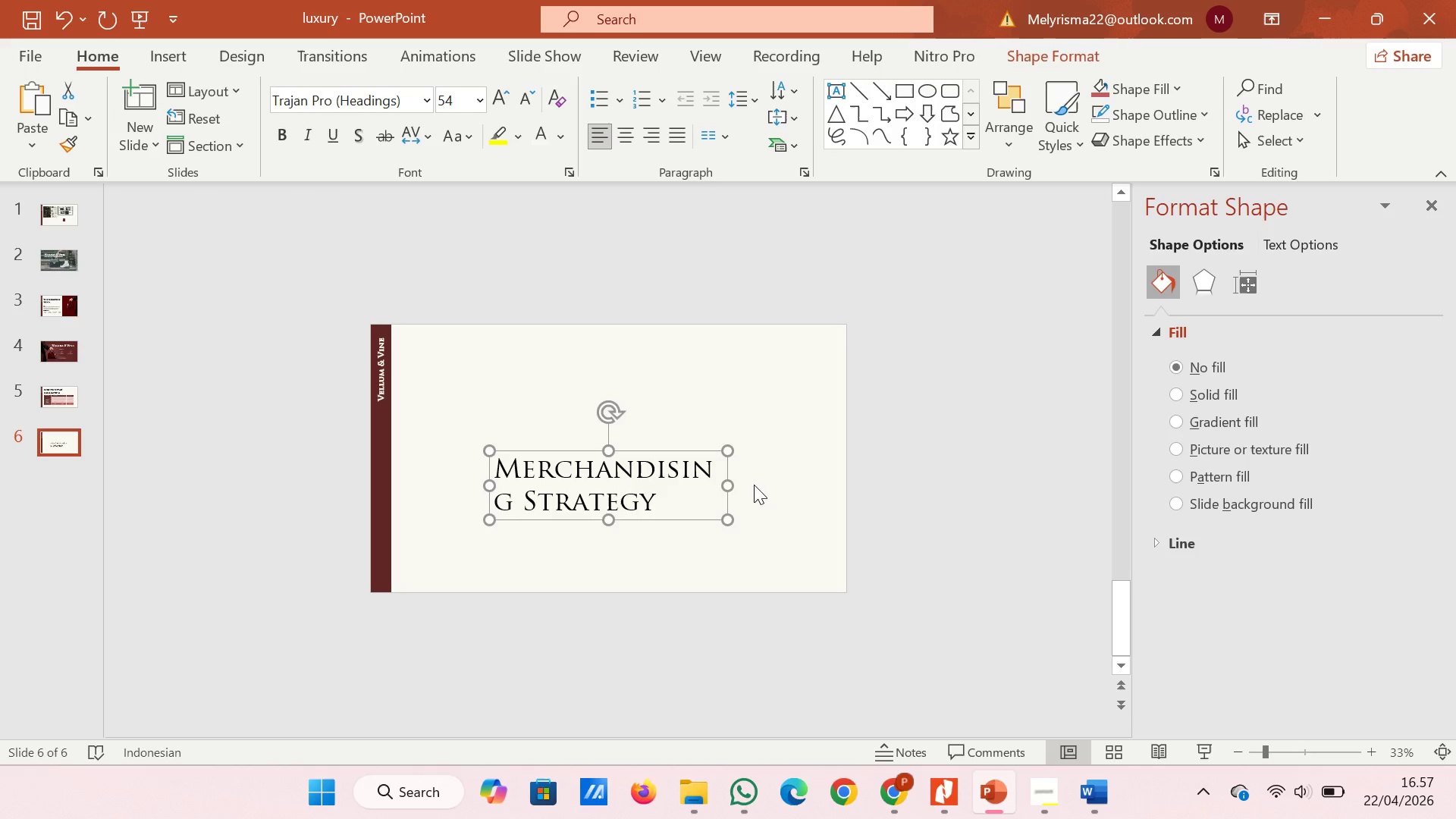 
left_click_drag(start_coordinate=[729, 485], to_coordinate=[767, 485])
 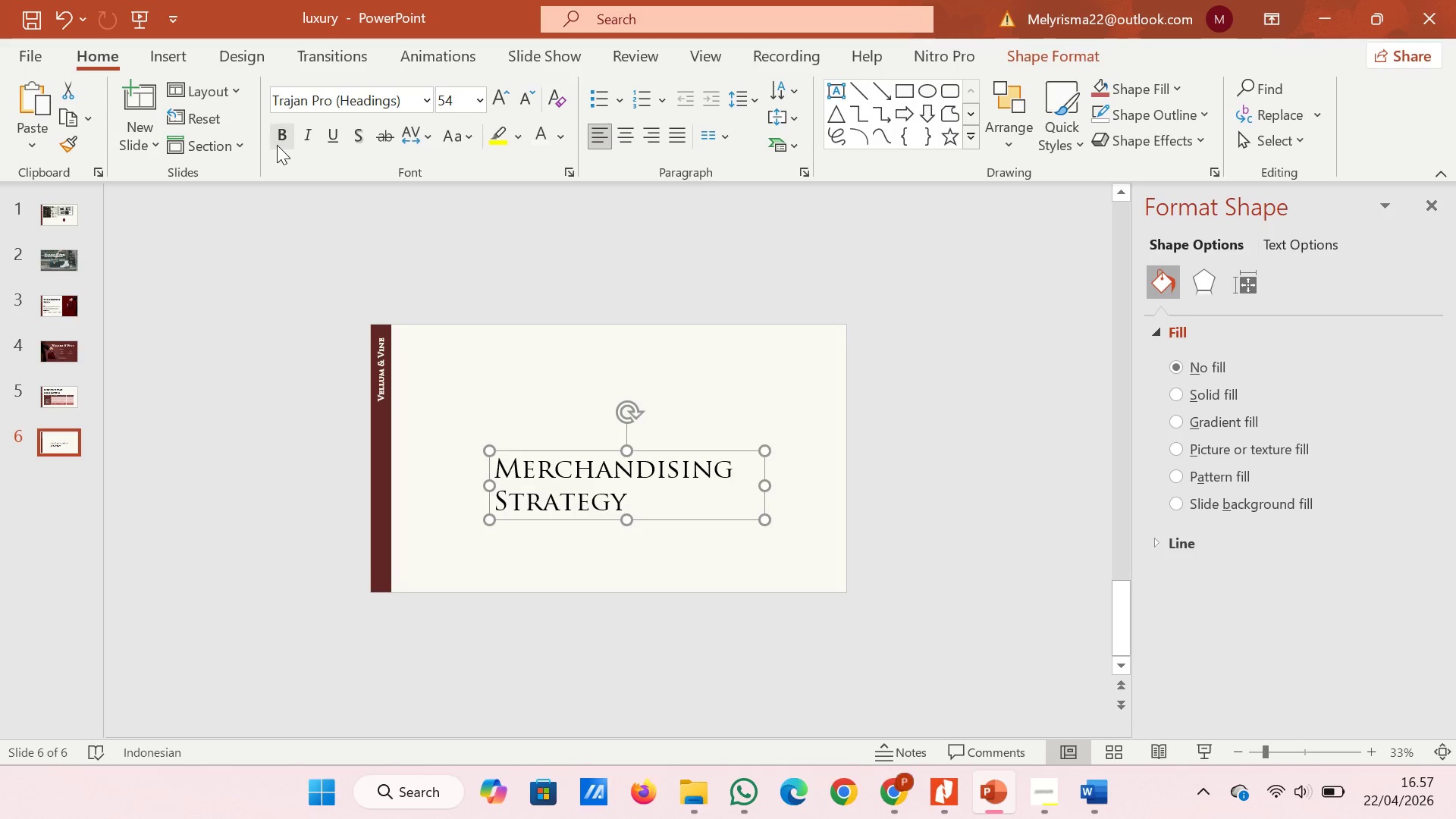 
left_click([282, 138])
 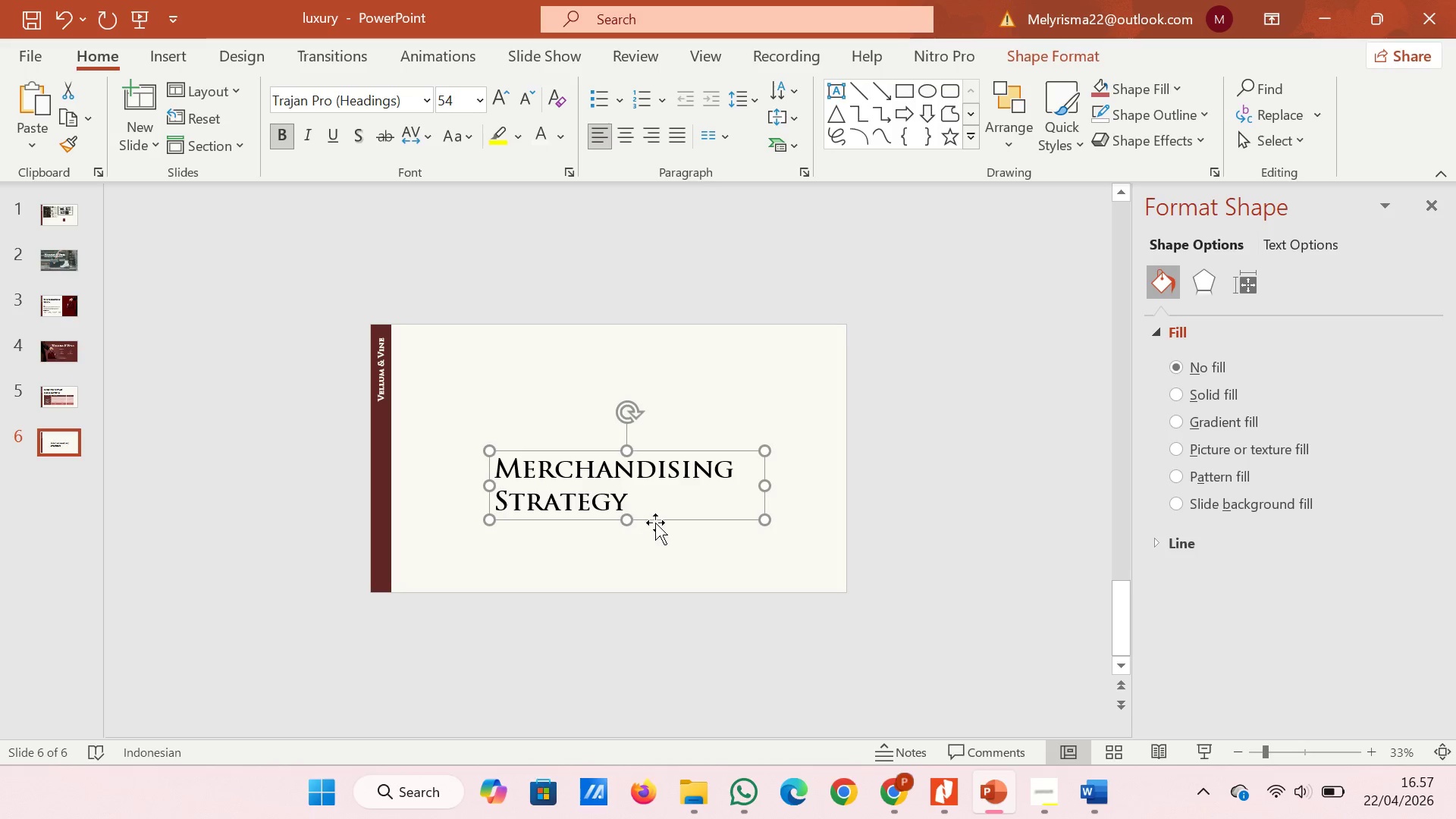 
left_click_drag(start_coordinate=[657, 522], to_coordinate=[576, 419])
 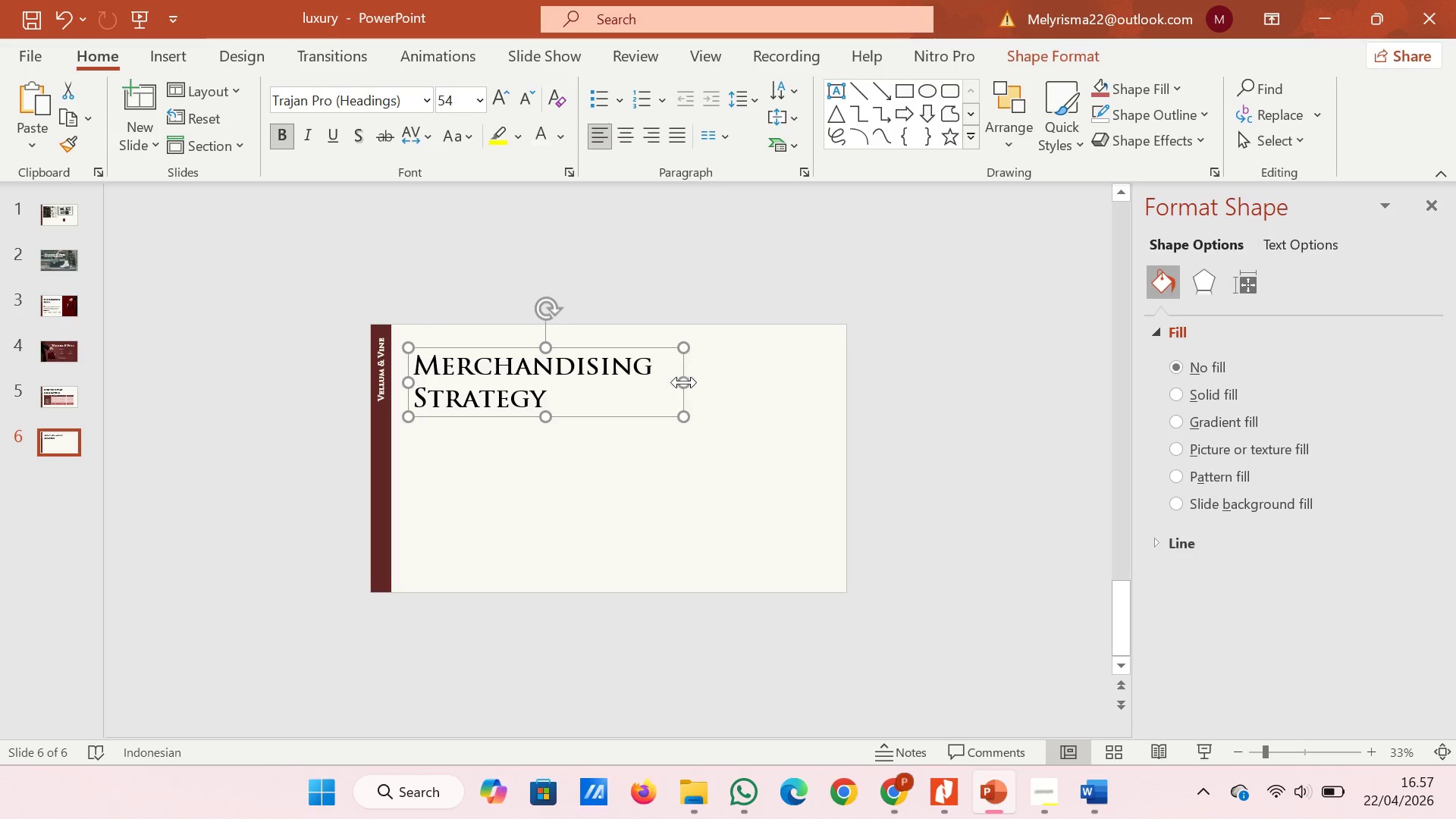 
left_click_drag(start_coordinate=[684, 381], to_coordinate=[812, 379])
 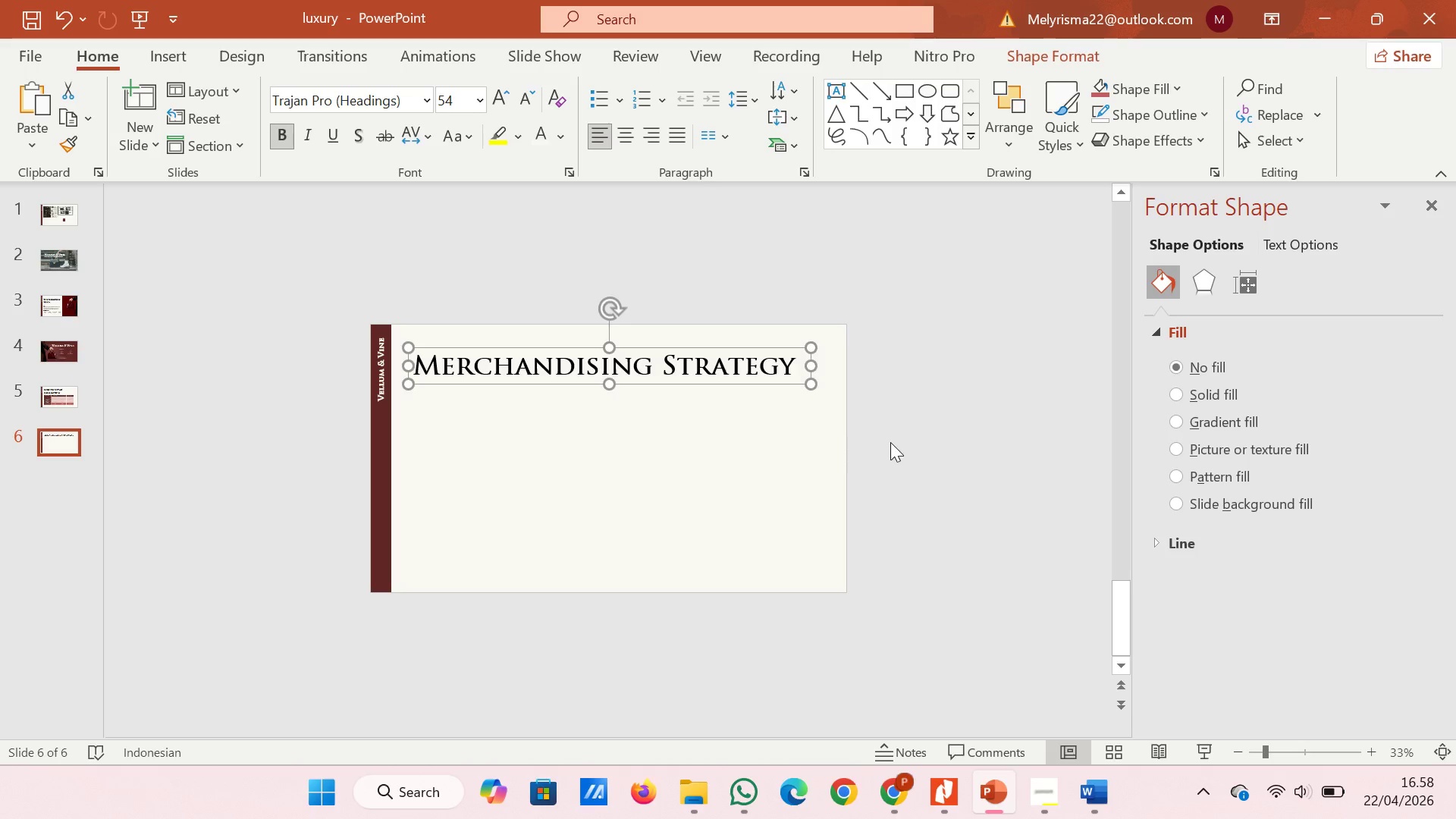 
left_click([890, 442])
 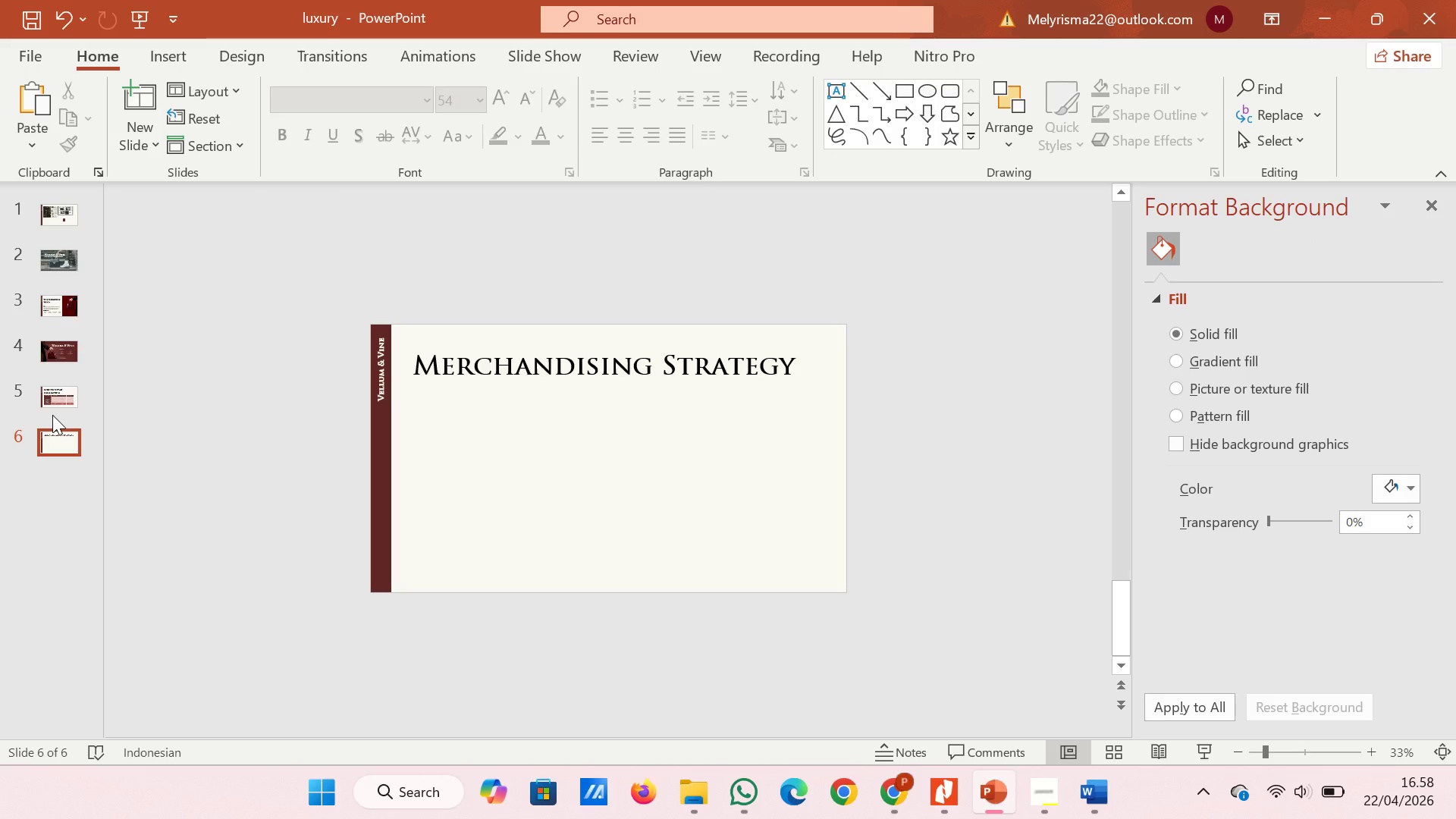 
left_click([55, 400])
 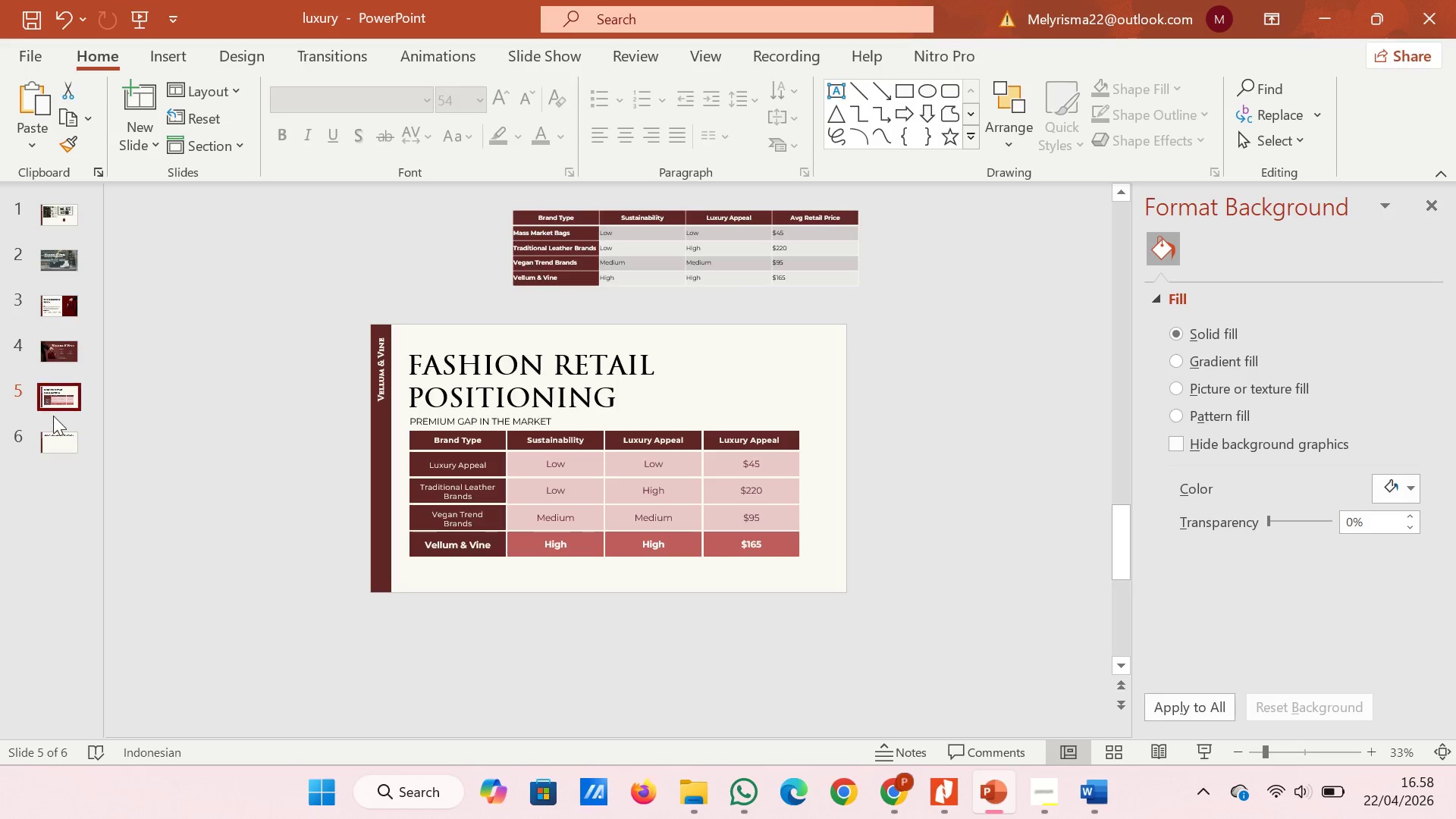 
left_click([53, 416])
 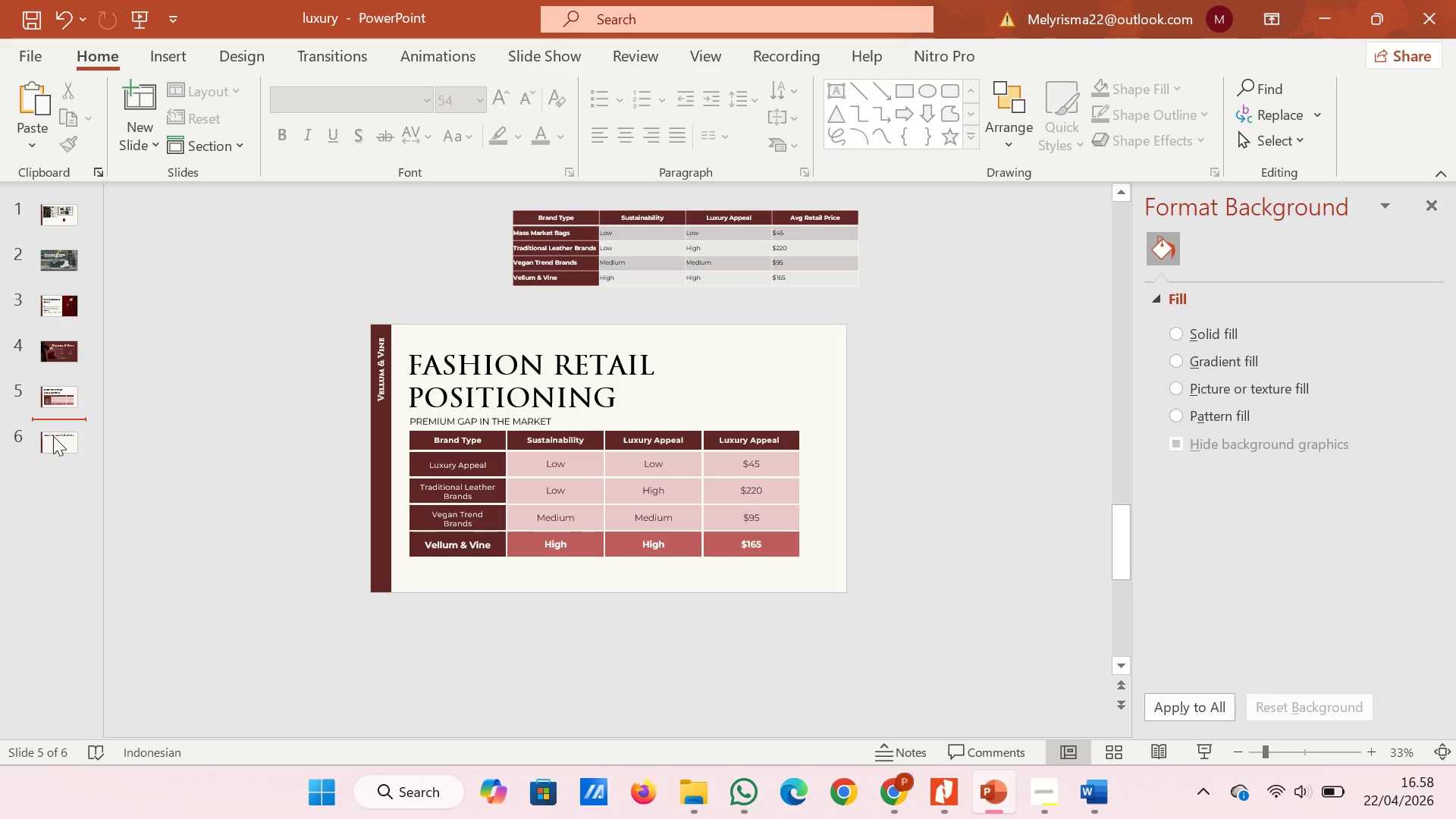 
left_click([53, 440])
 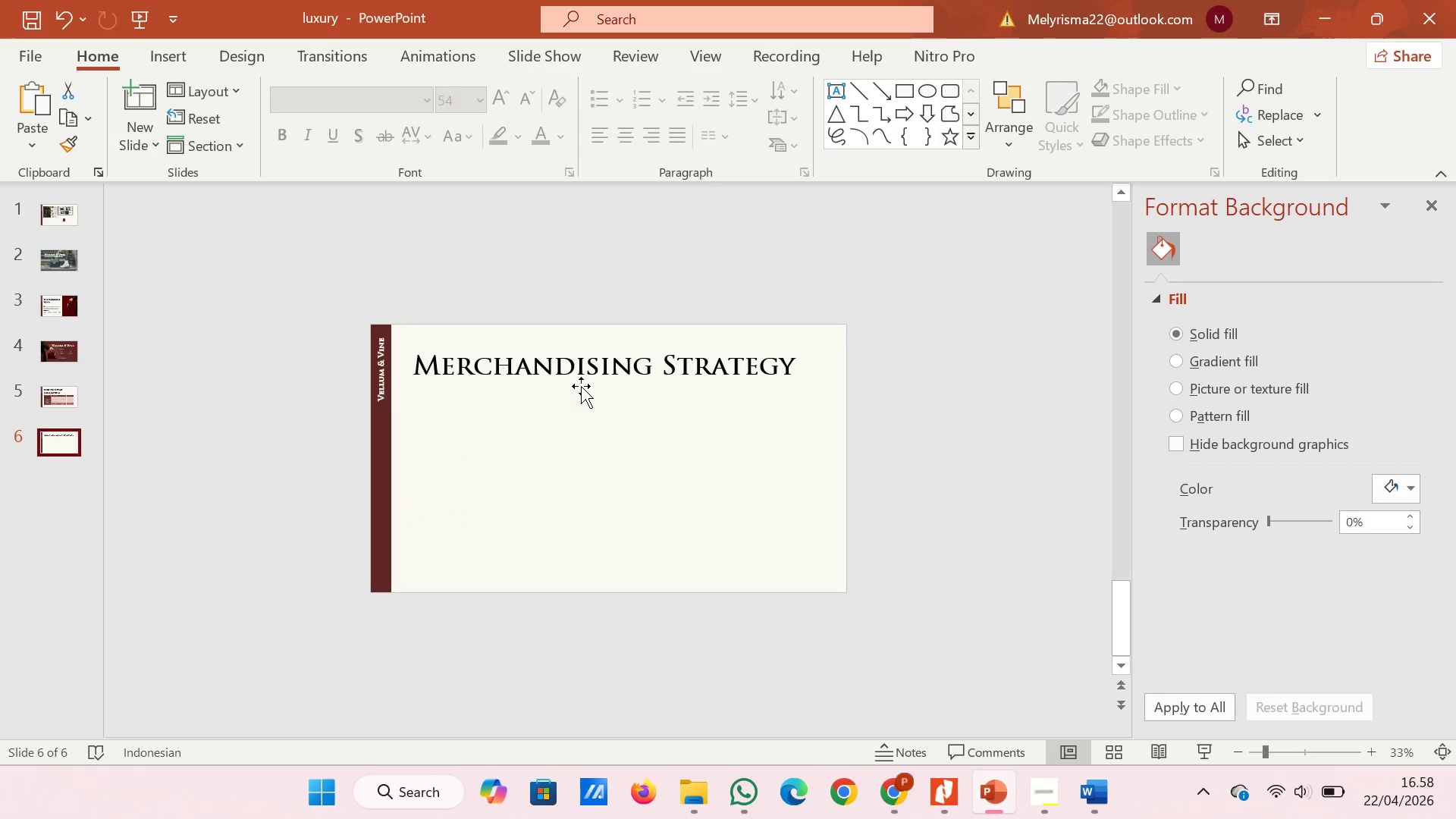 
left_click([588, 378])
 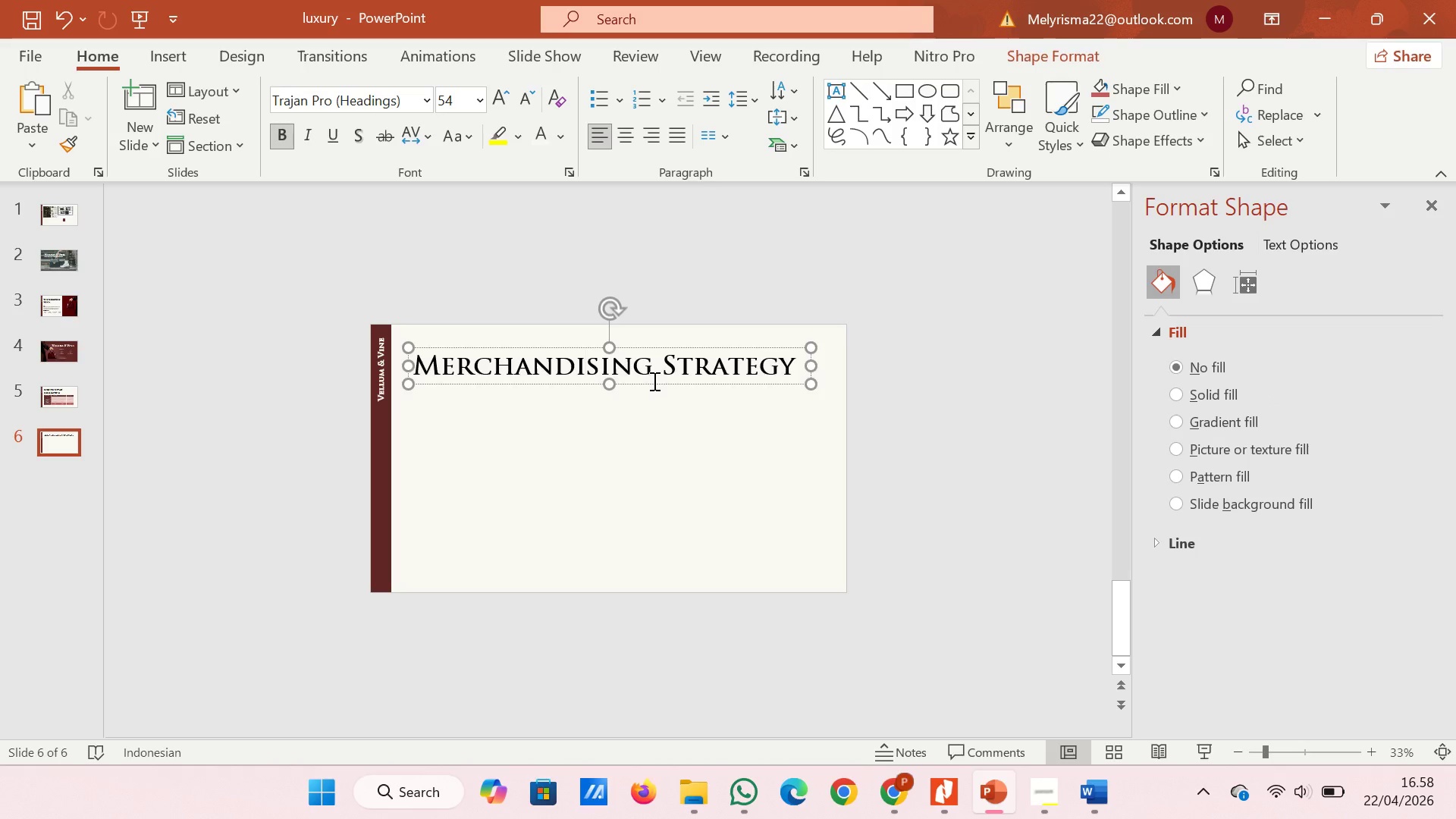 
left_click([654, 384])
 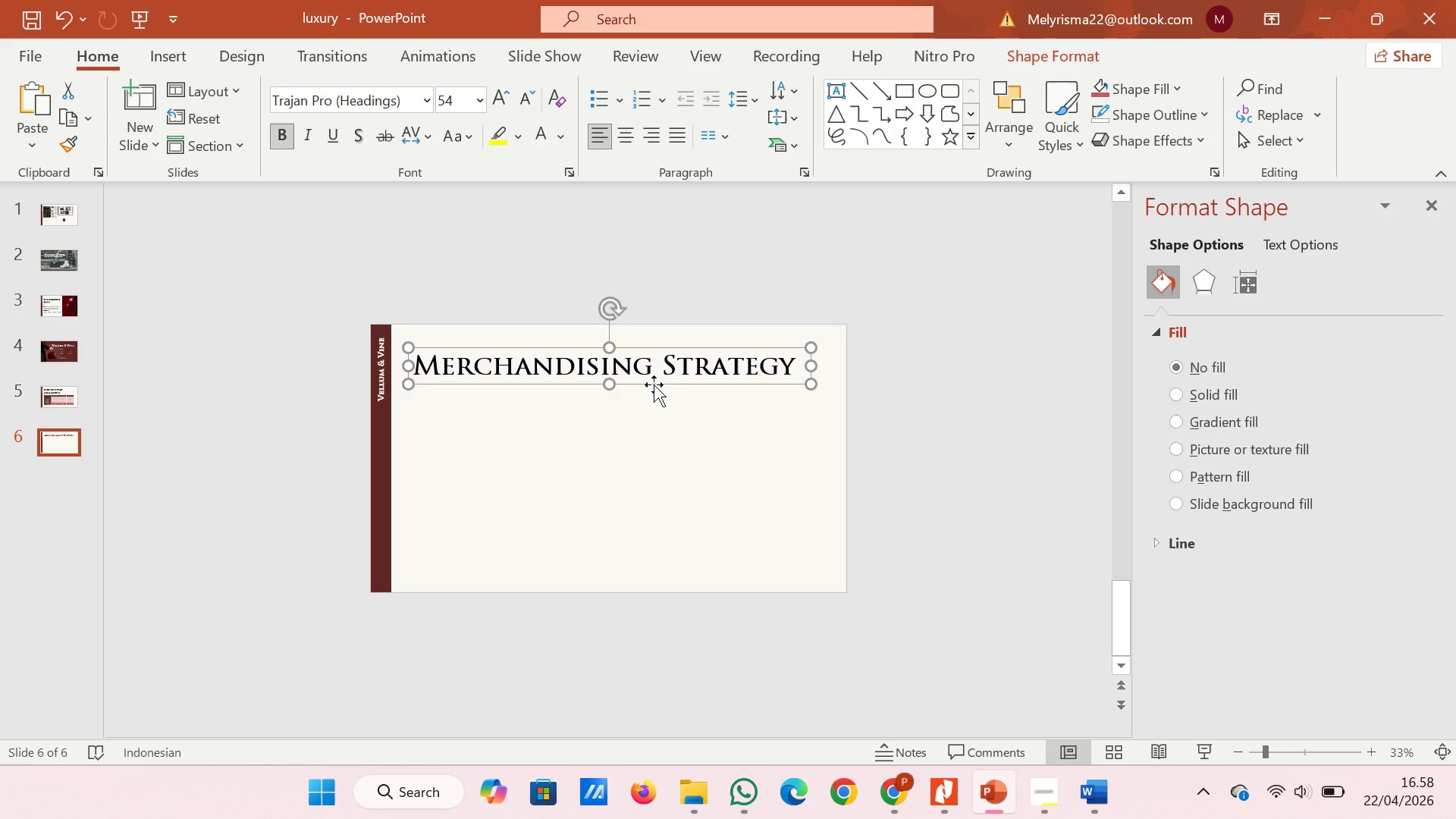 
left_click([682, 536])
 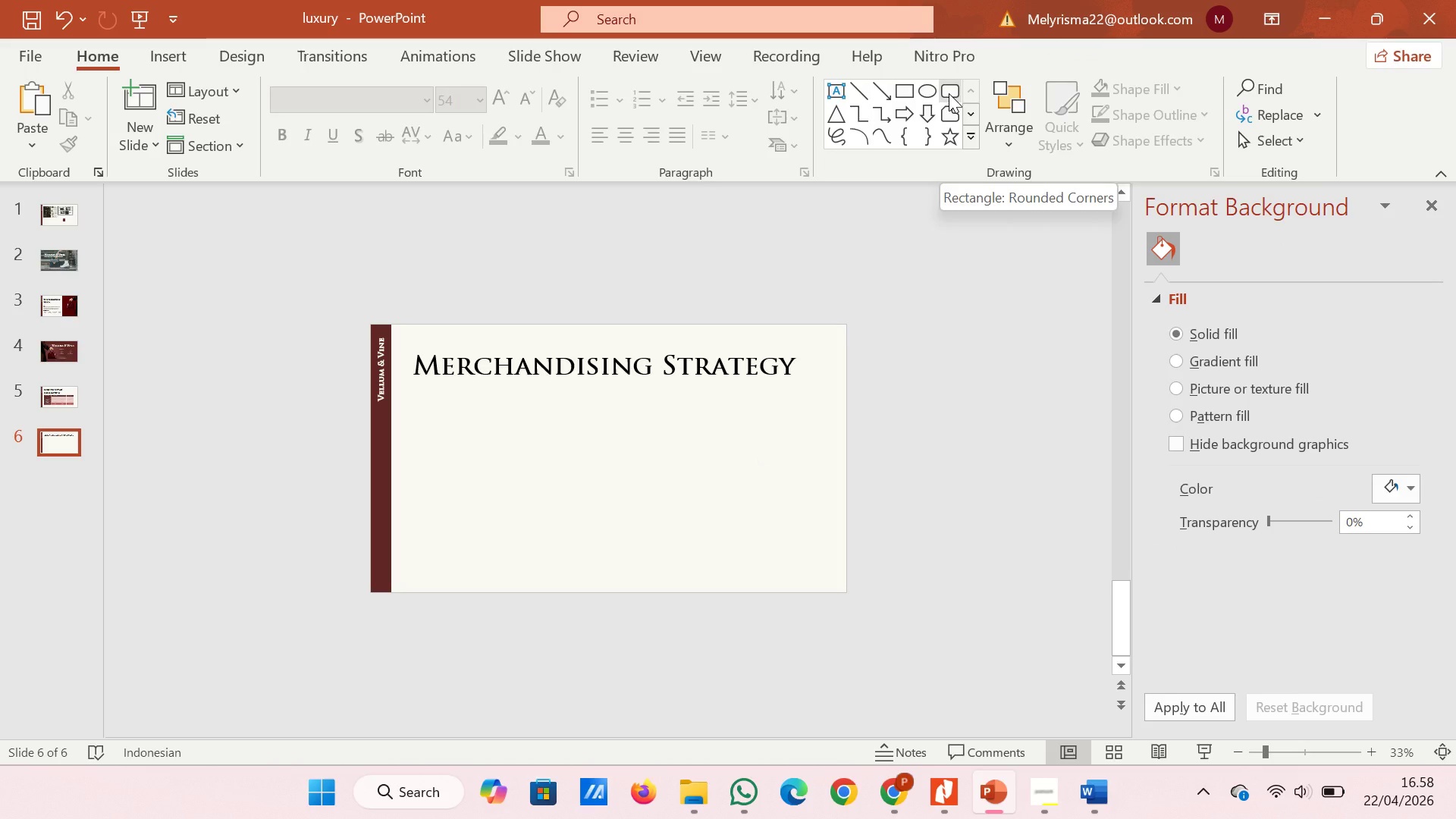 
left_click([948, 90])
 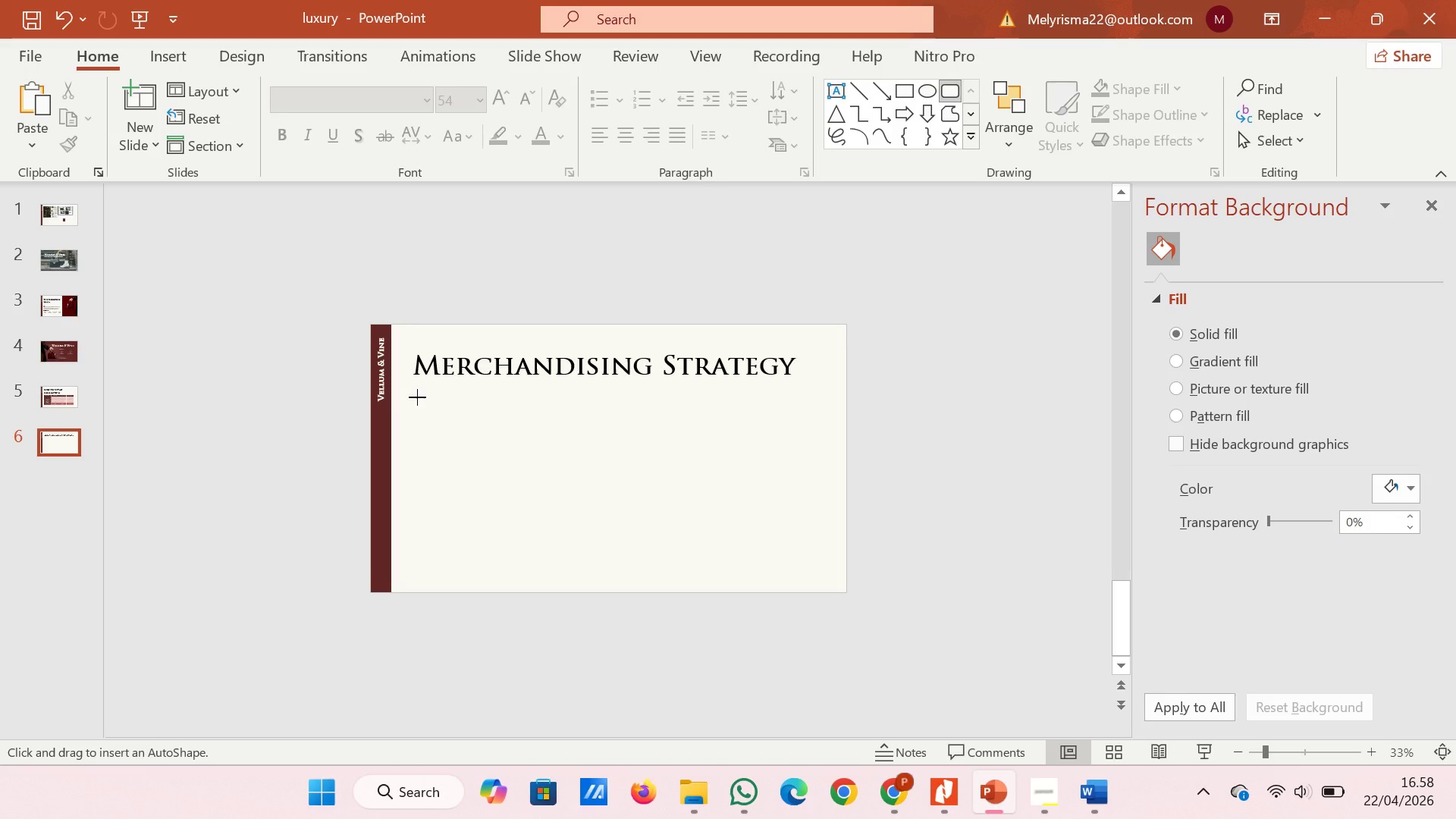 
left_click_drag(start_coordinate=[417, 411], to_coordinate=[501, 486])
 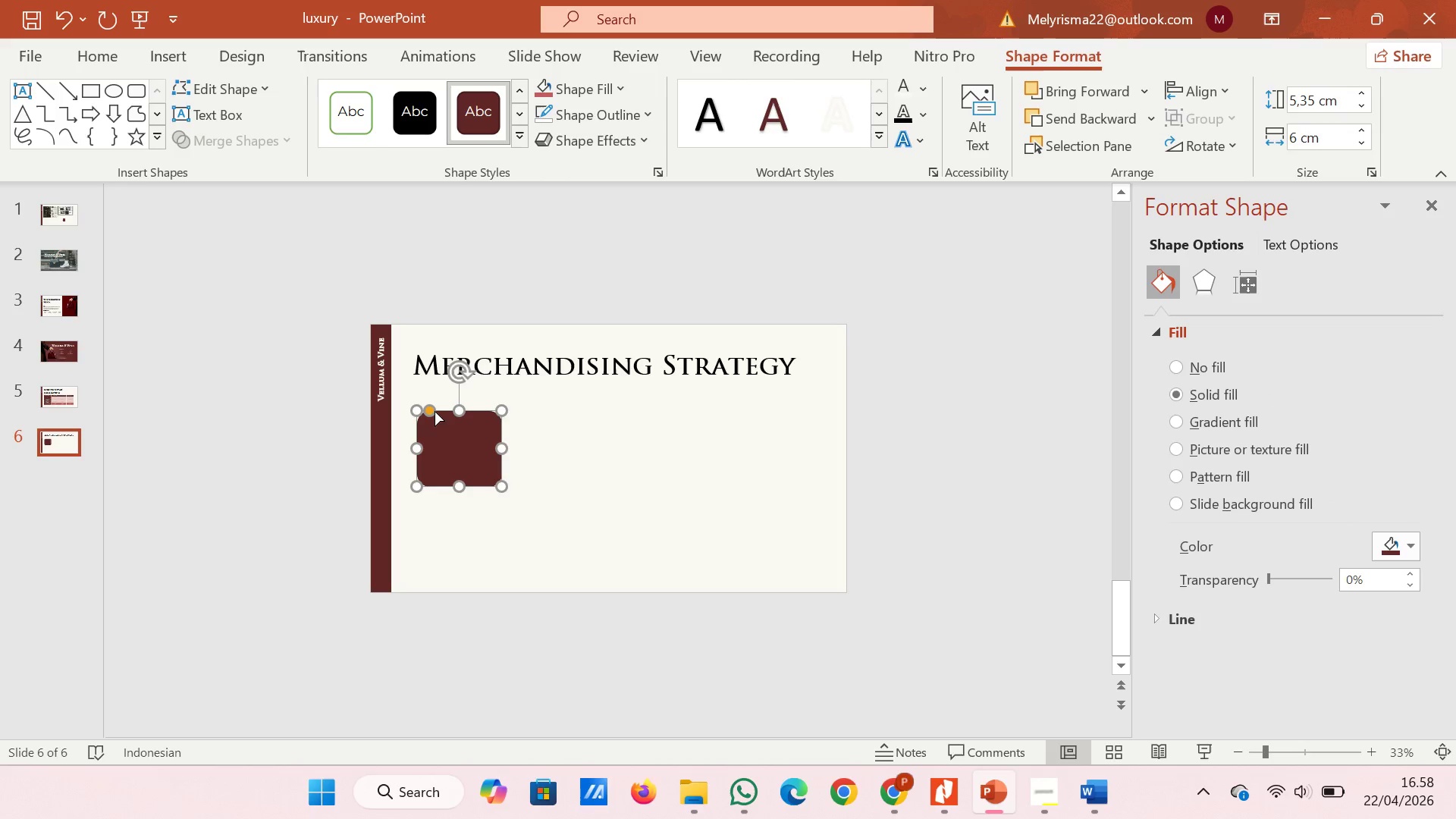 
left_click_drag(start_coordinate=[433, 411], to_coordinate=[423, 411])
 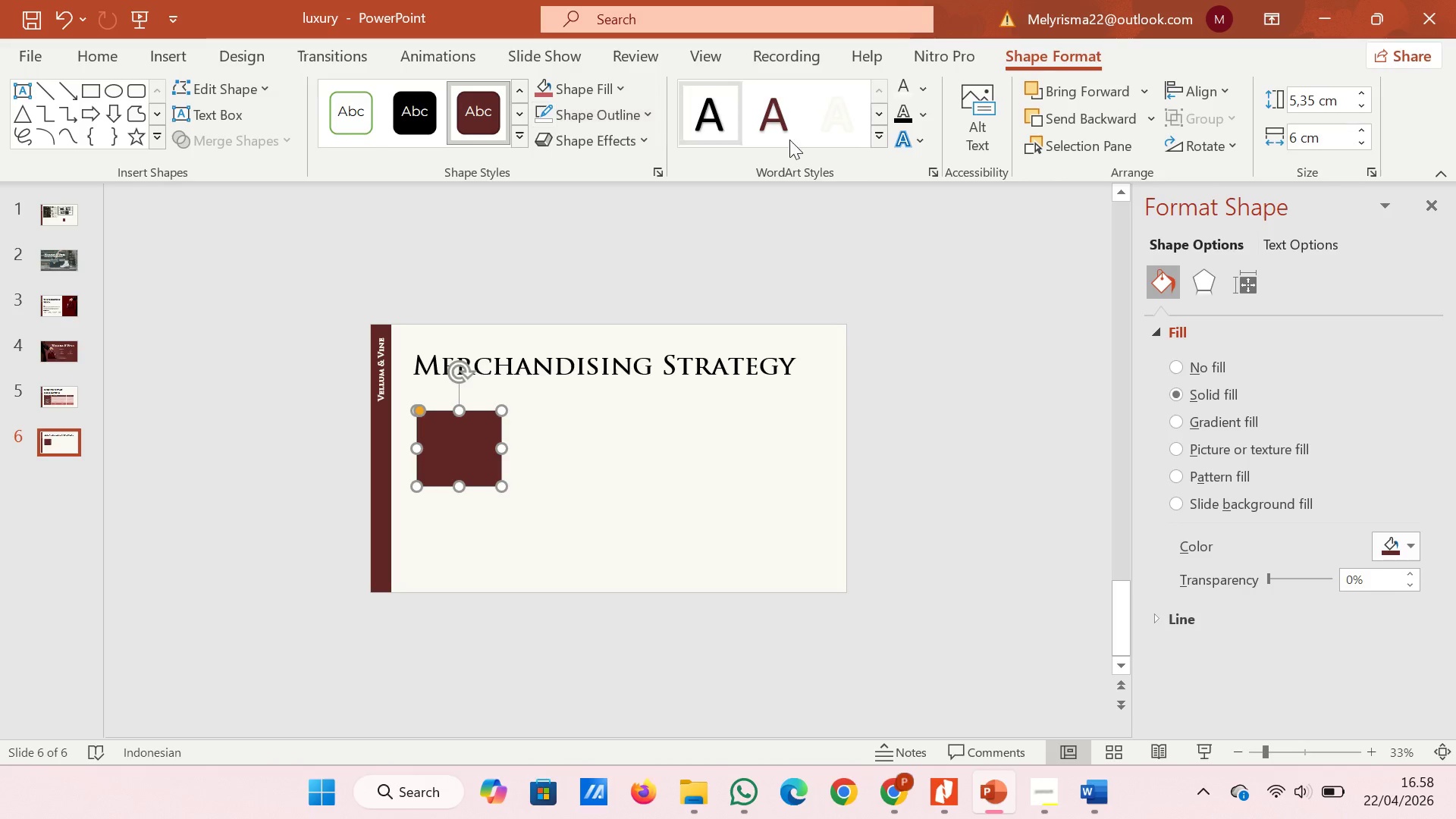 
left_click([626, 112])
 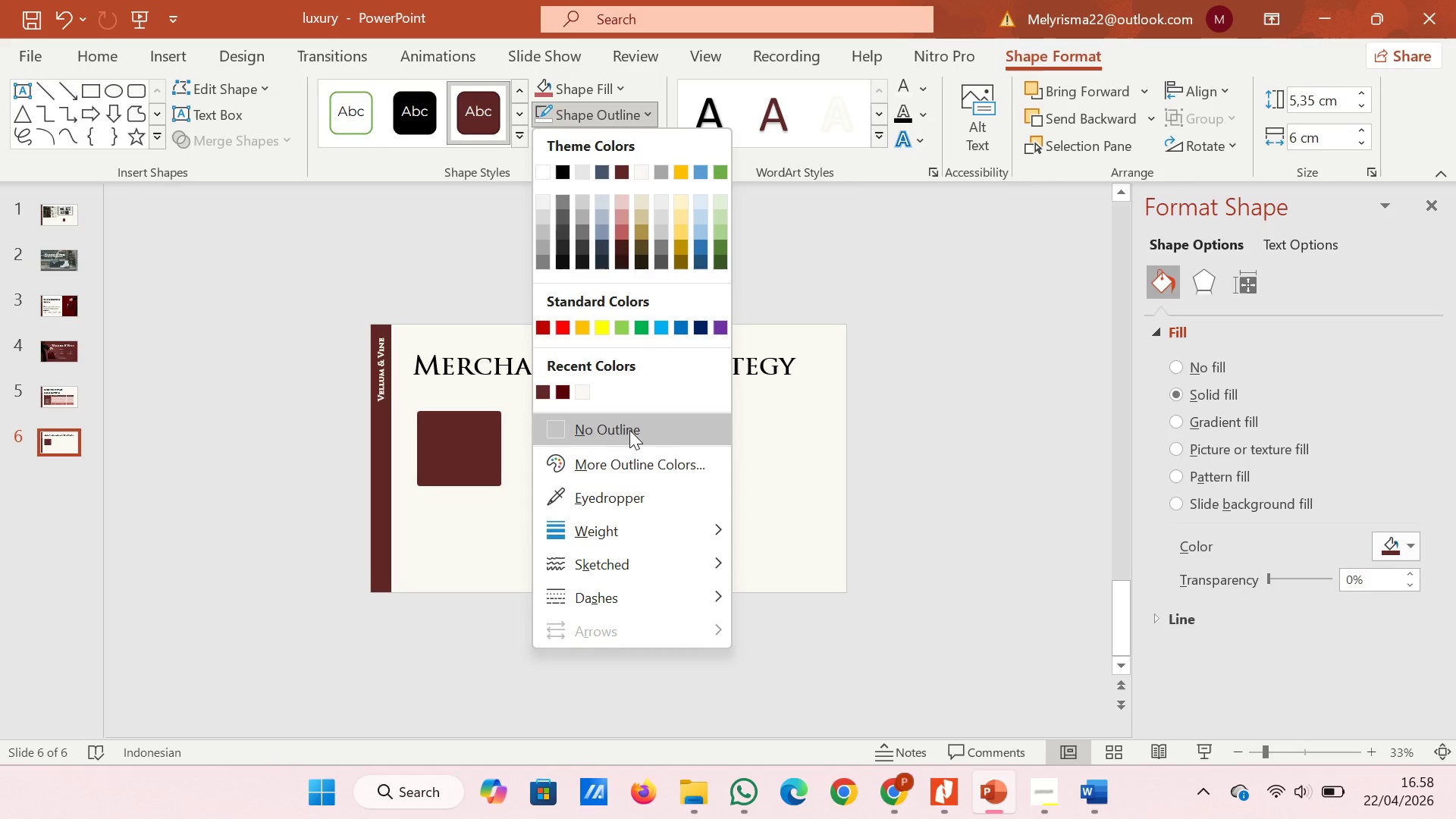 
left_click([629, 430])
 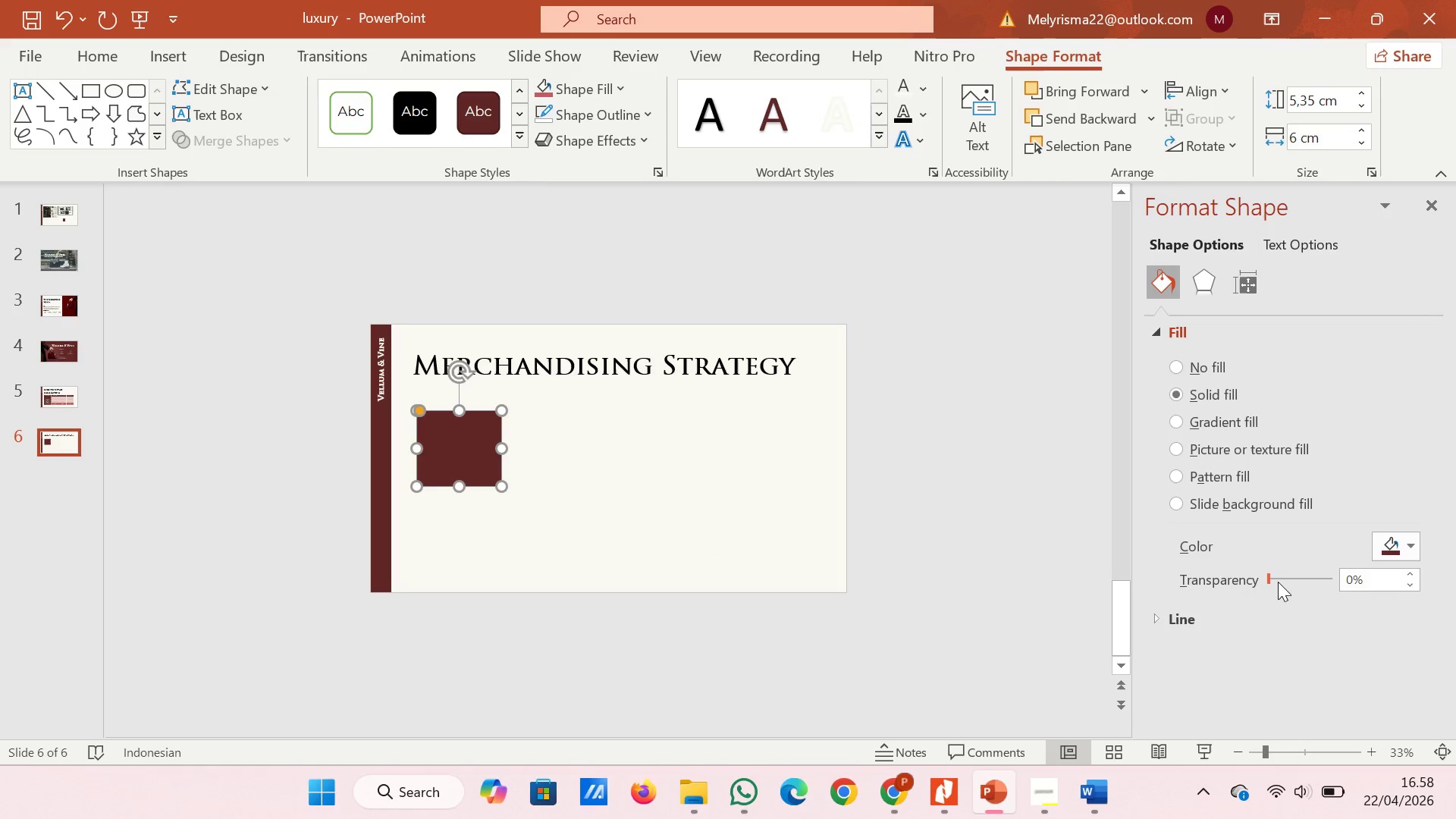 
left_click([1413, 548])
 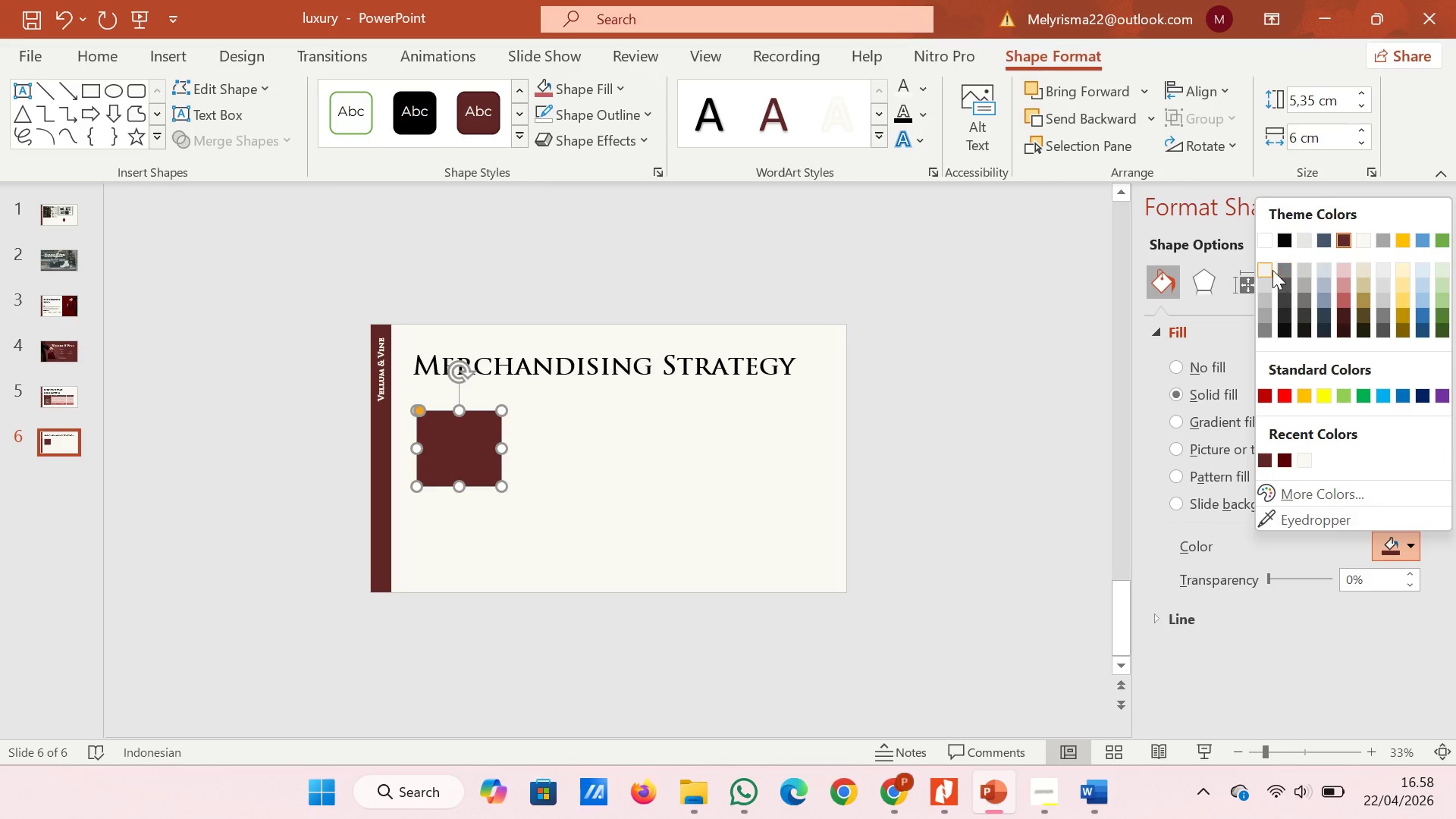 
left_click([1271, 267])
 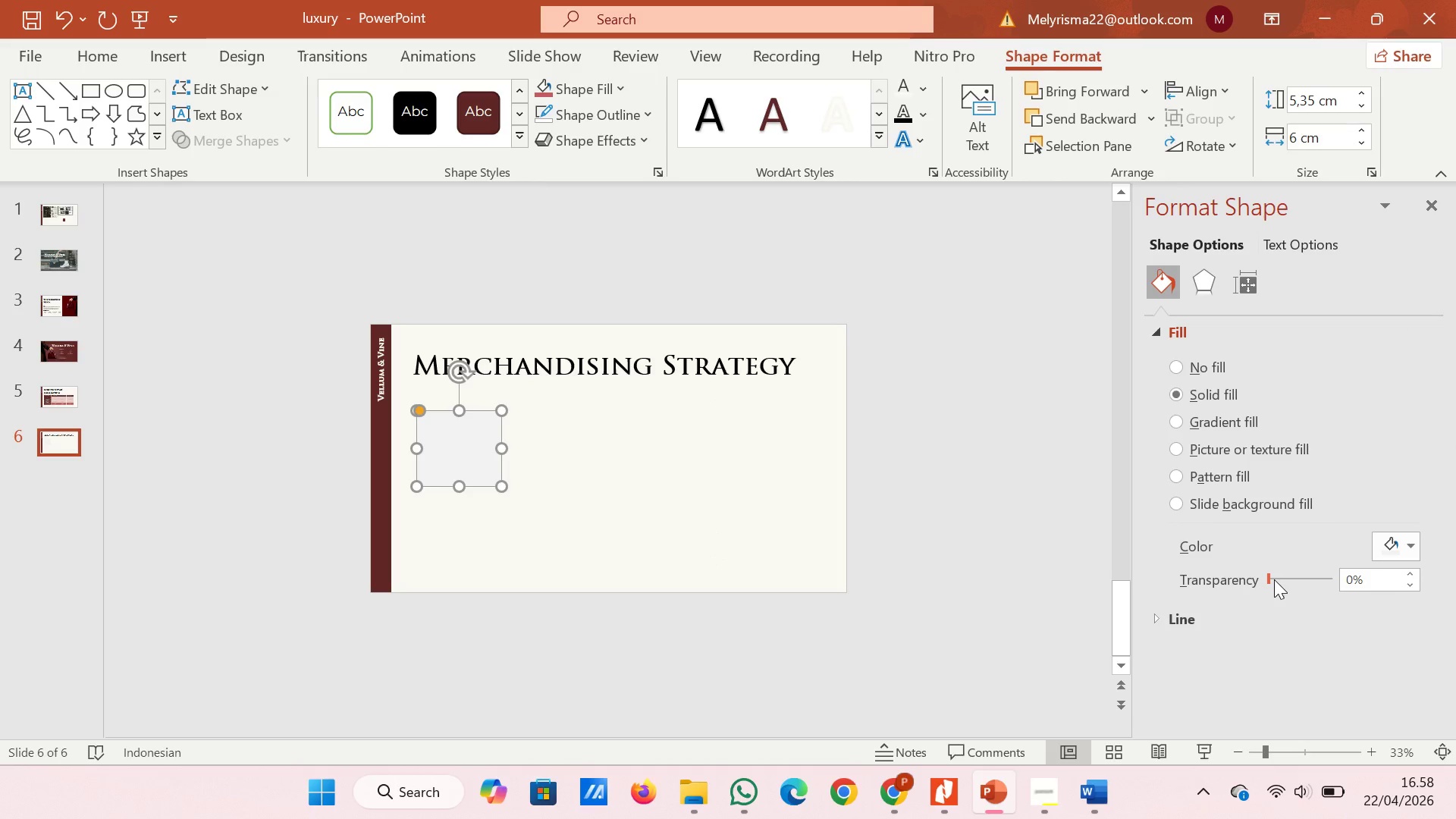 
left_click_drag(start_coordinate=[1269, 578], to_coordinate=[1294, 579])
 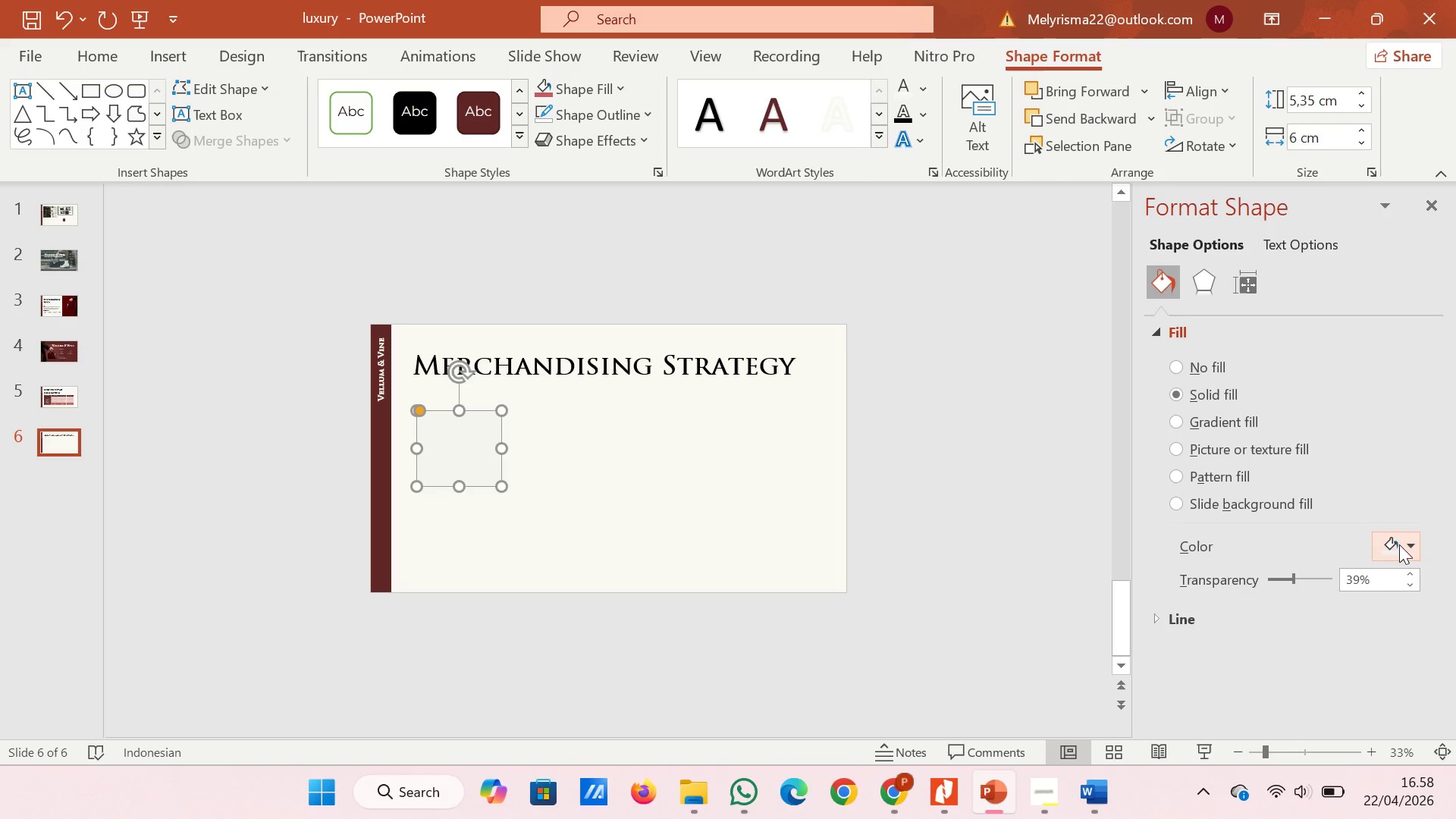 
left_click([1399, 542])
 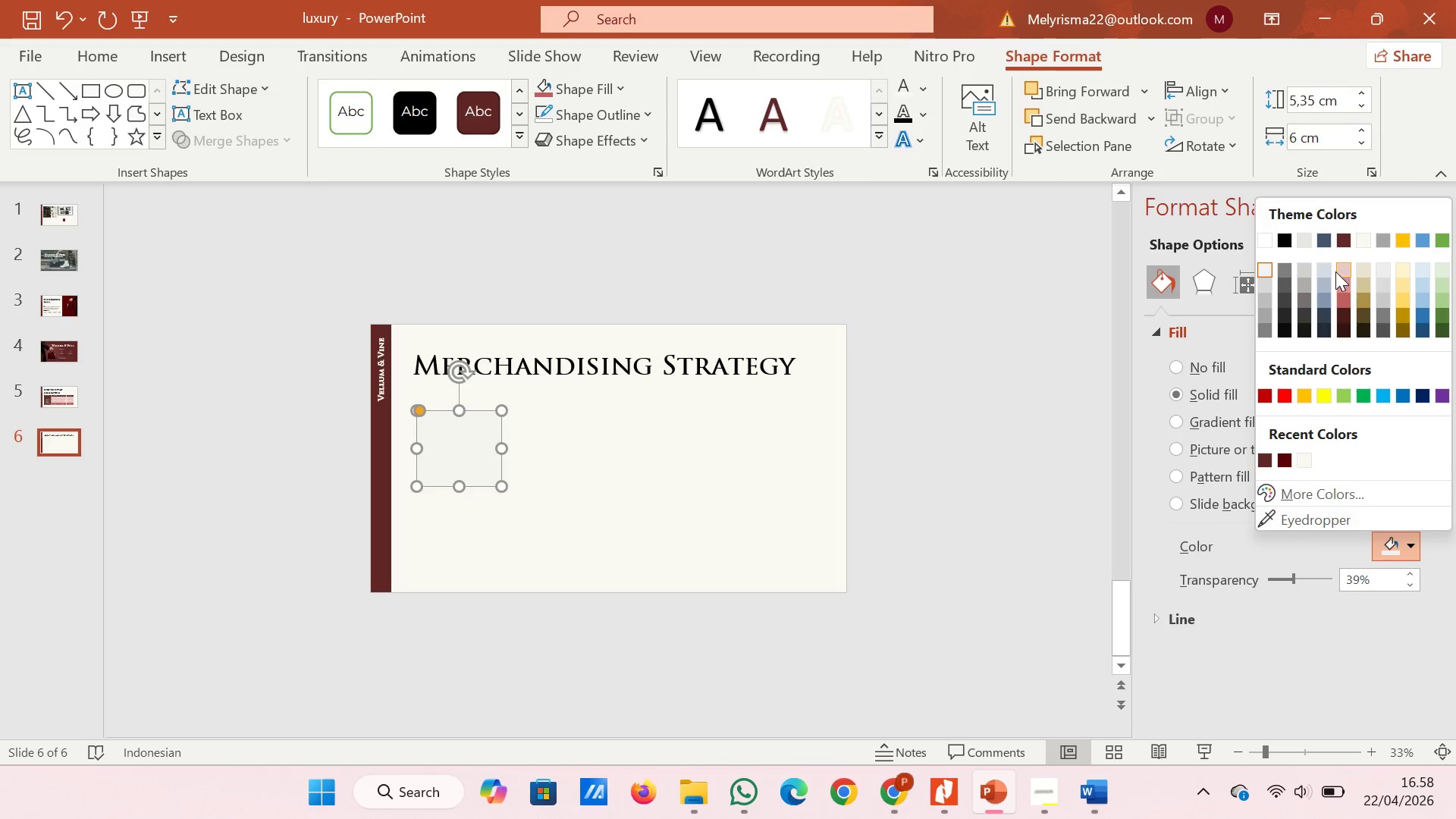 
left_click([1342, 265])
 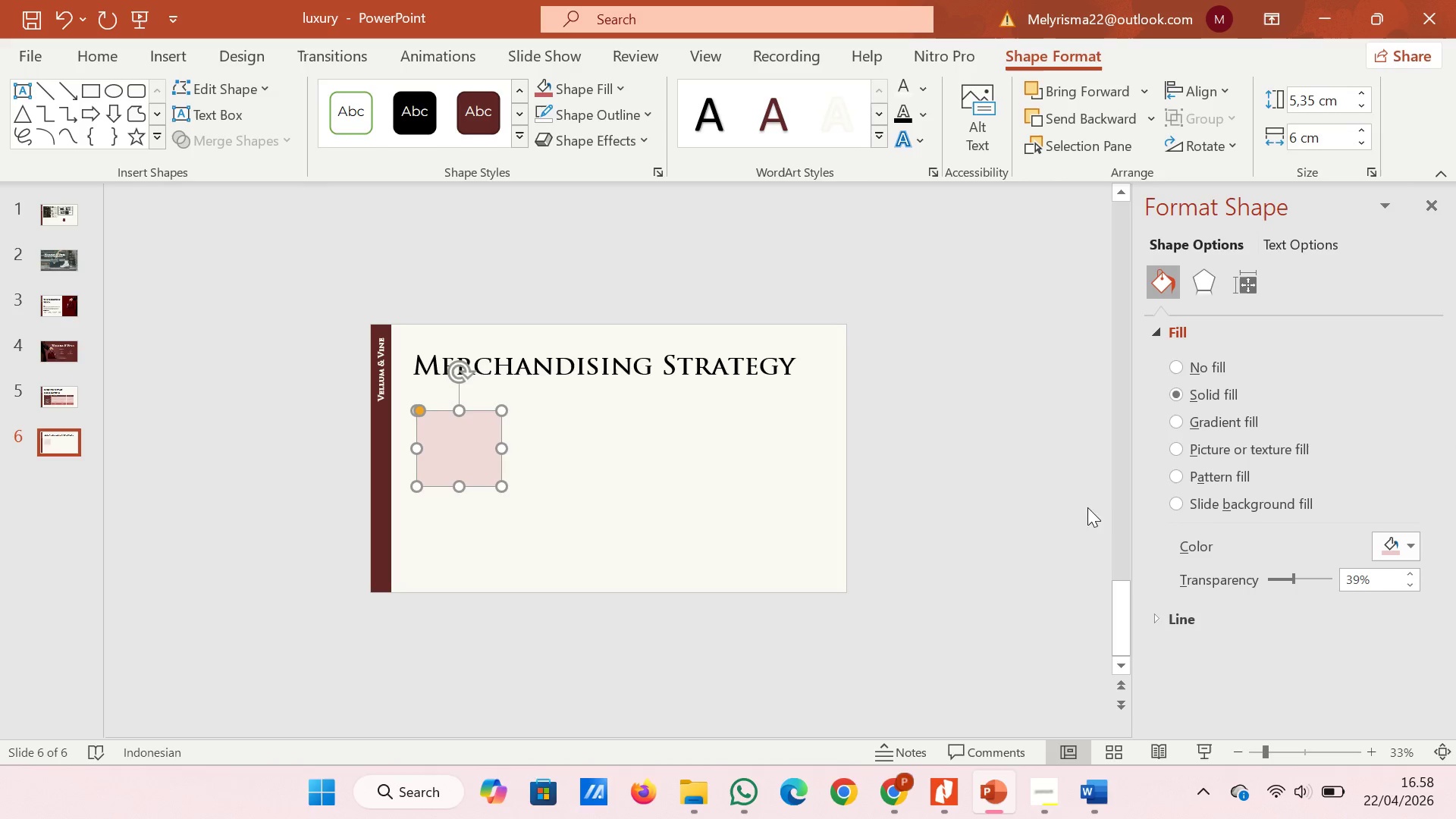 
left_click([996, 471])
 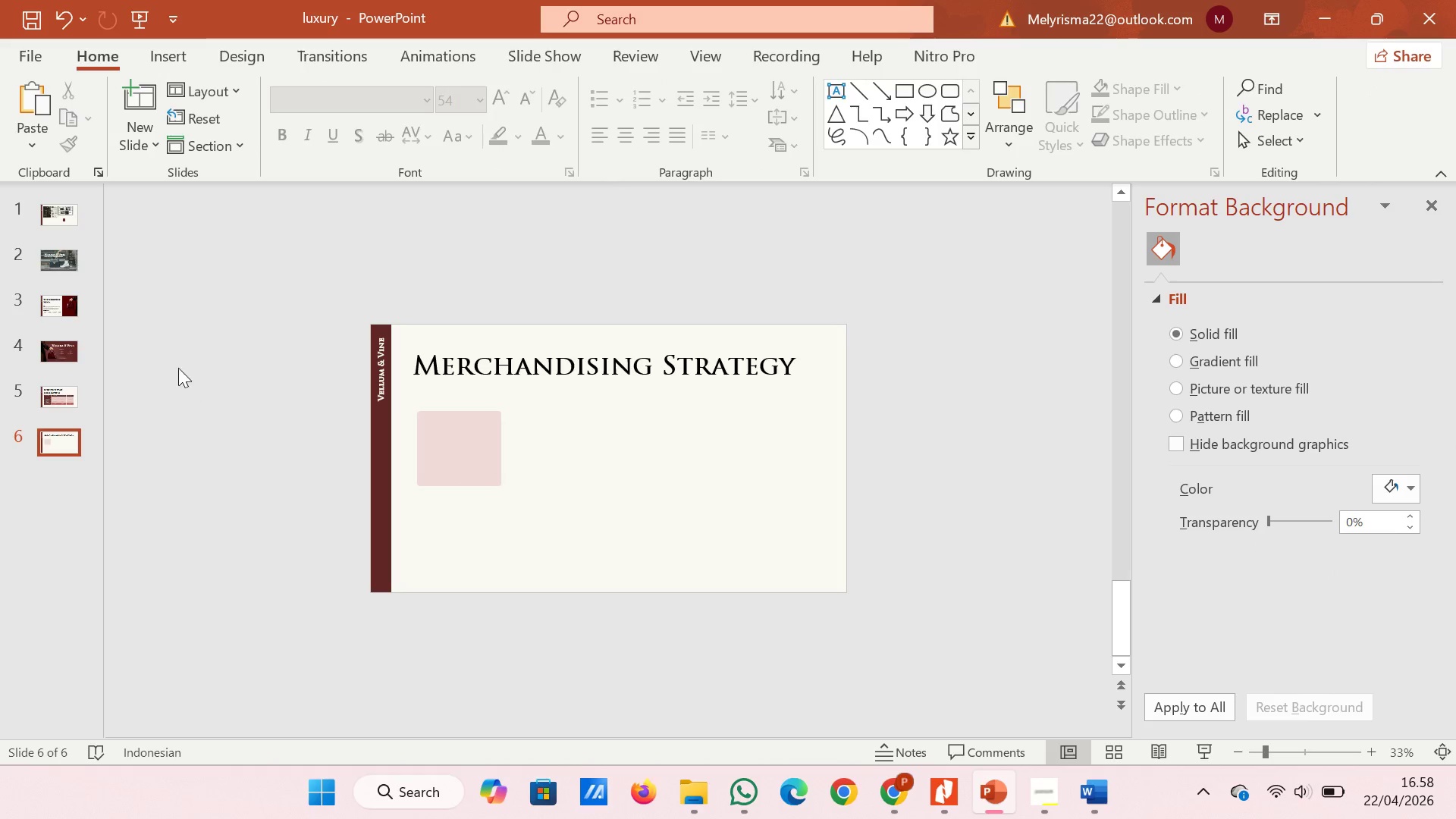 
left_click([58, 214])
 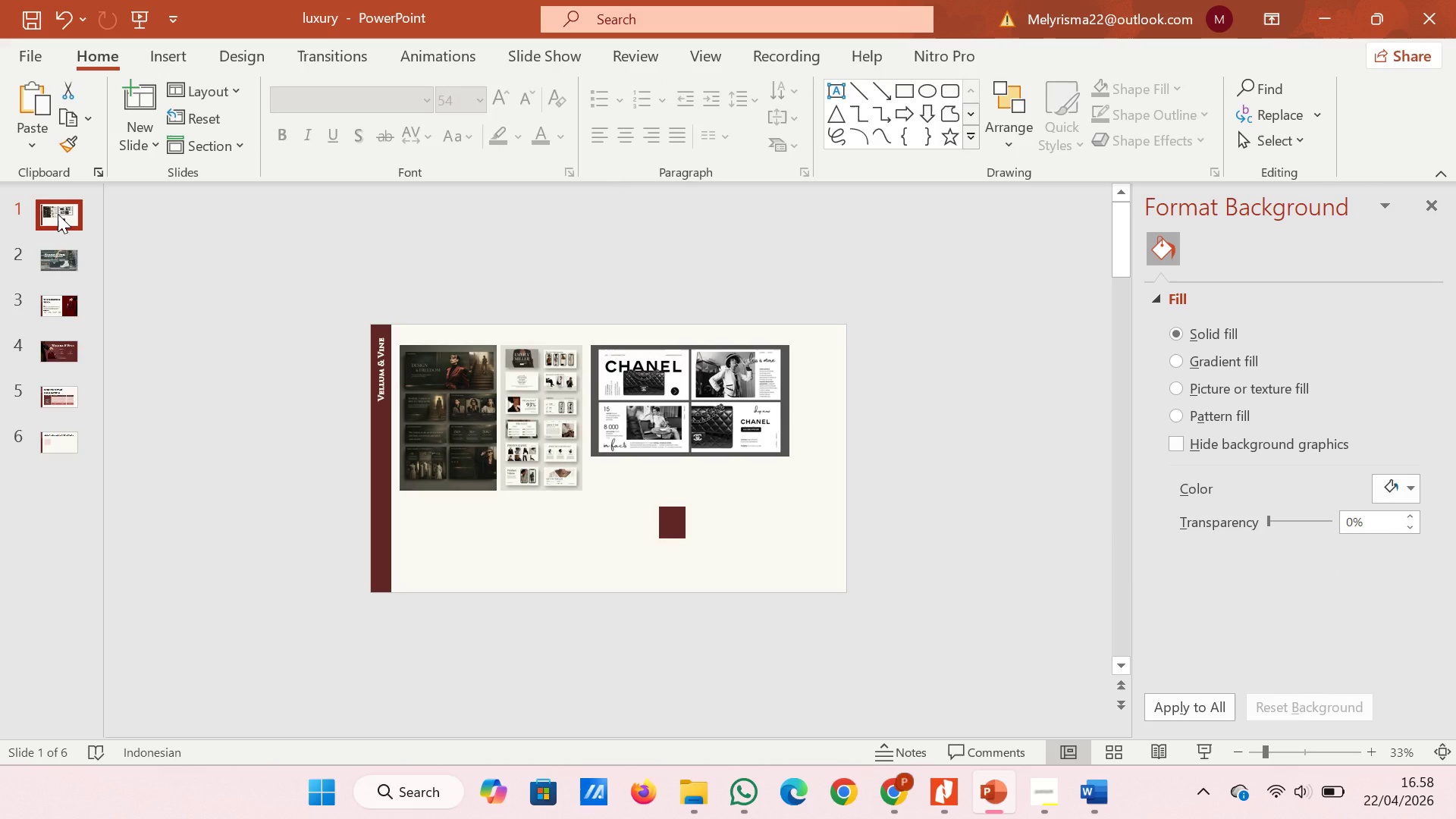 
wait(8.06)
 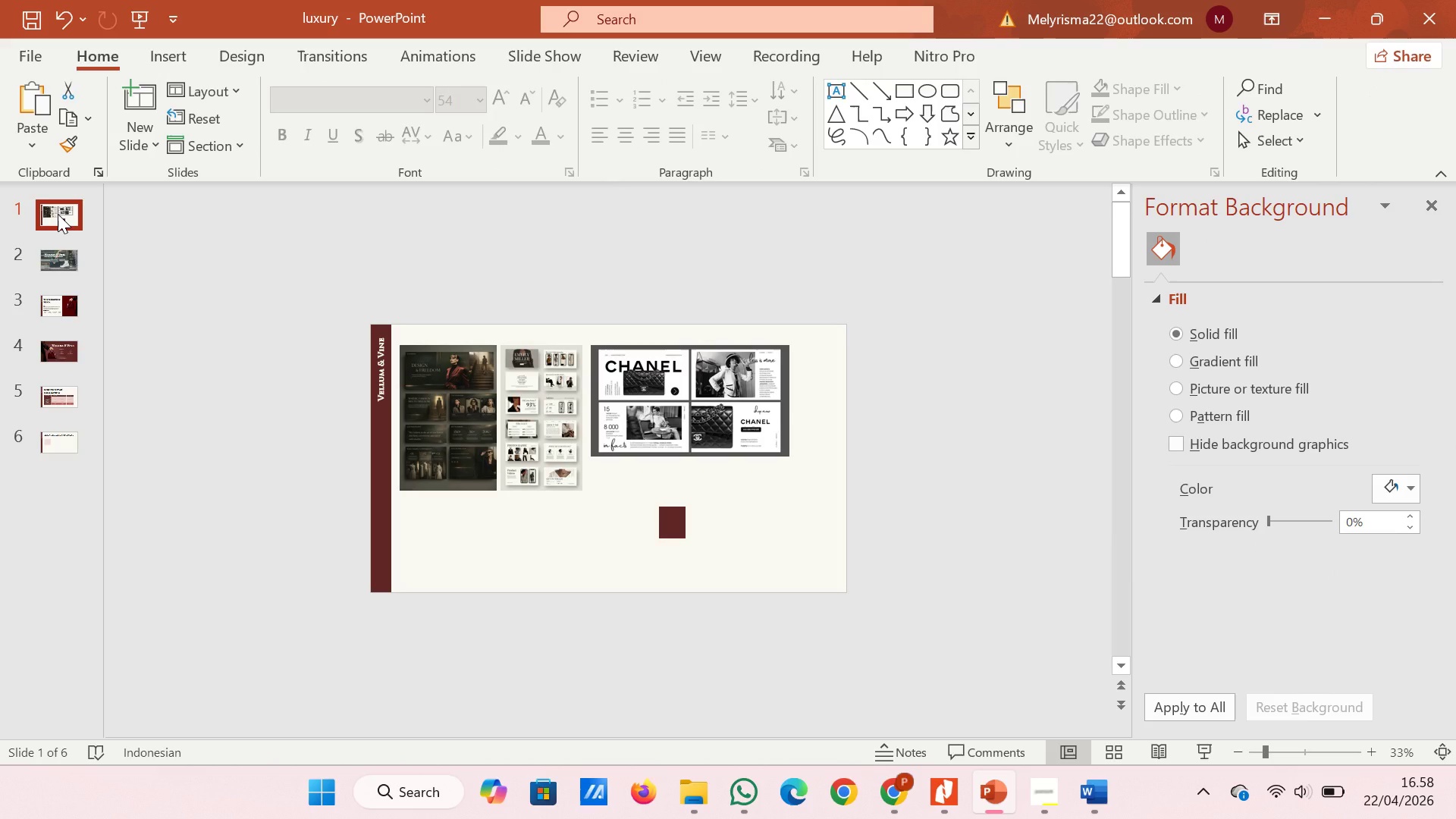 
left_click([51, 447])
 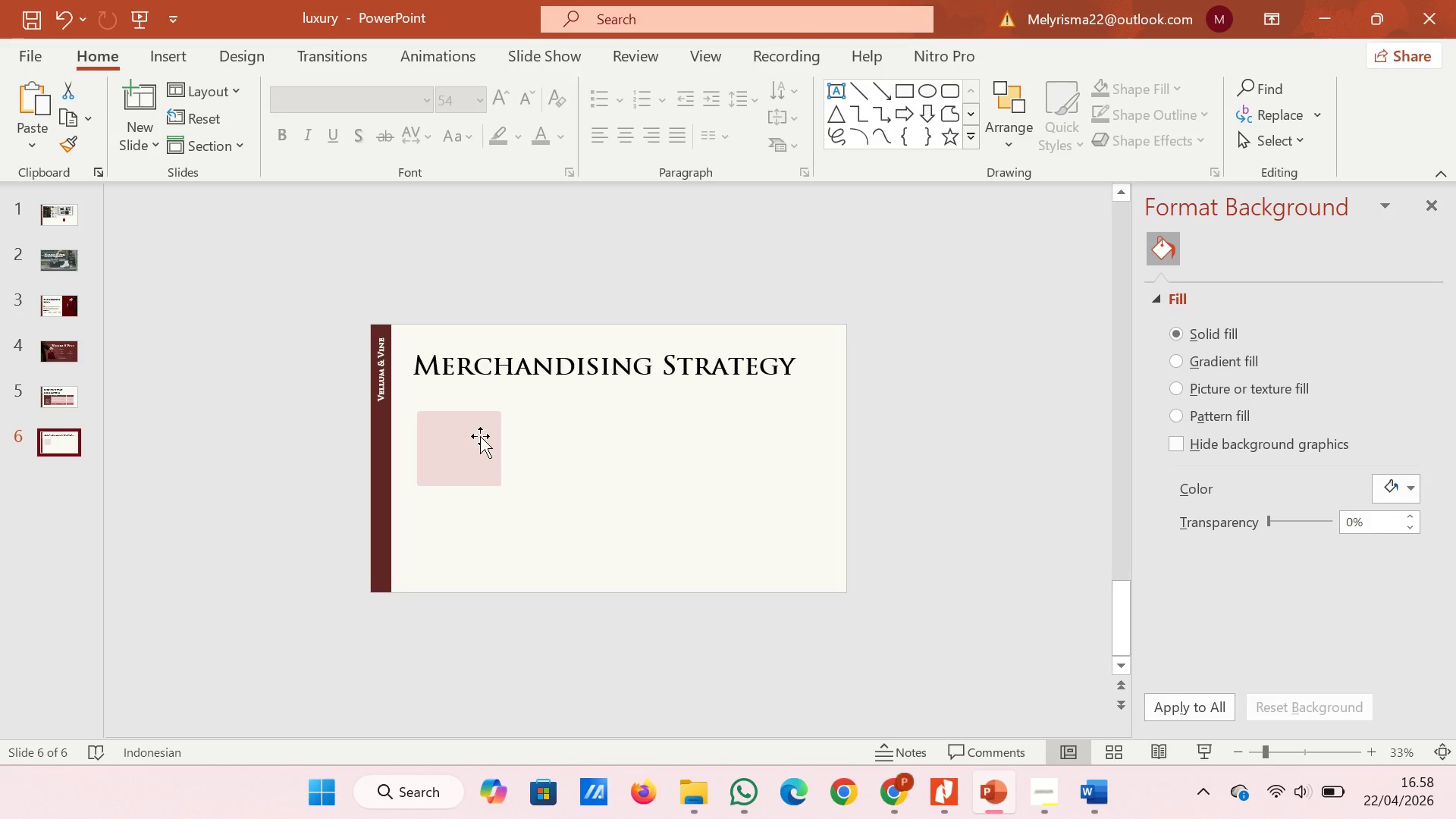 
left_click([480, 436])
 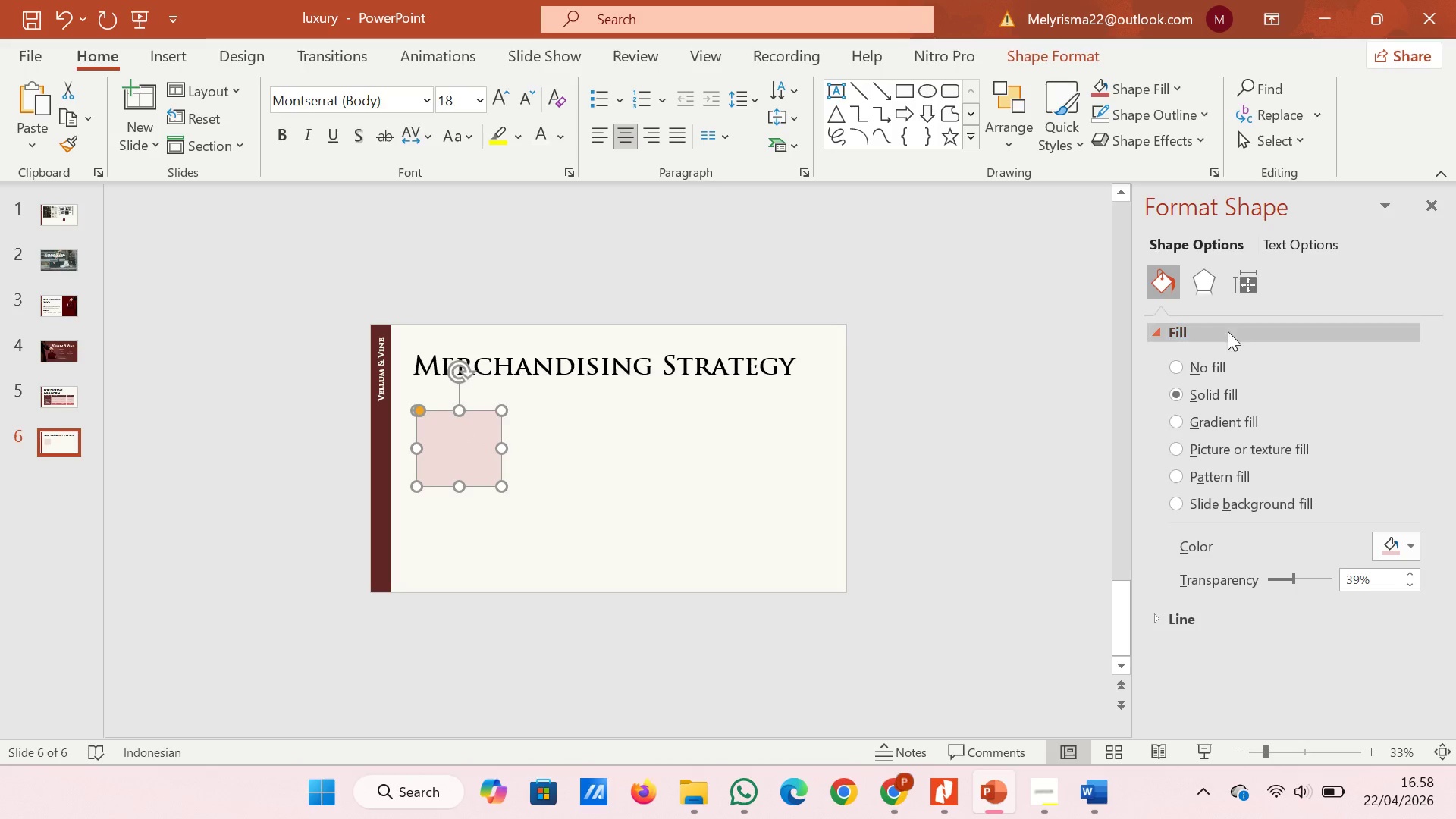 
left_click([1207, 282])
 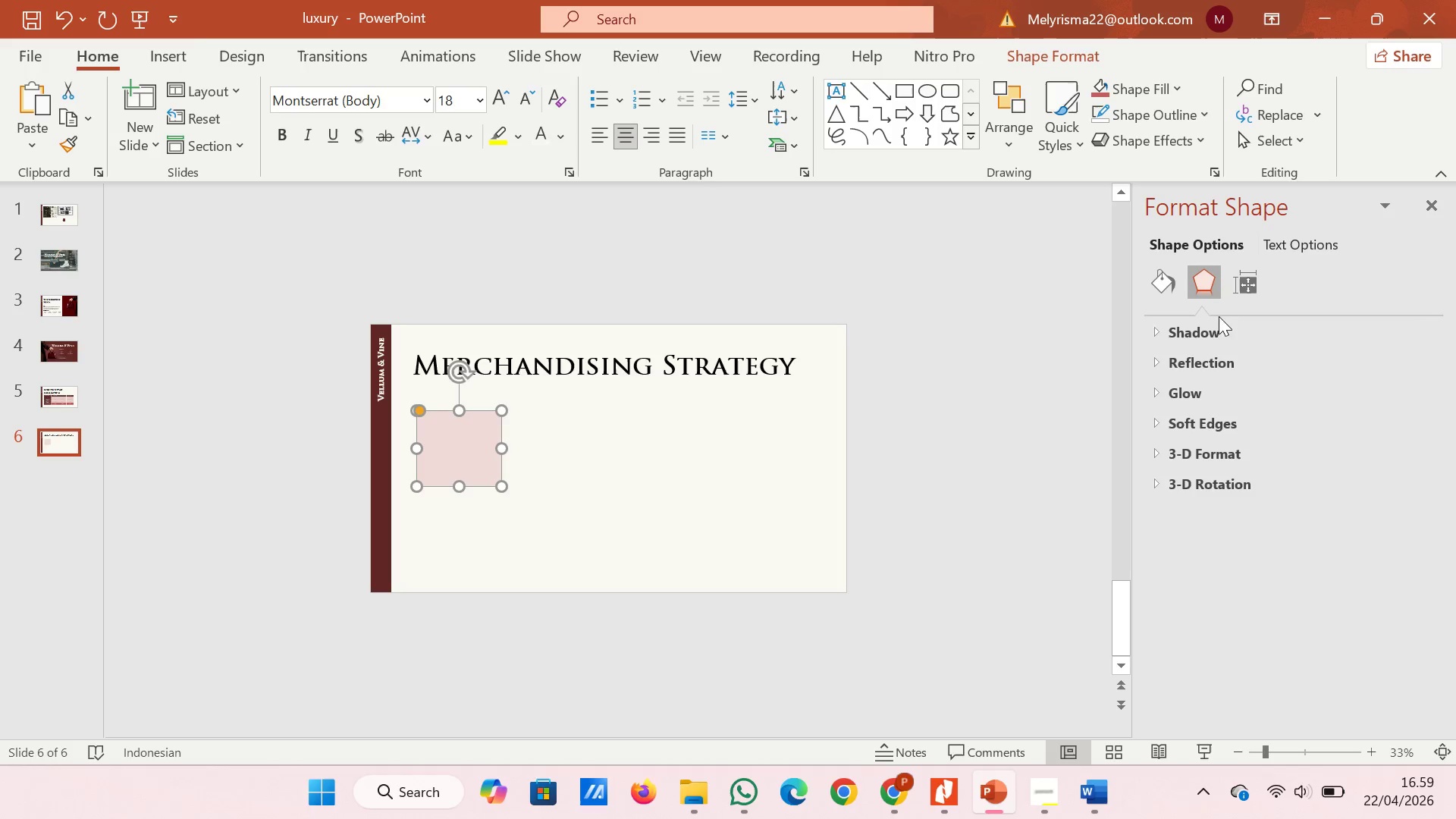 
left_click([1219, 326])
 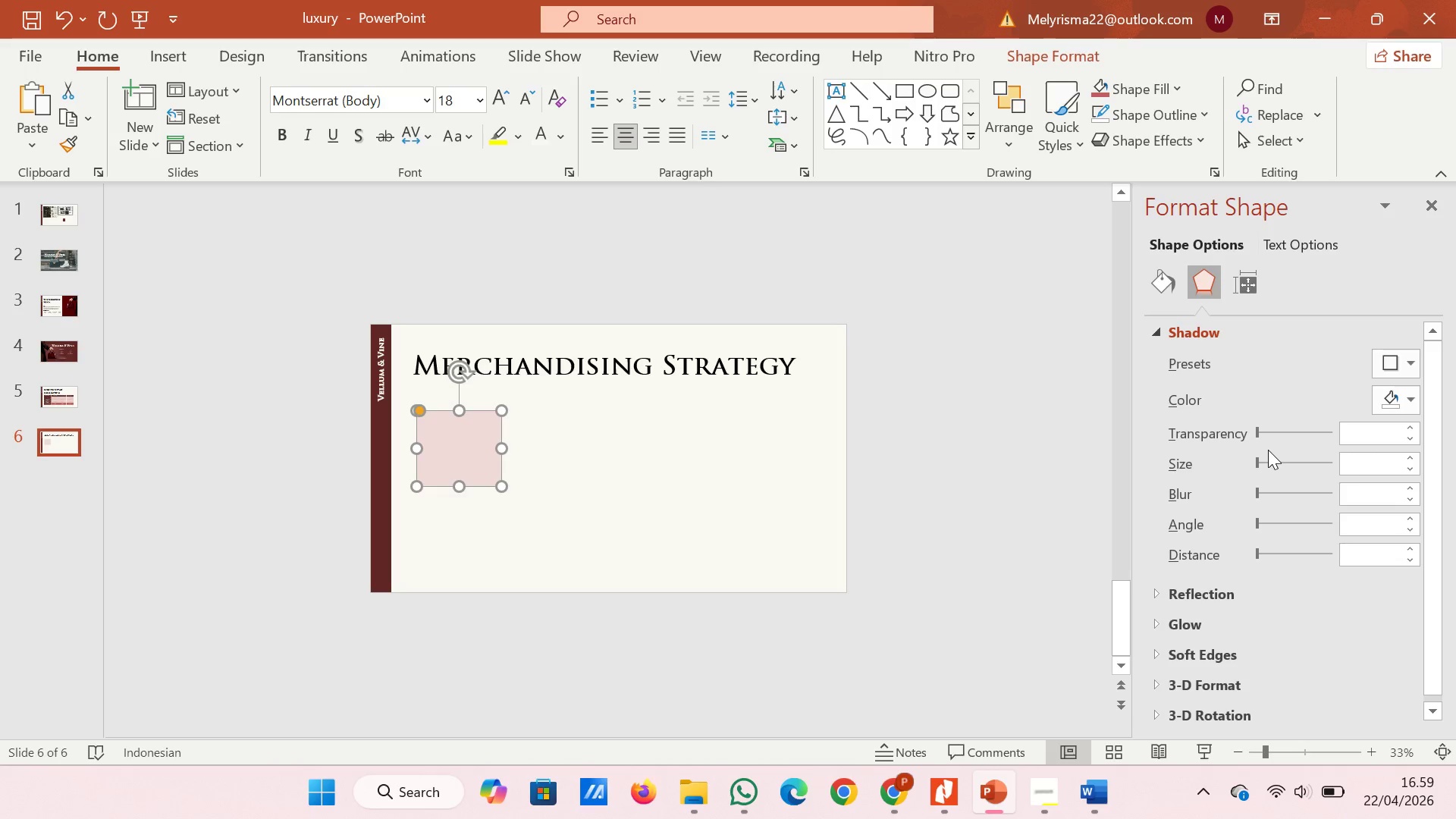 
left_click_drag(start_coordinate=[1260, 461], to_coordinate=[1298, 461])
 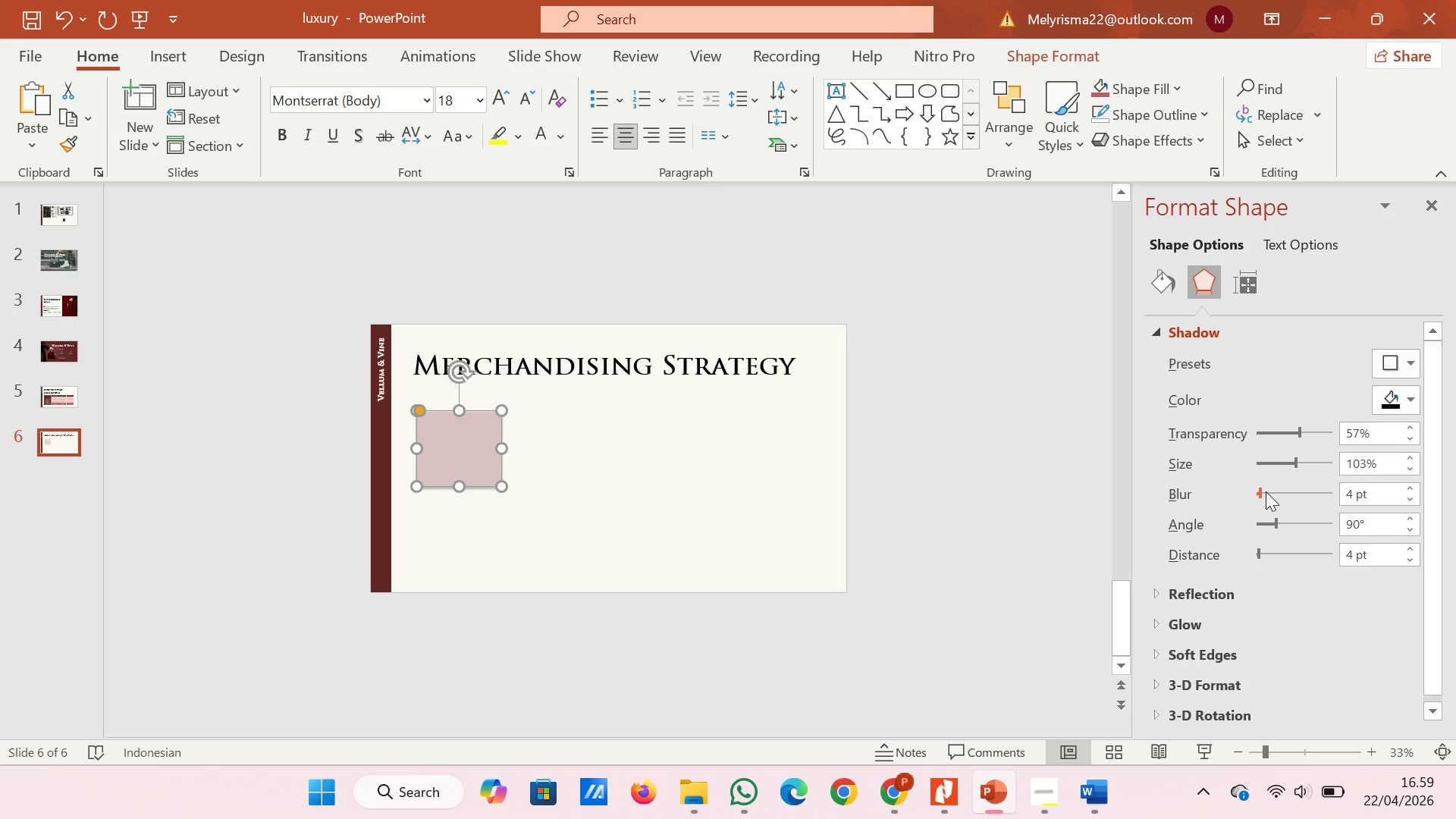 
left_click_drag(start_coordinate=[1260, 491], to_coordinate=[1250, 491])
 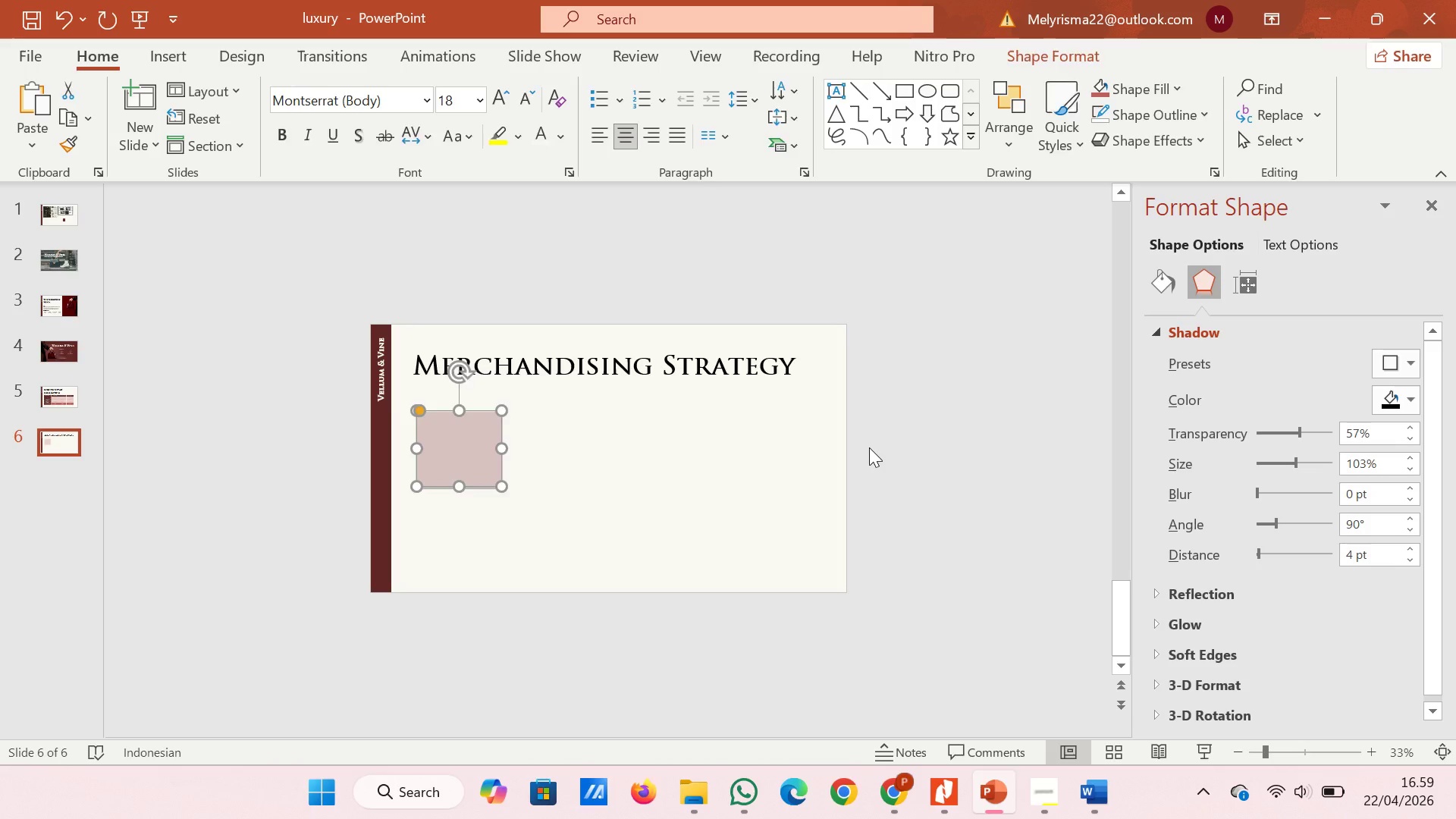 
left_click([869, 447])
 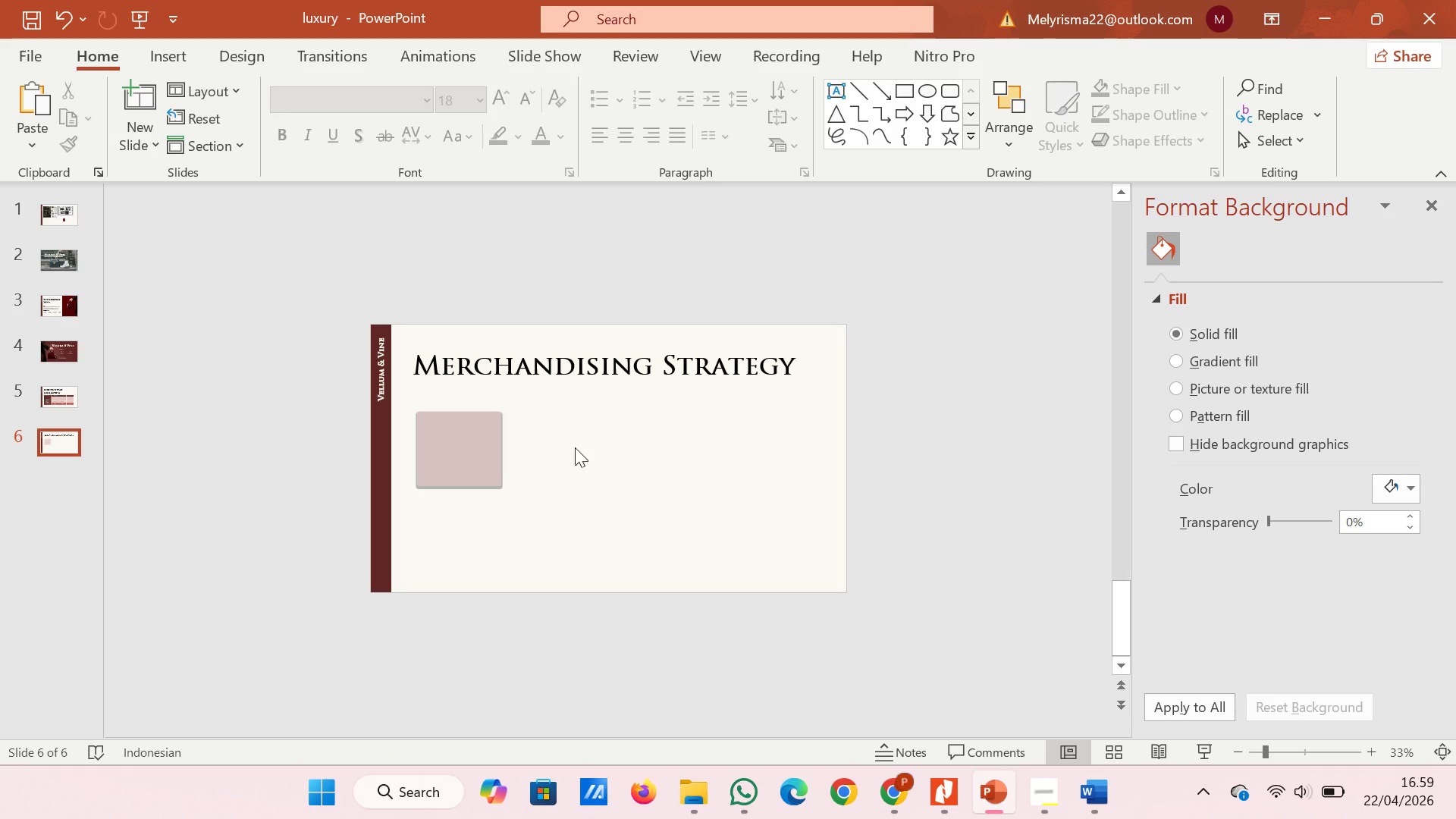 
left_click([481, 450])
 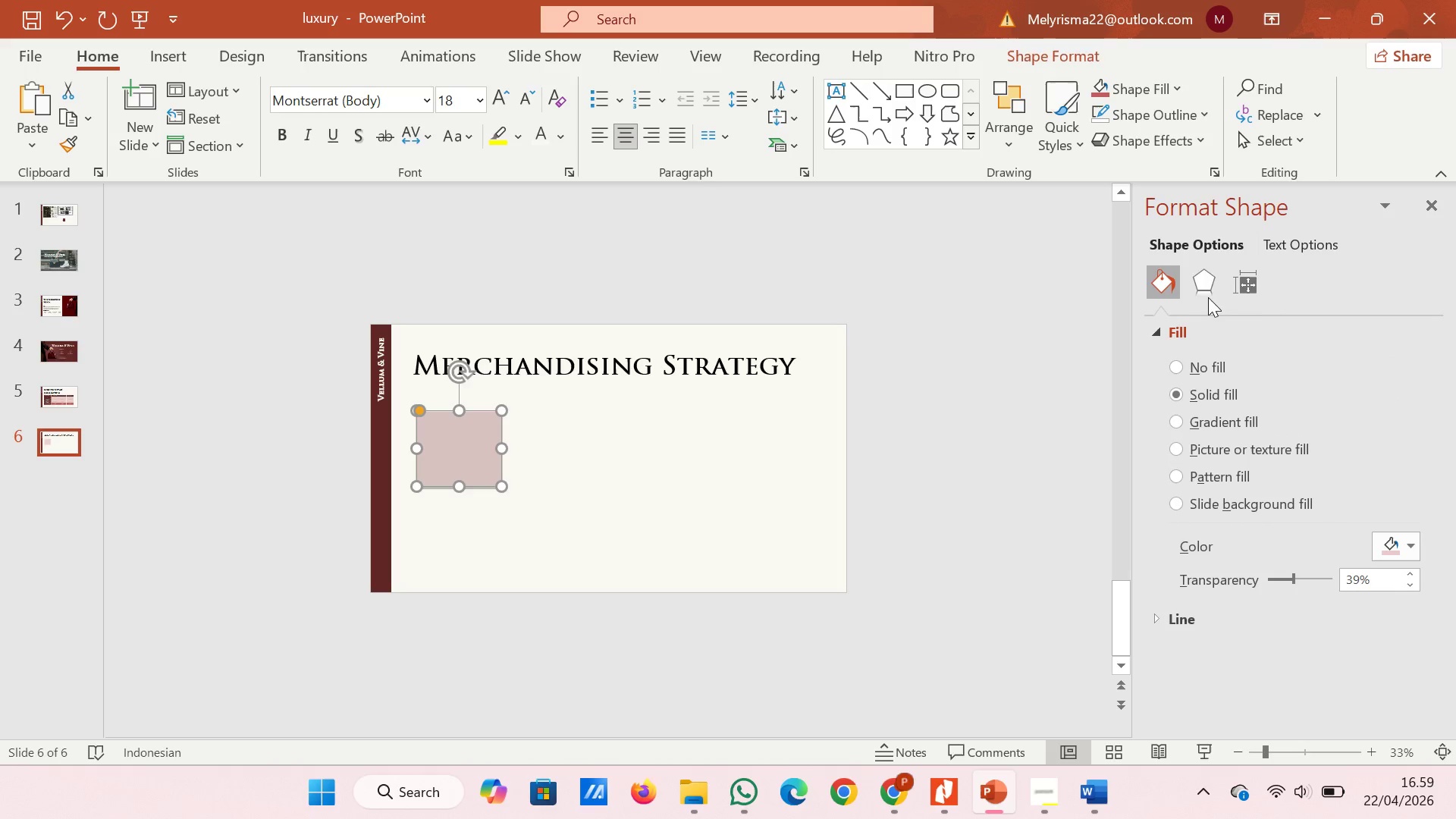 
left_click([1208, 283])
 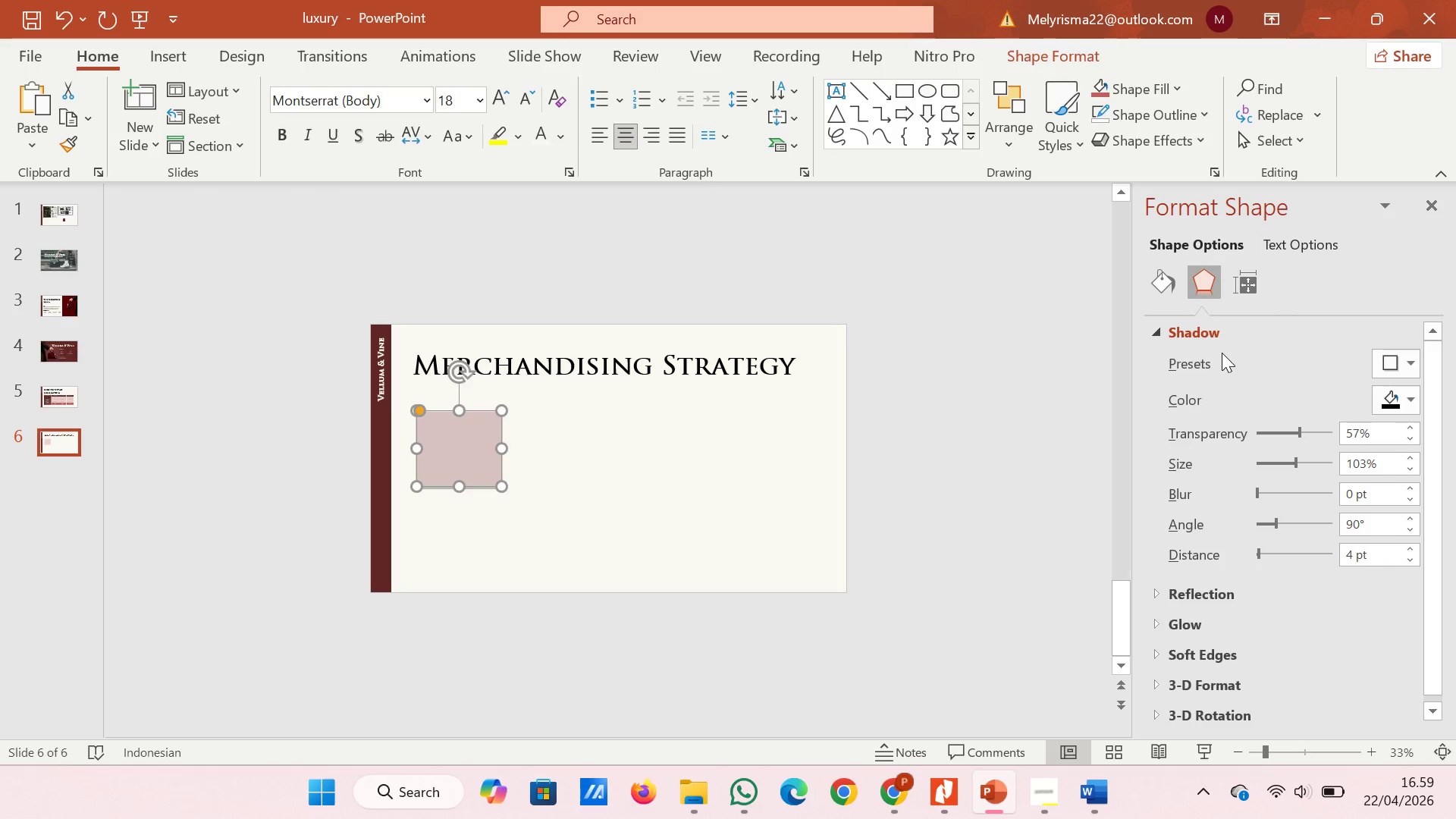 
left_click([1216, 337])
 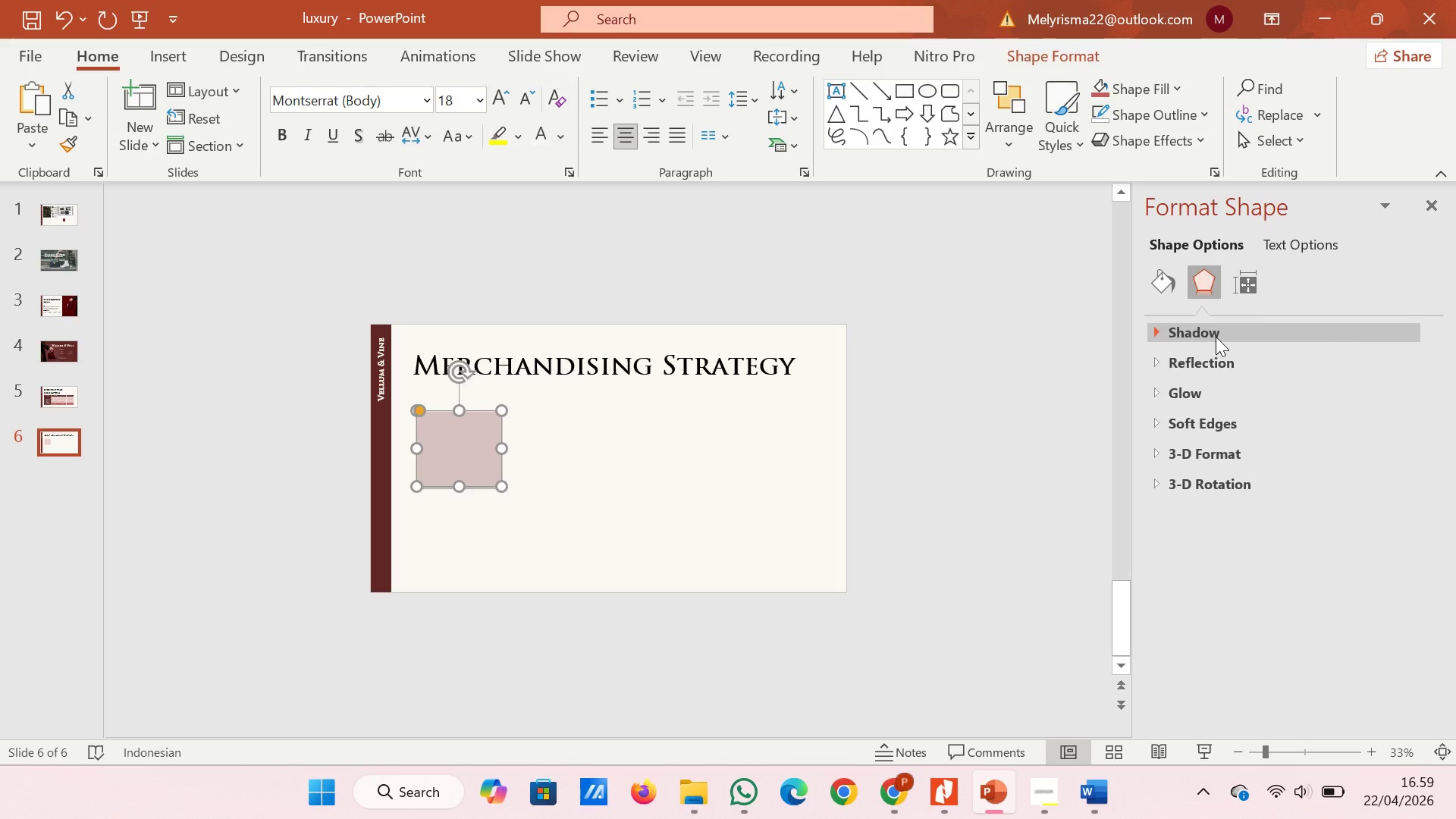 
left_click([1216, 337])
 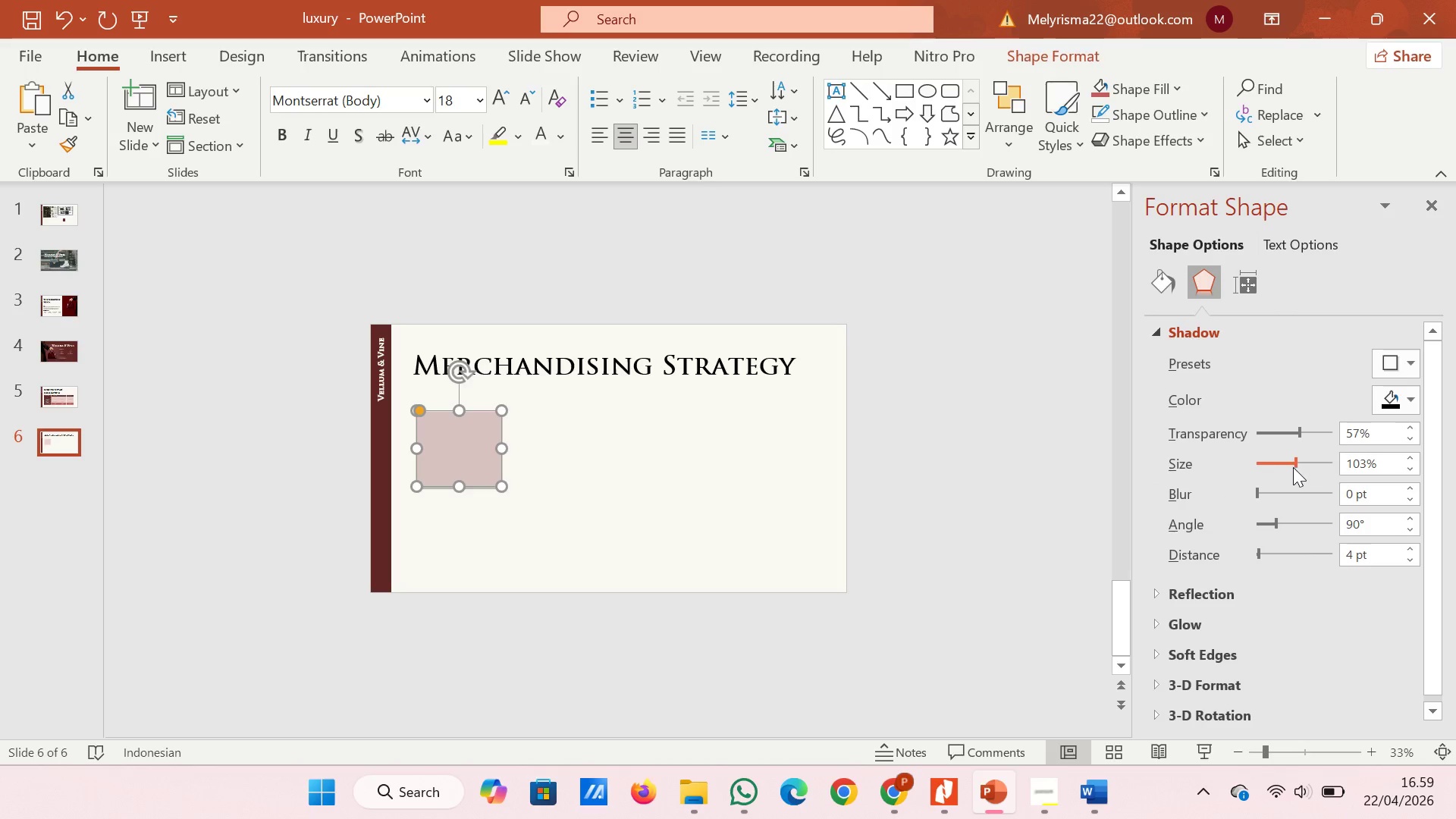 
left_click_drag(start_coordinate=[1295, 459], to_coordinate=[1243, 463])
 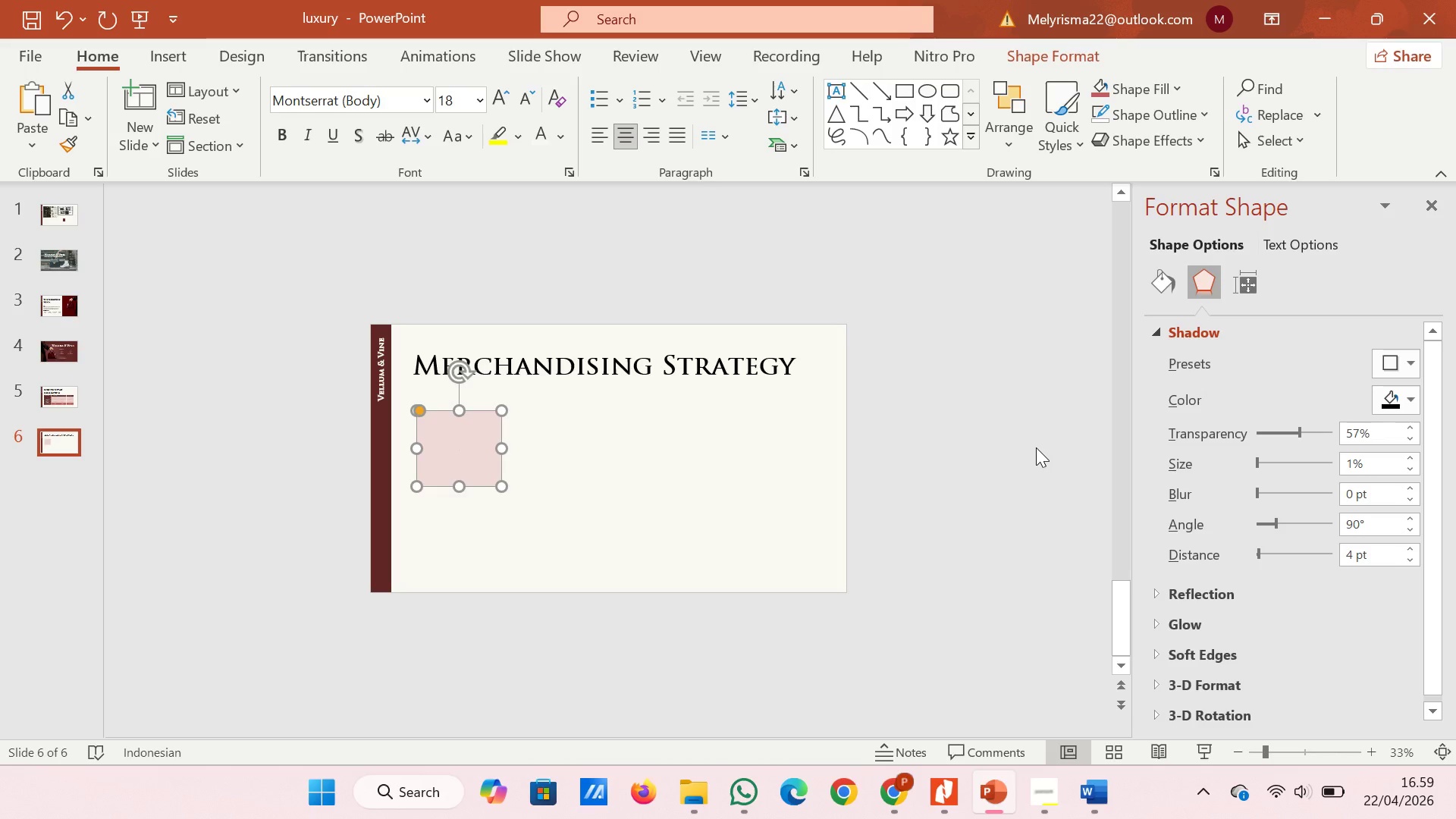 
left_click([1031, 438])
 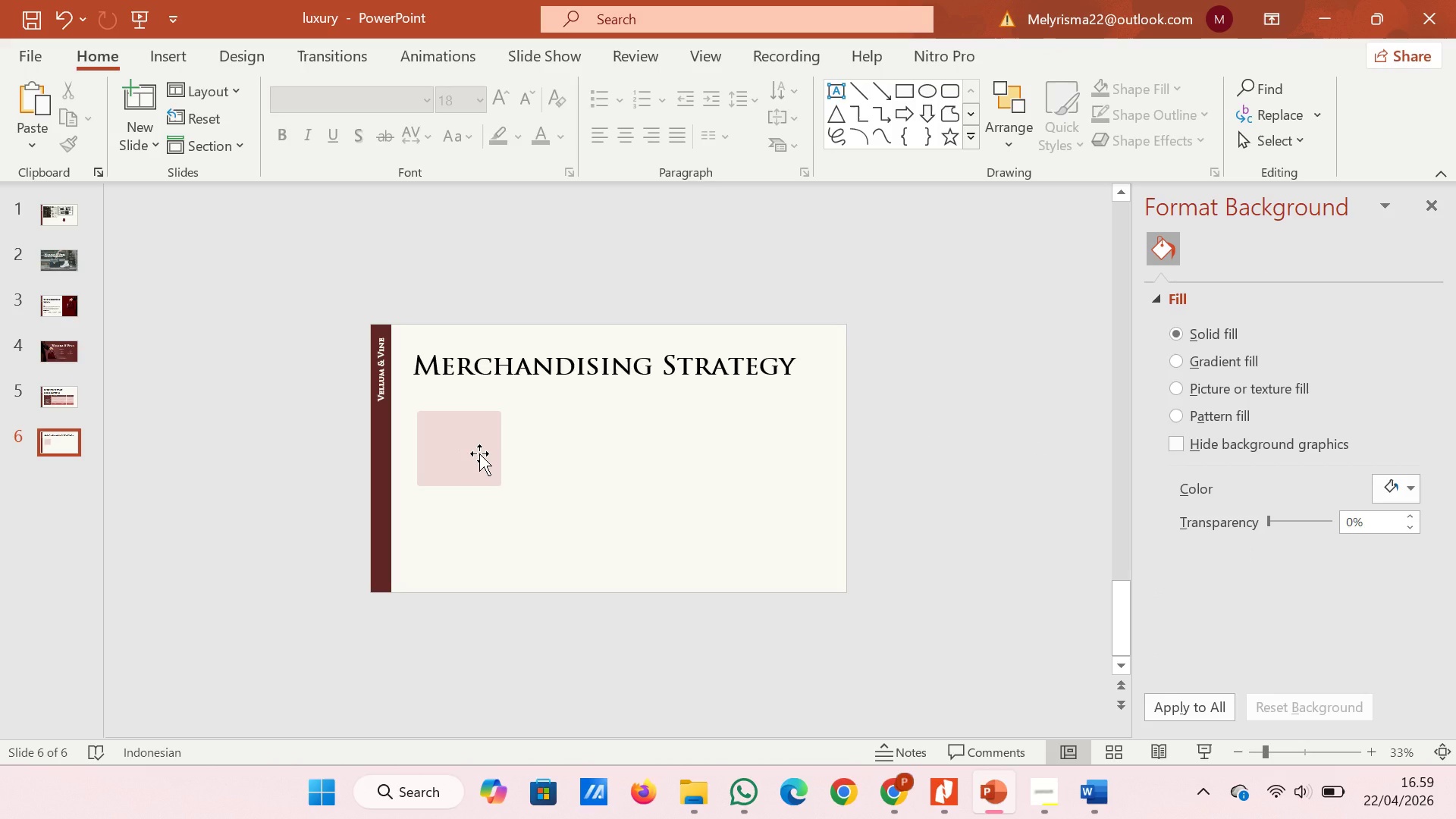 
wait(7.5)
 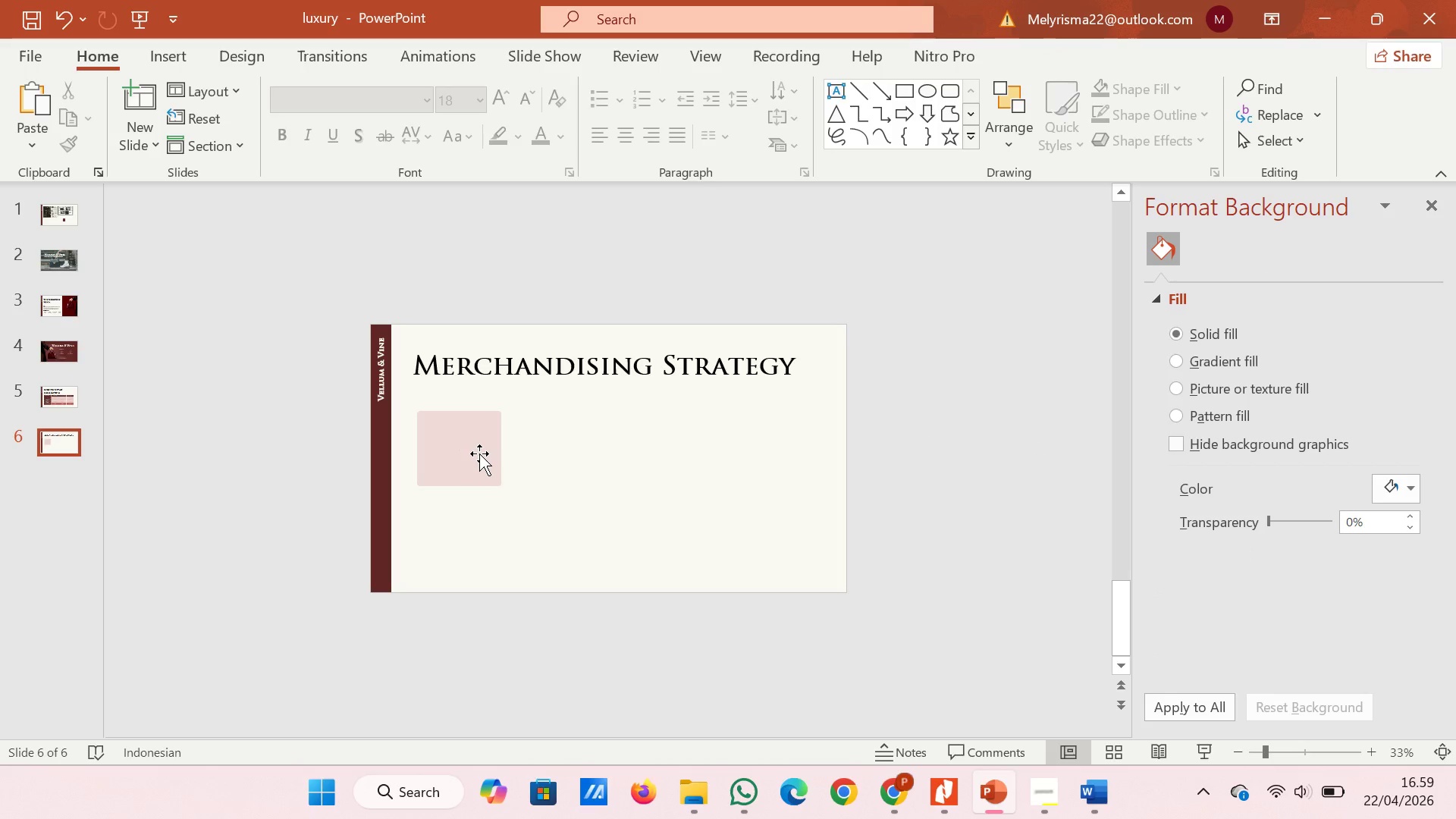 
left_click([479, 453])
 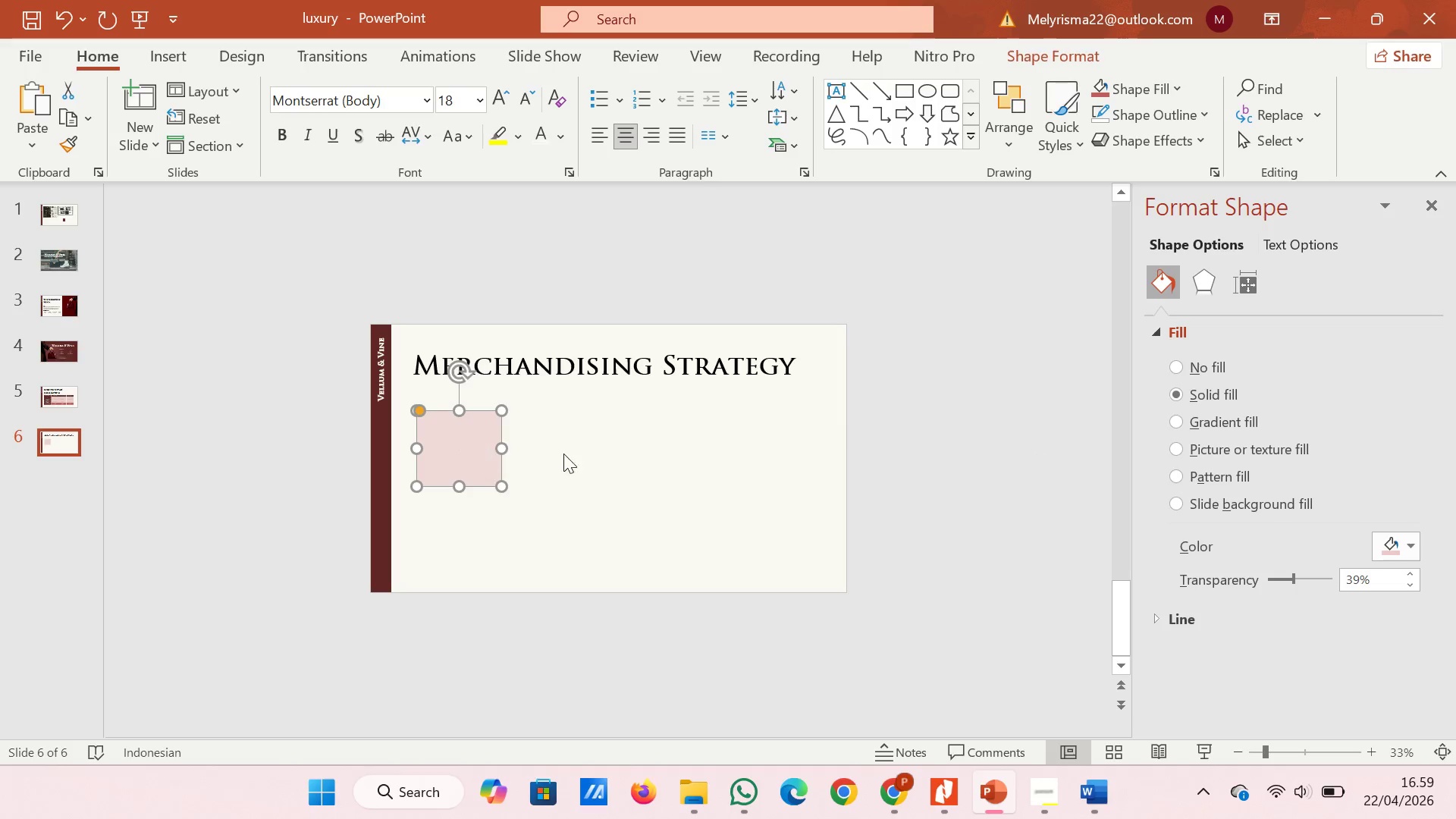 
left_click([1228, 423])
 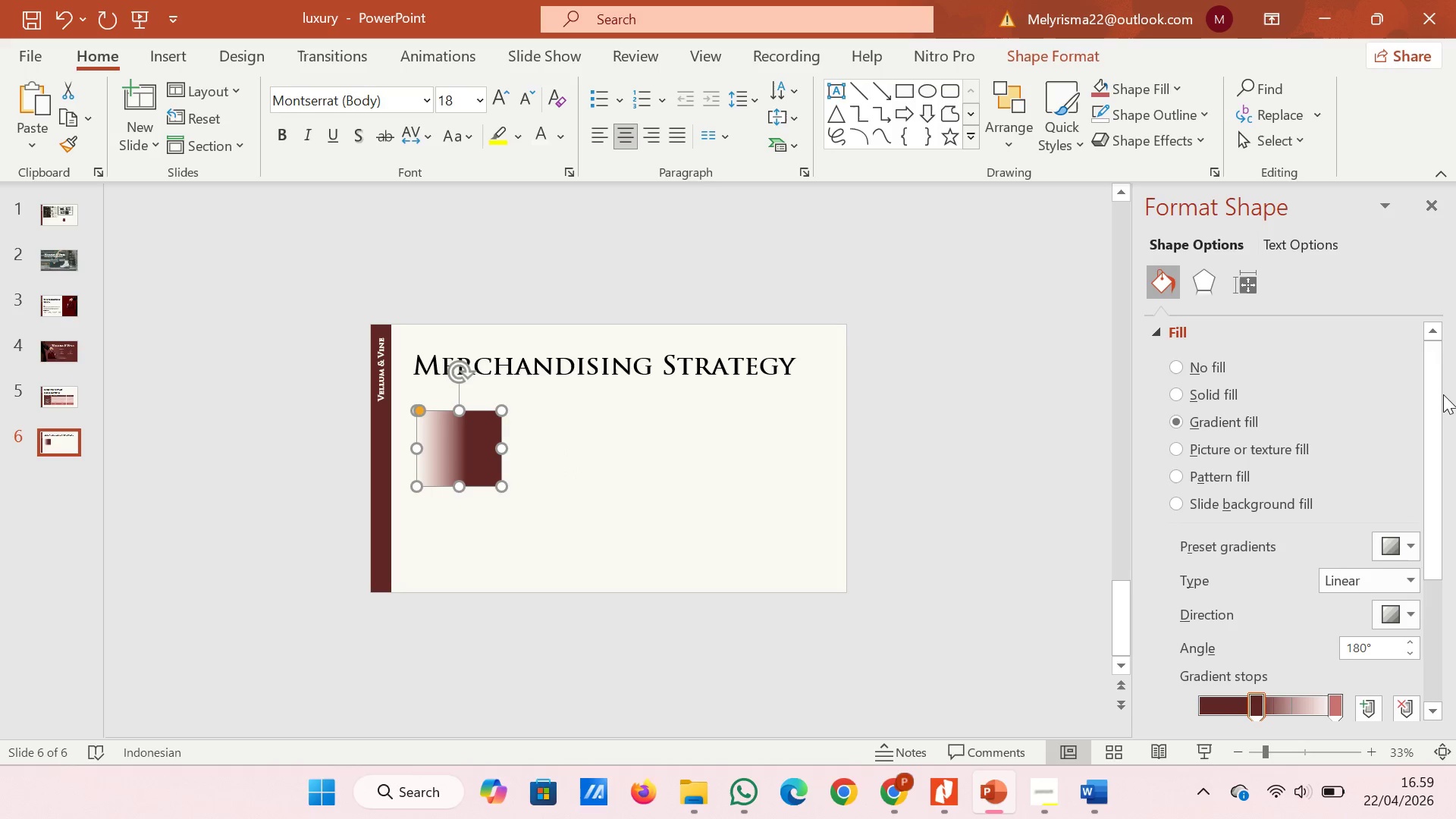 
left_click_drag(start_coordinate=[1436, 379], to_coordinate=[1450, 468])
 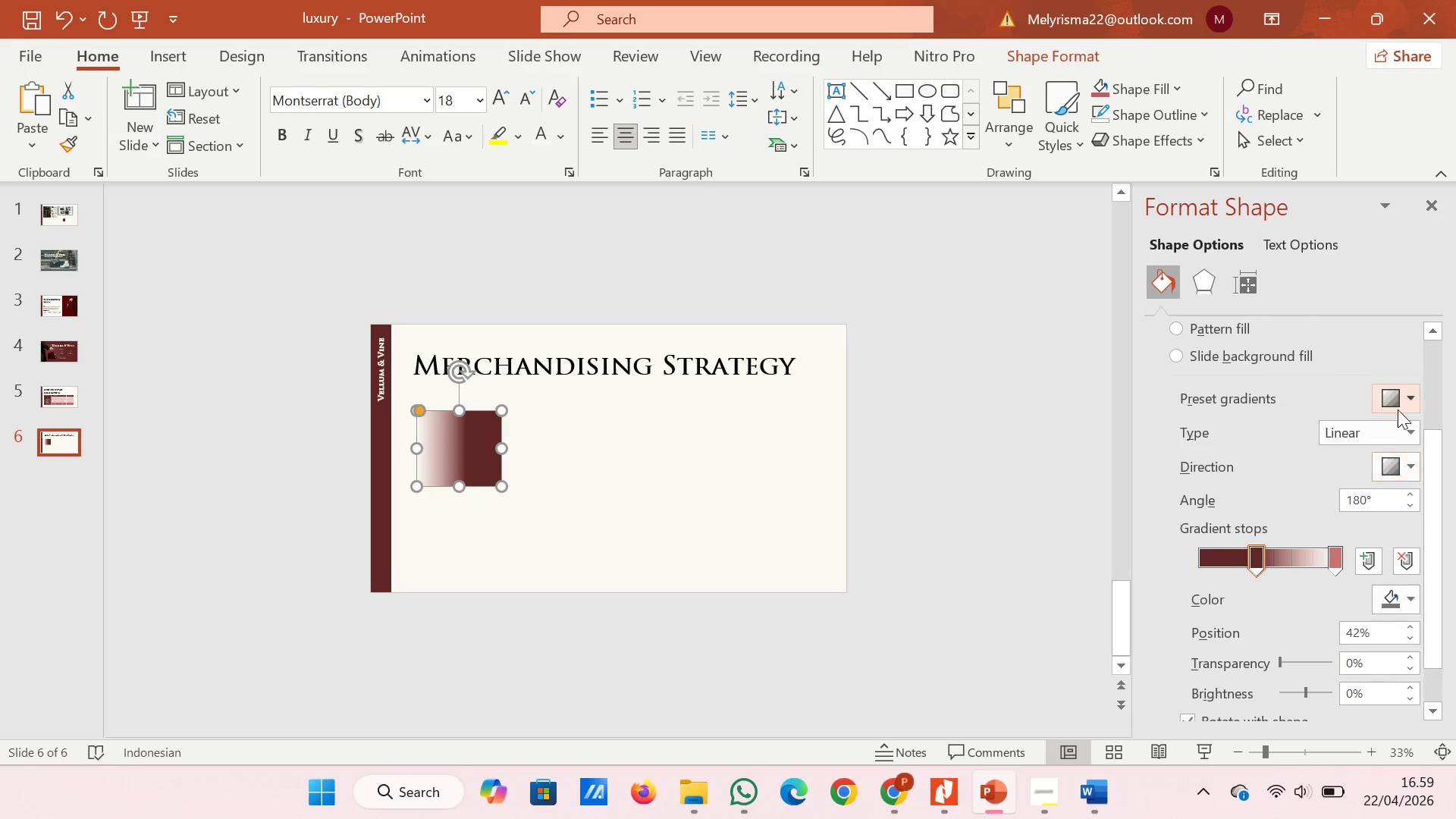 
left_click([1400, 398])
 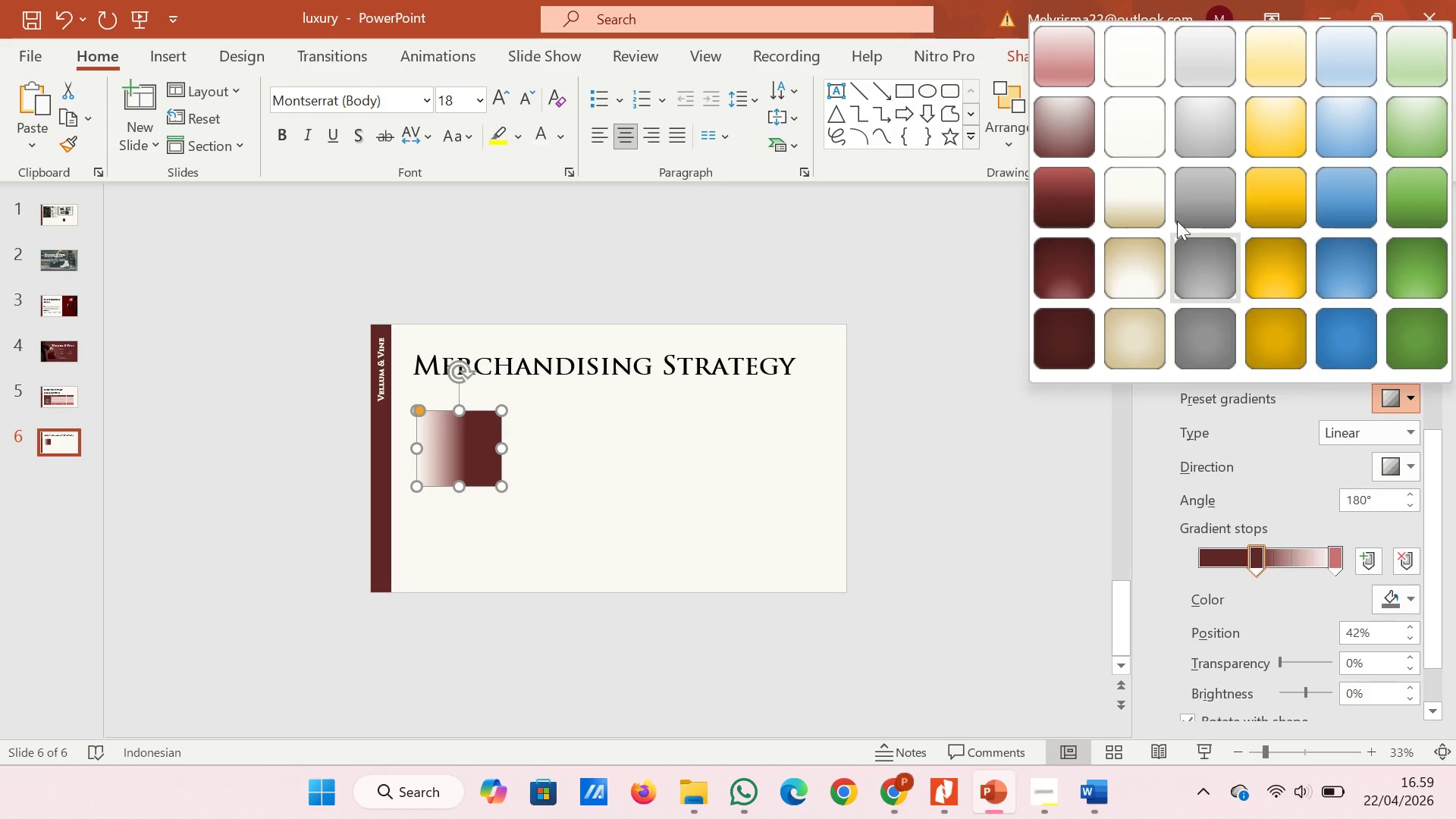 
left_click([1072, 72])
 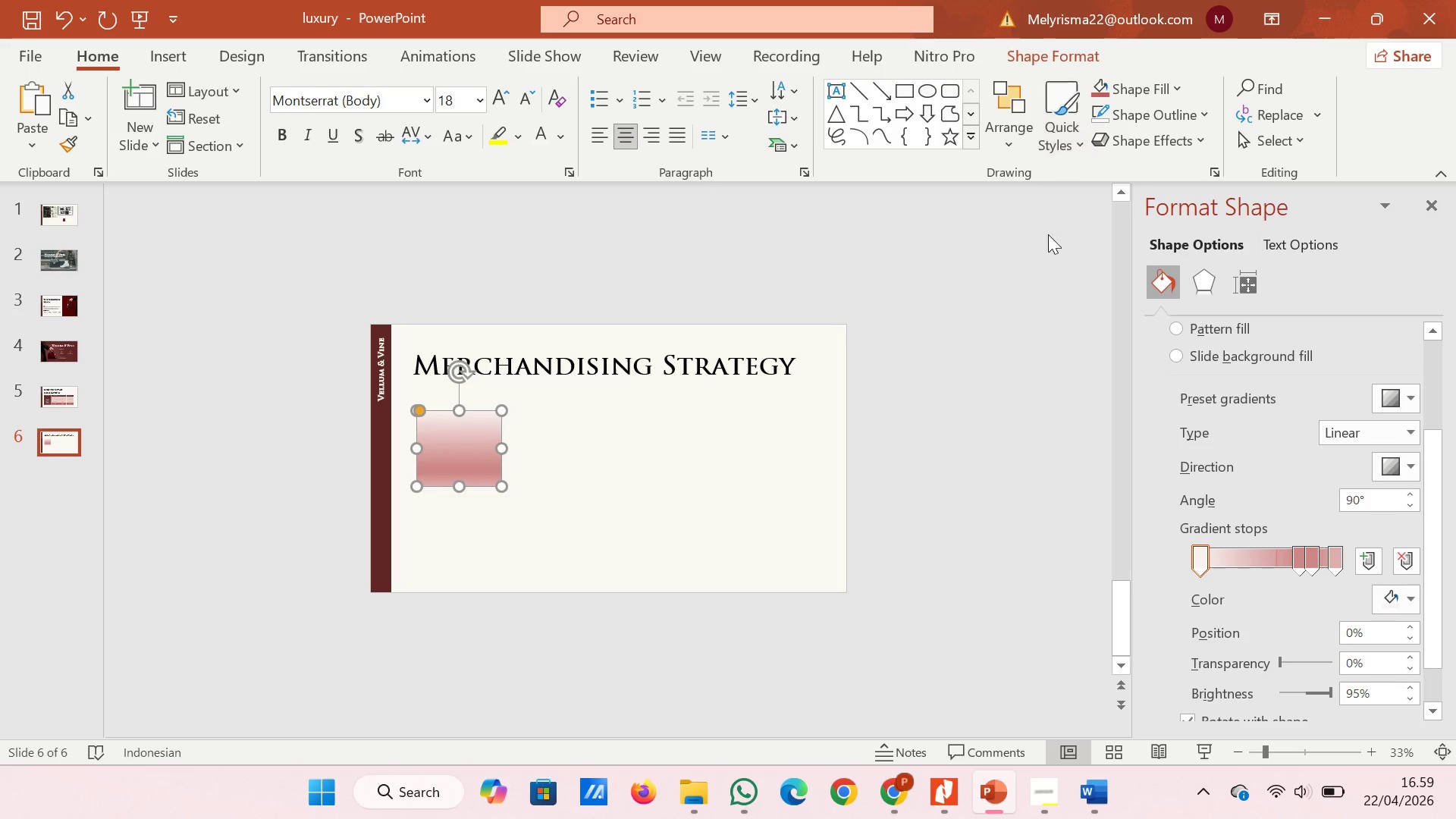 
left_click([952, 375])
 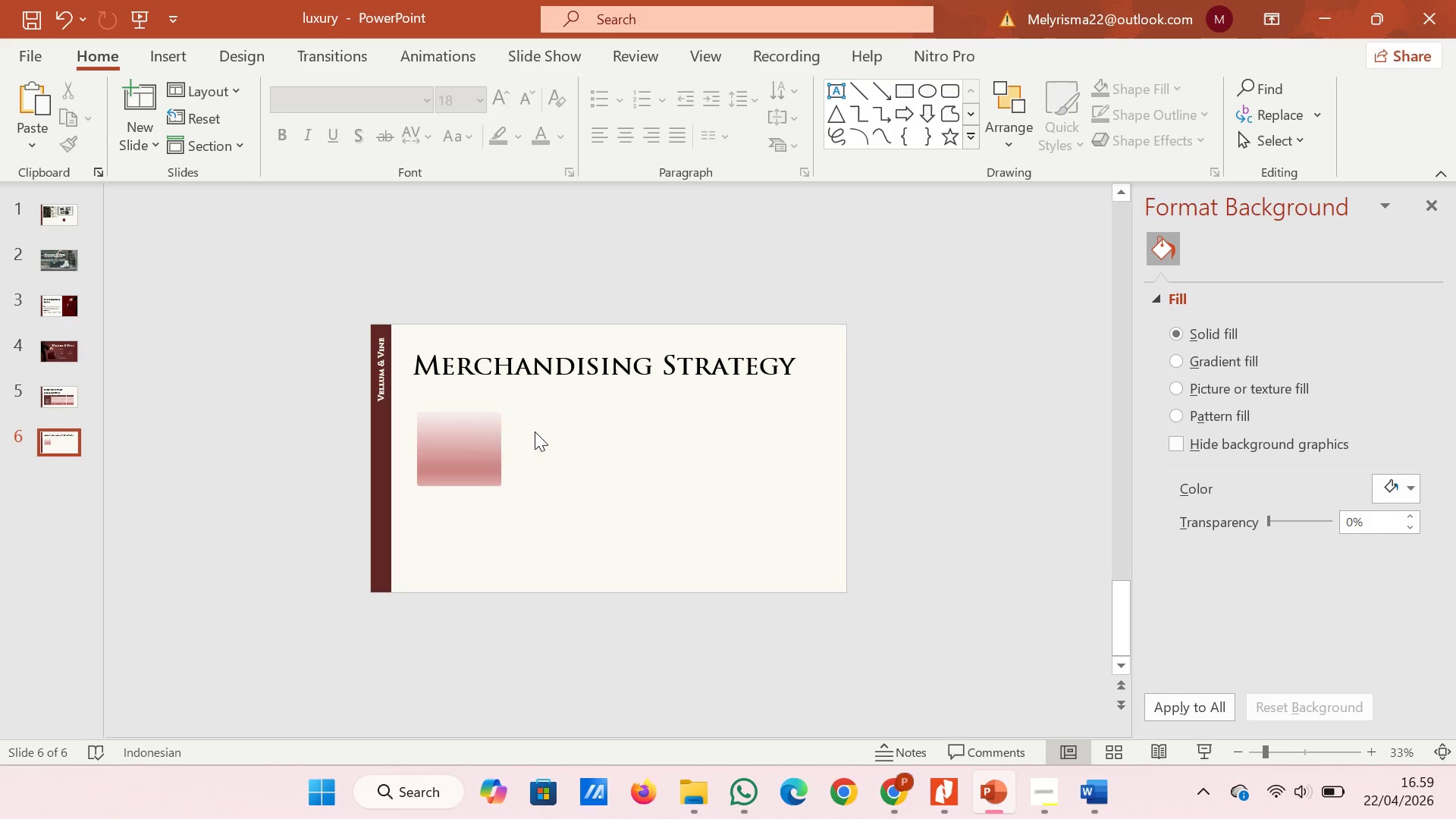 
left_click([479, 439])
 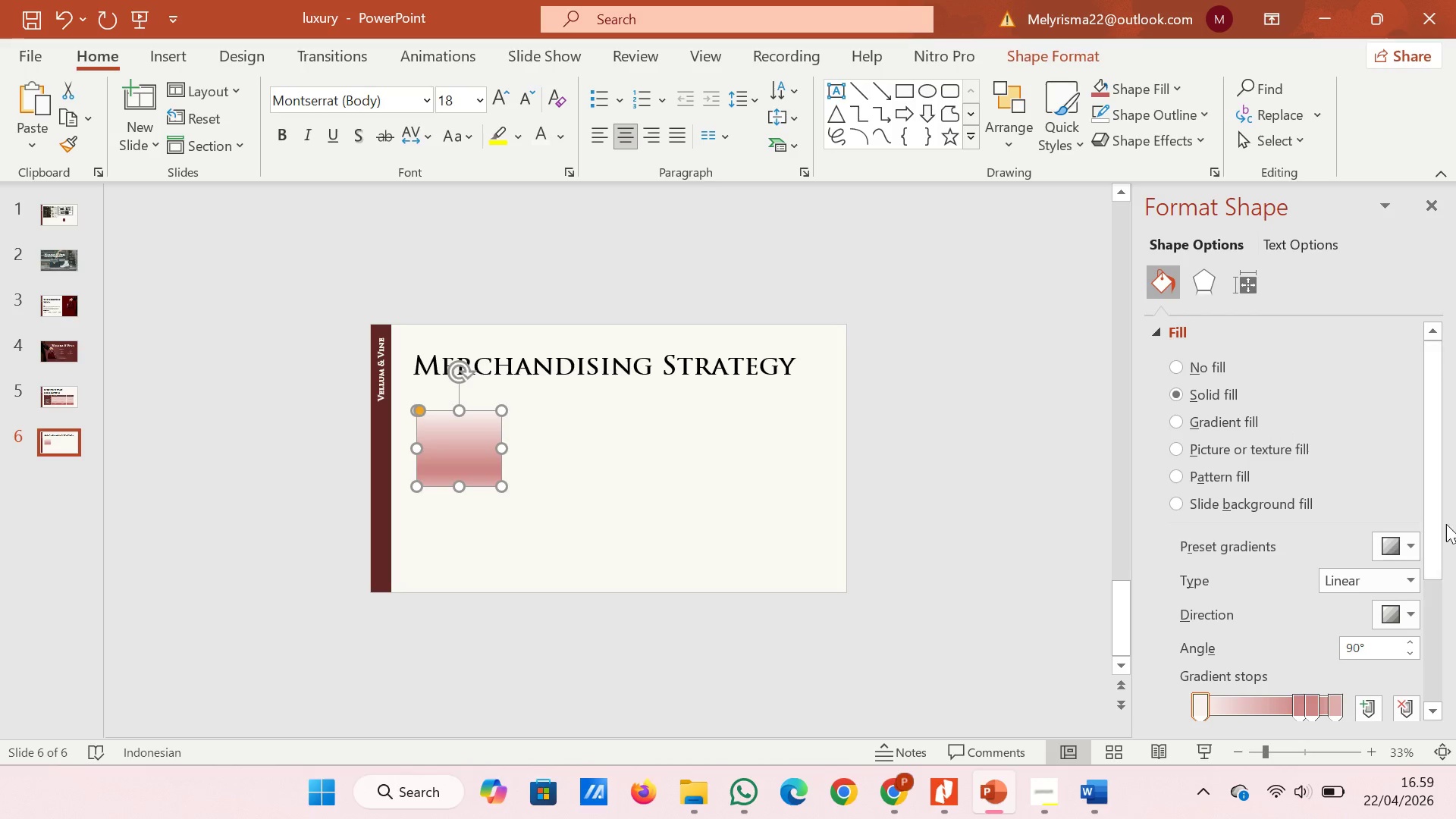 
left_click_drag(start_coordinate=[1437, 516], to_coordinate=[1439, 577])
 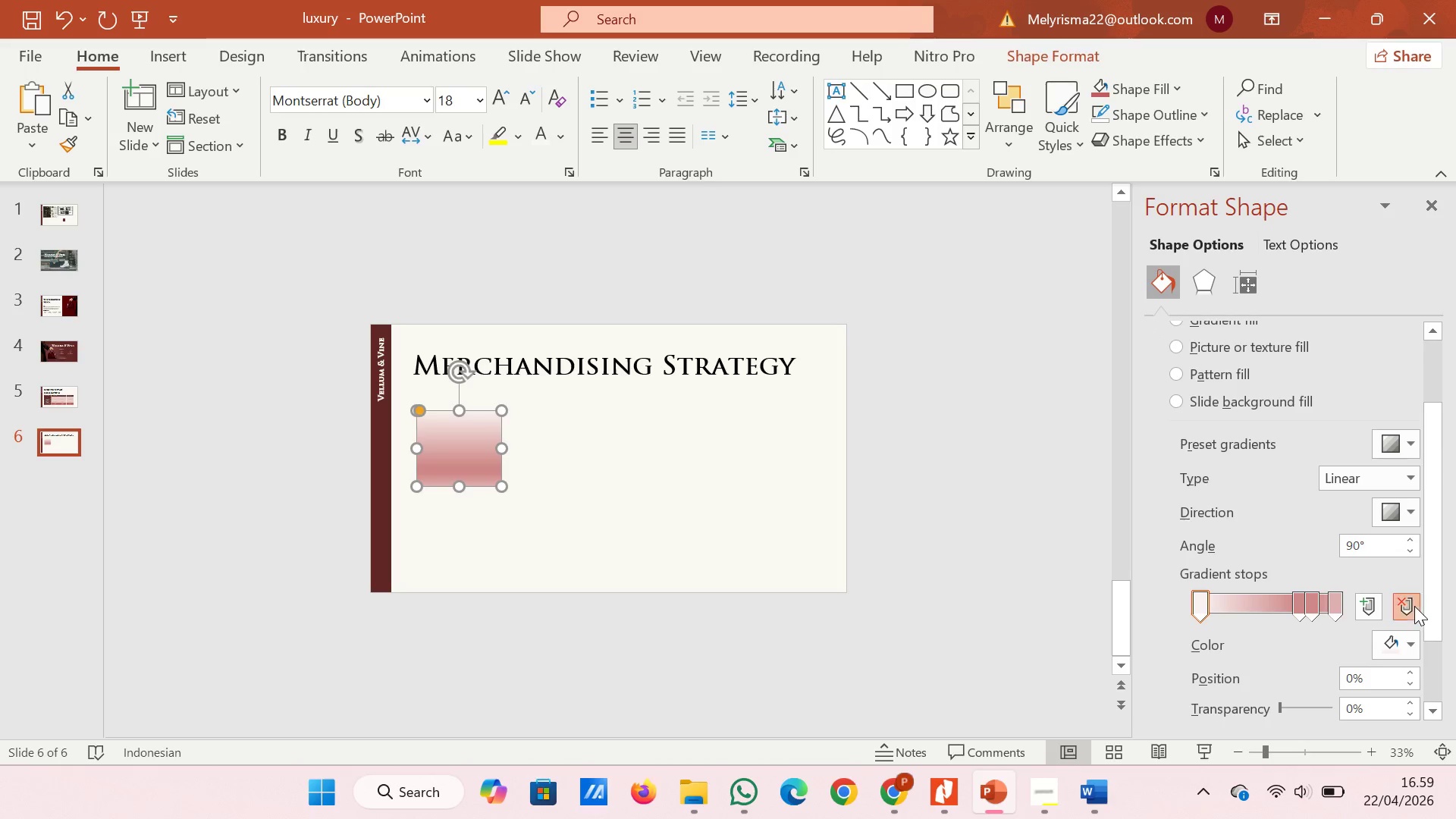 
double_click([1414, 602])
 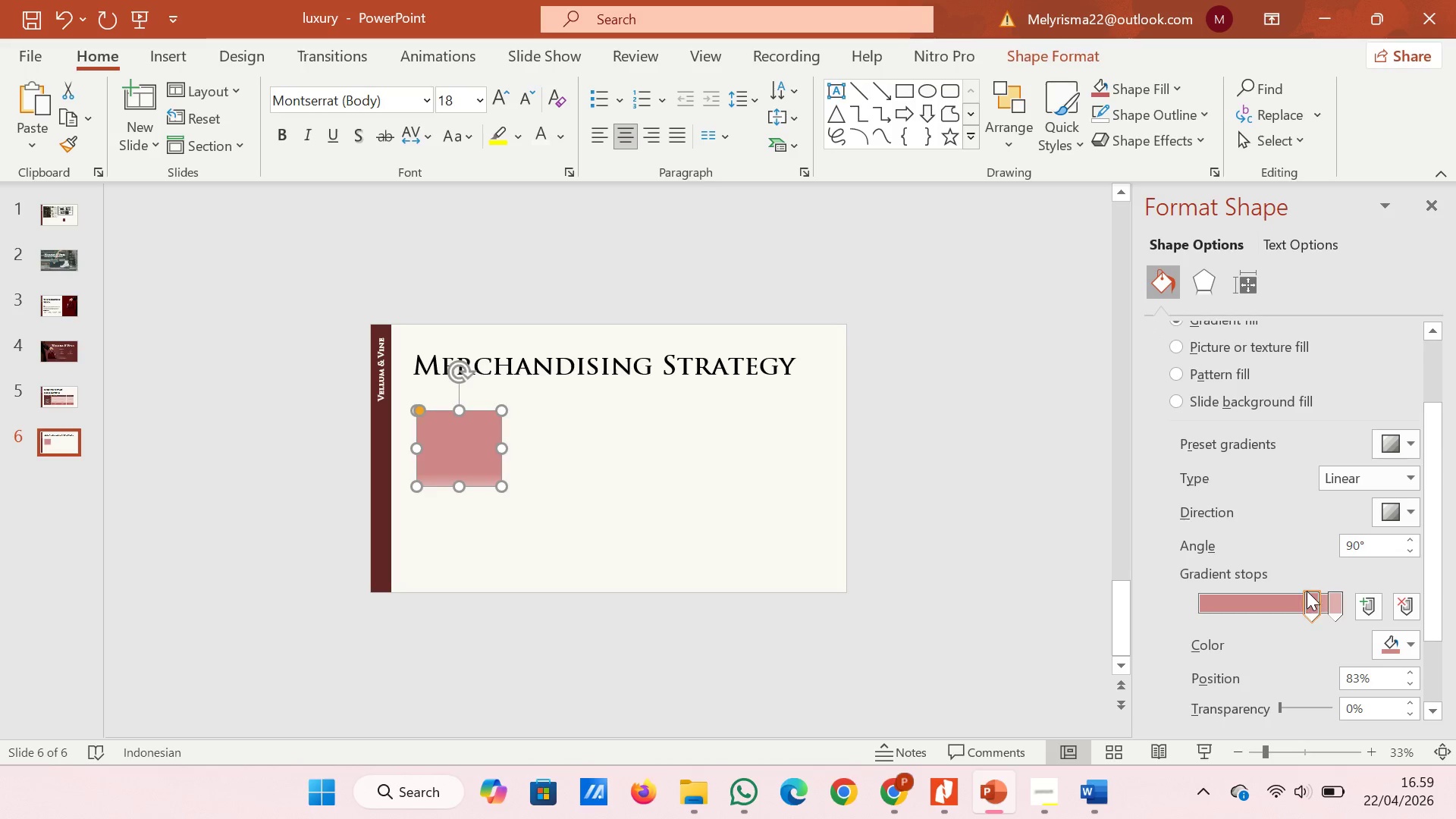 
left_click_drag(start_coordinate=[1311, 595], to_coordinate=[1173, 617])
 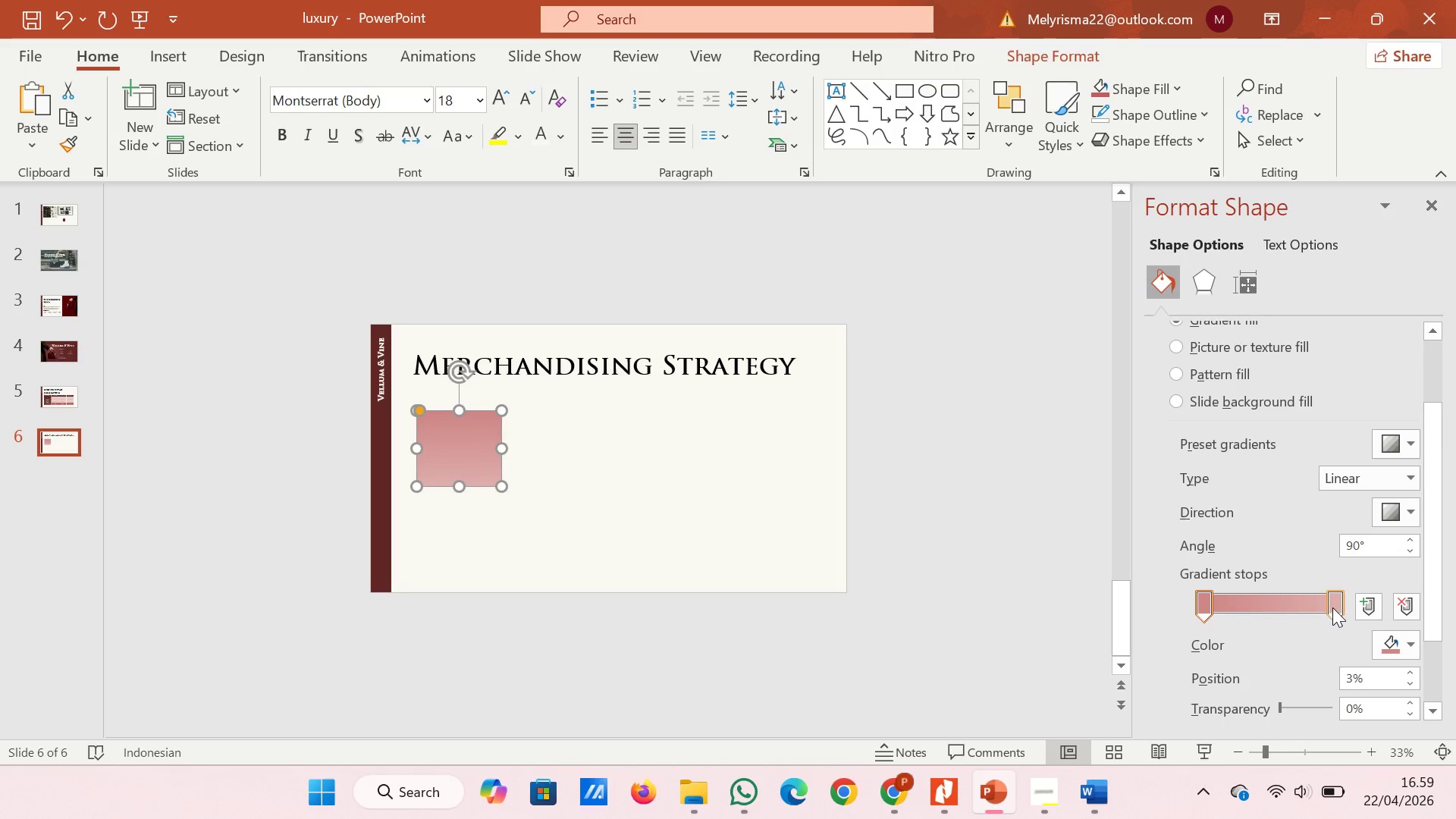 
left_click_drag(start_coordinate=[1329, 604], to_coordinate=[1278, 617])
 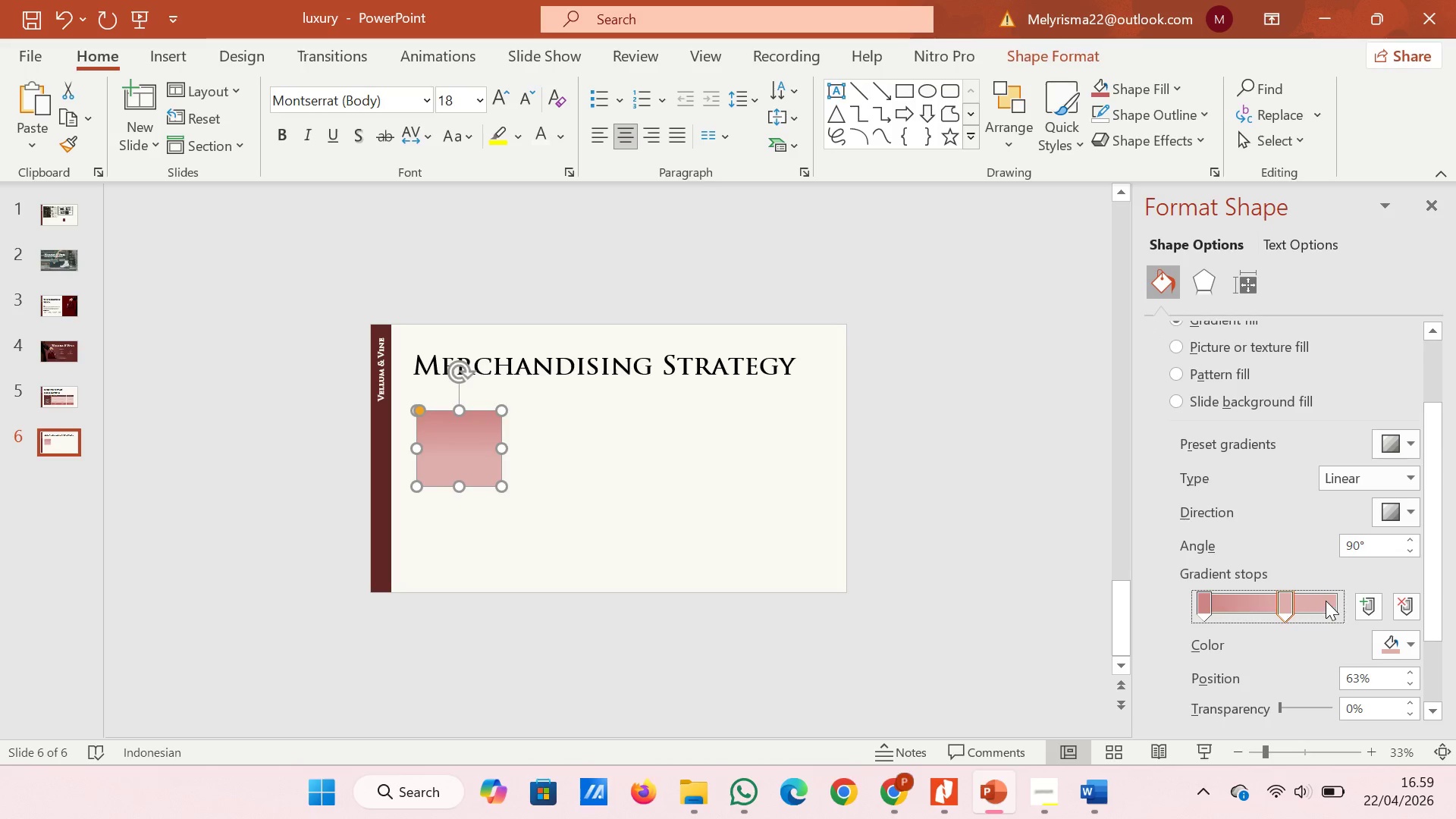 
left_click([1326, 601])
 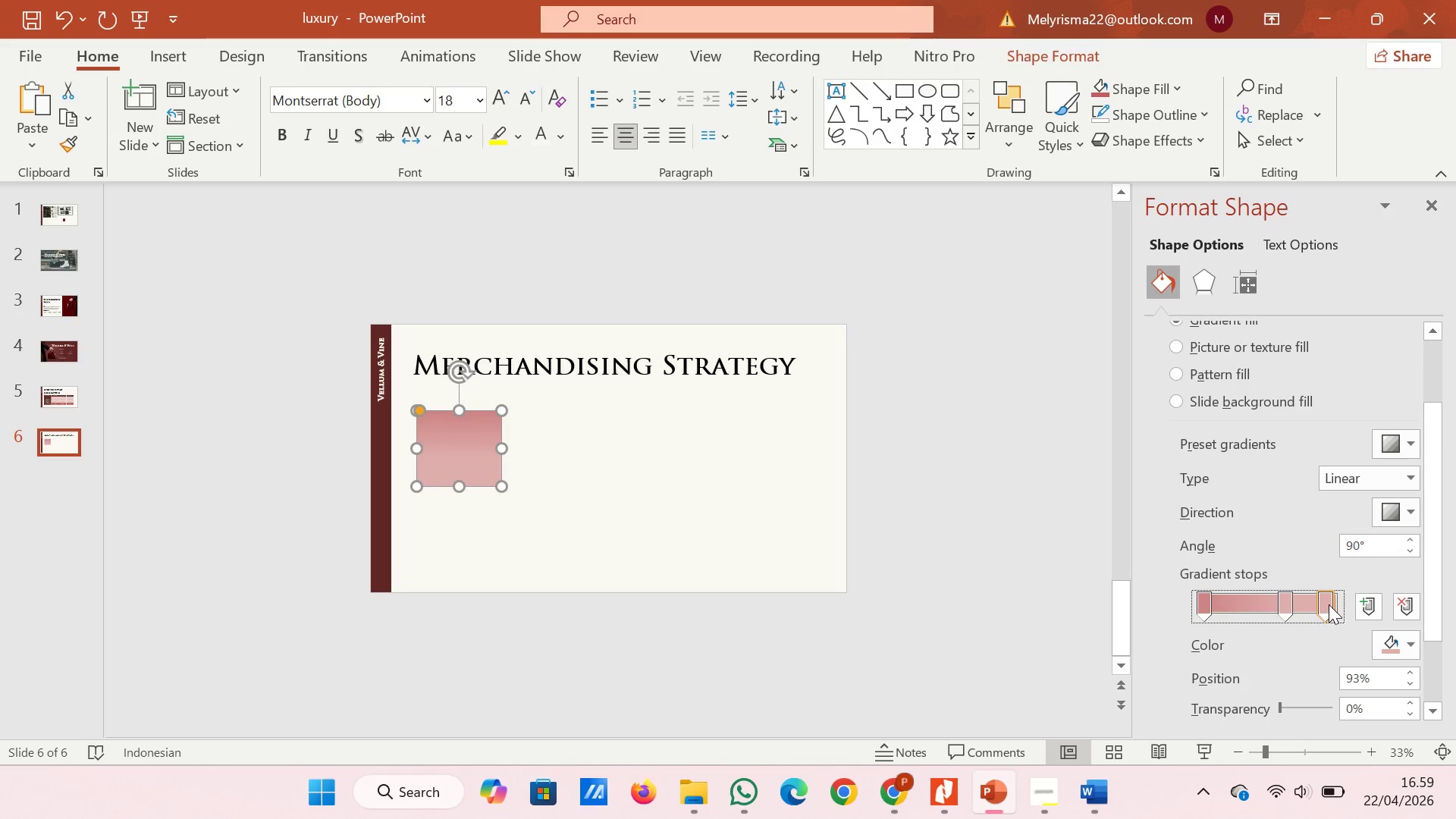 
left_click_drag(start_coordinate=[1329, 604], to_coordinate=[1342, 604])
 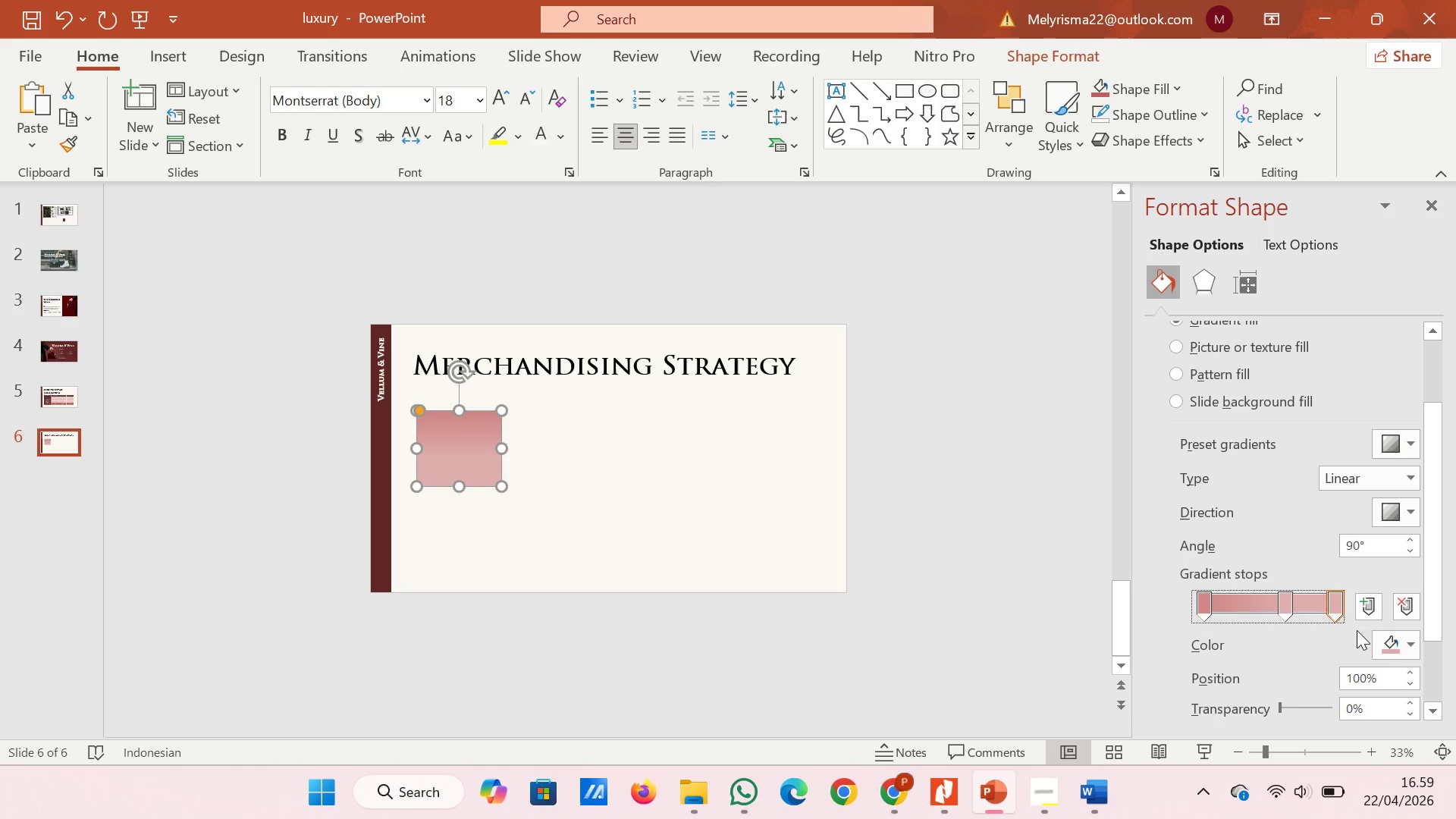 
left_click([1389, 645])
 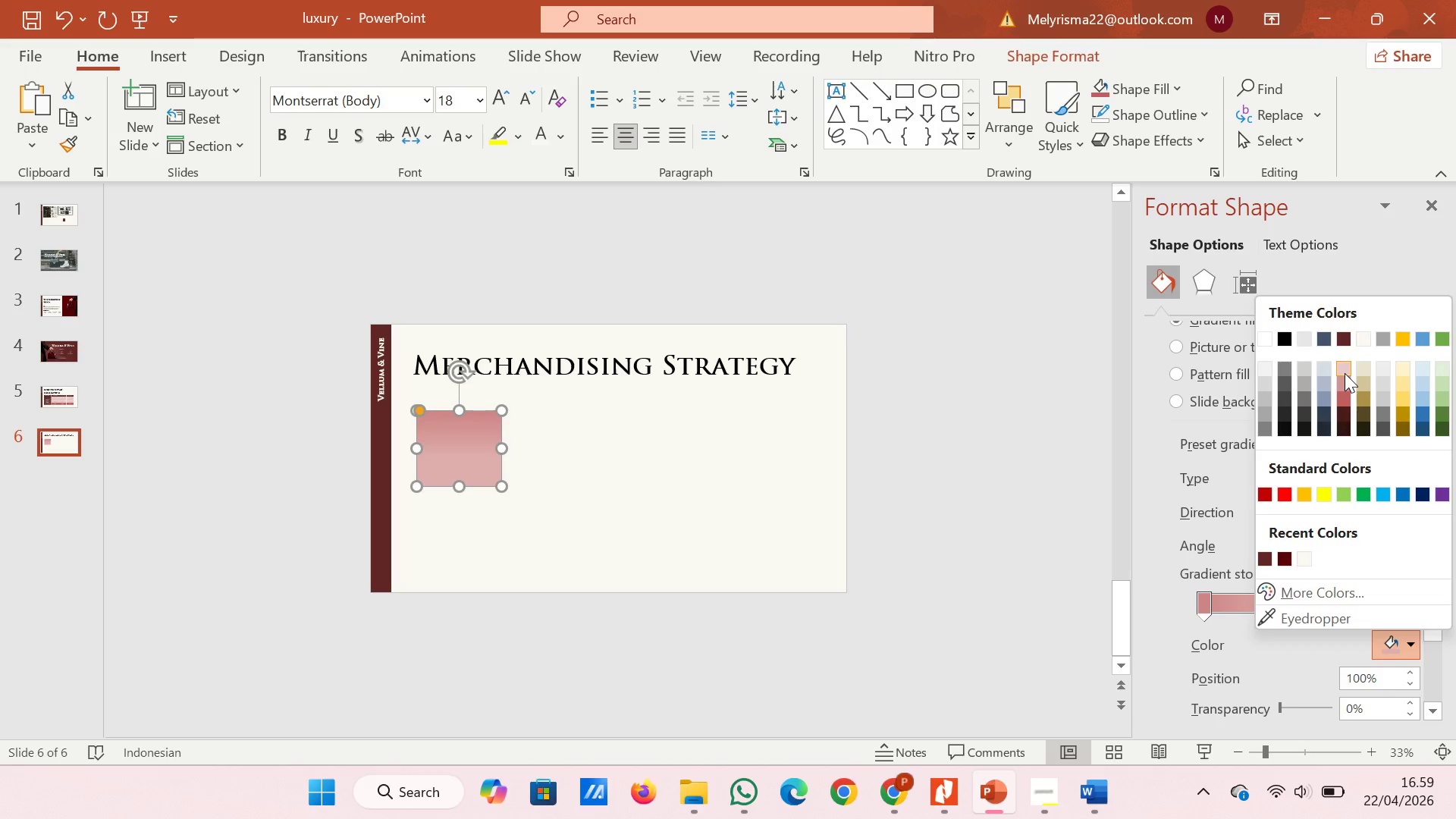 
left_click([1345, 377])
 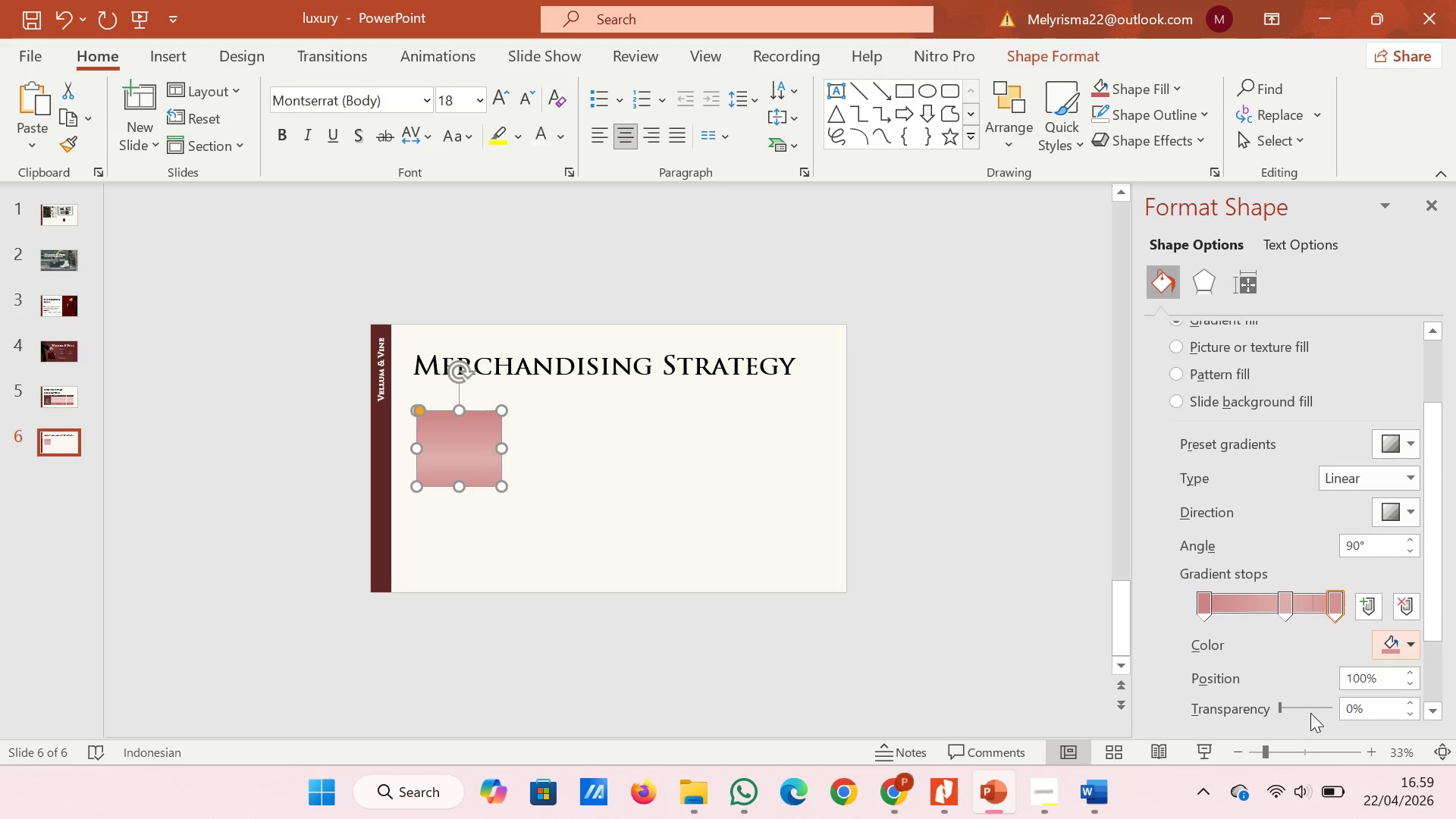 
left_click_drag(start_coordinate=[1280, 704], to_coordinate=[1304, 704])
 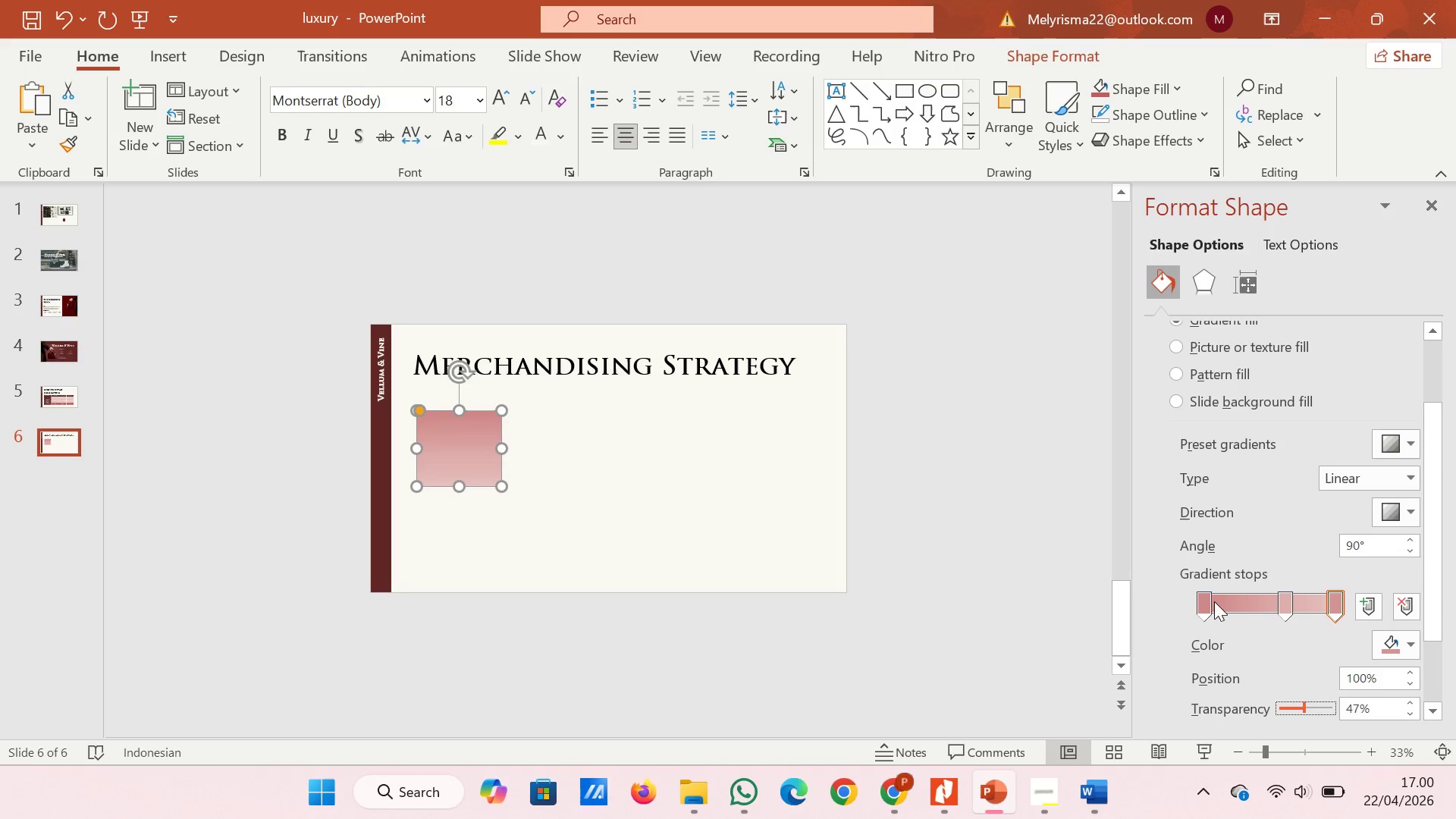 
left_click([1200, 602])
 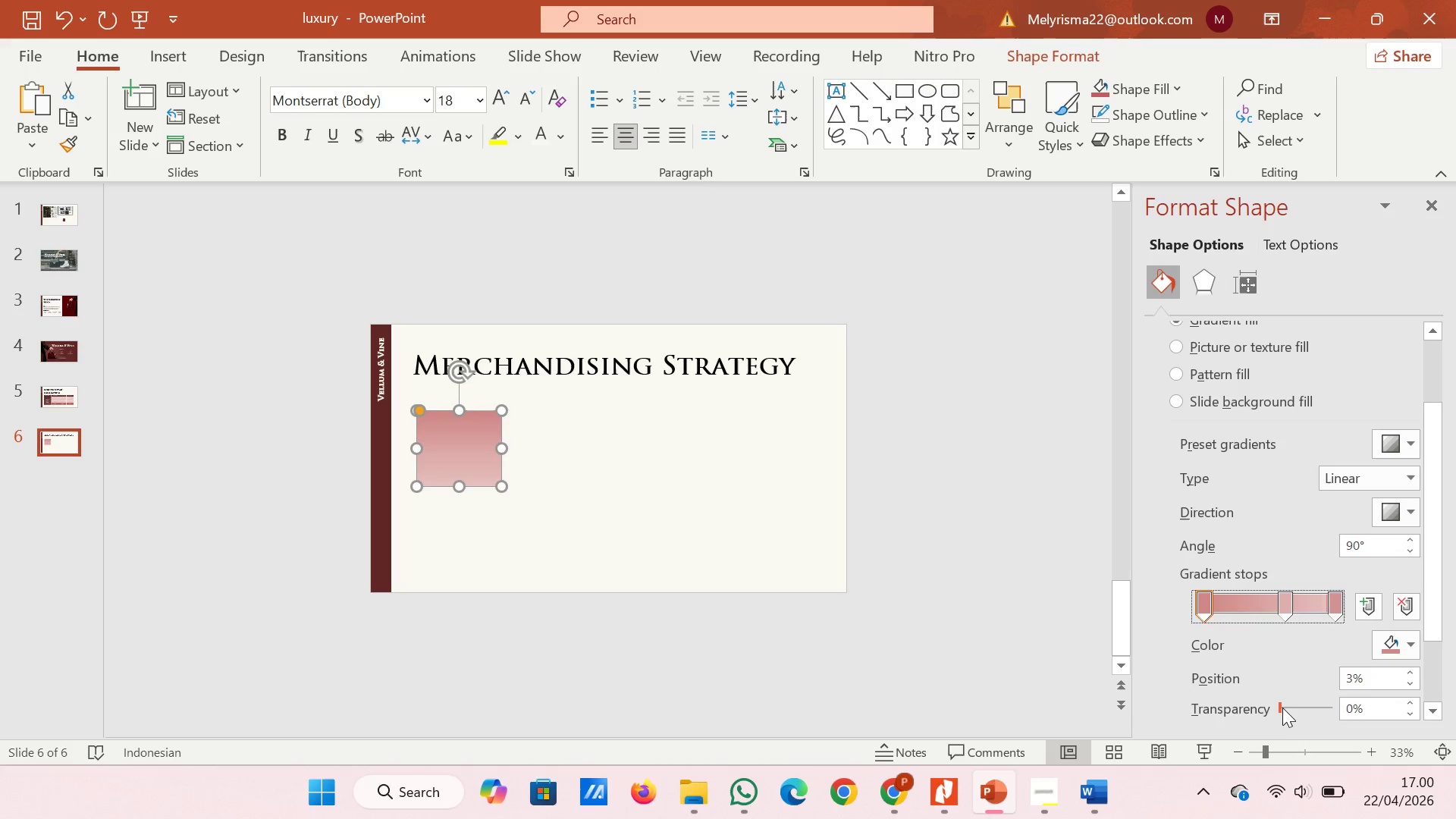 
left_click_drag(start_coordinate=[1281, 708], to_coordinate=[1310, 708])
 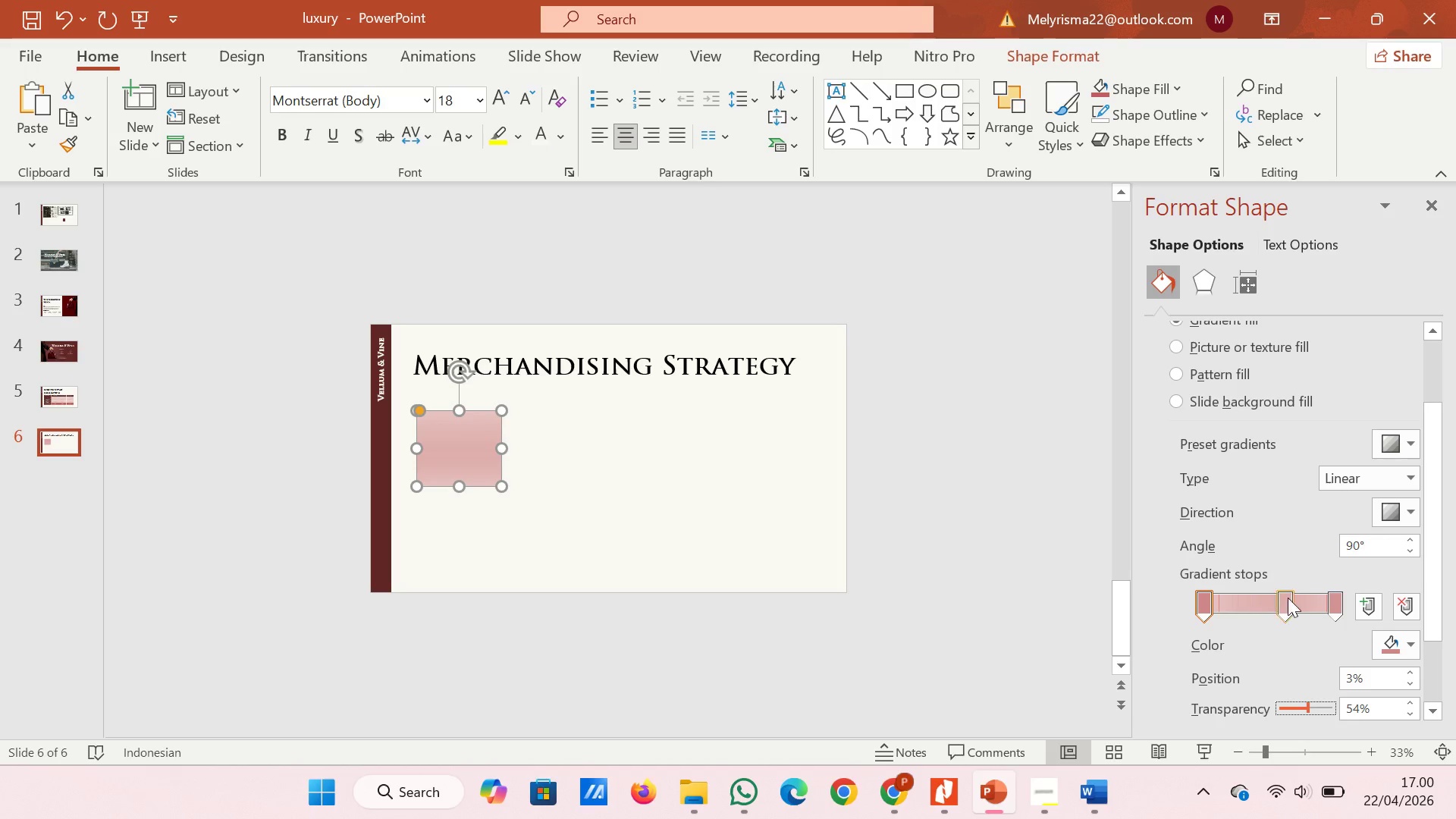 
left_click([1287, 598])
 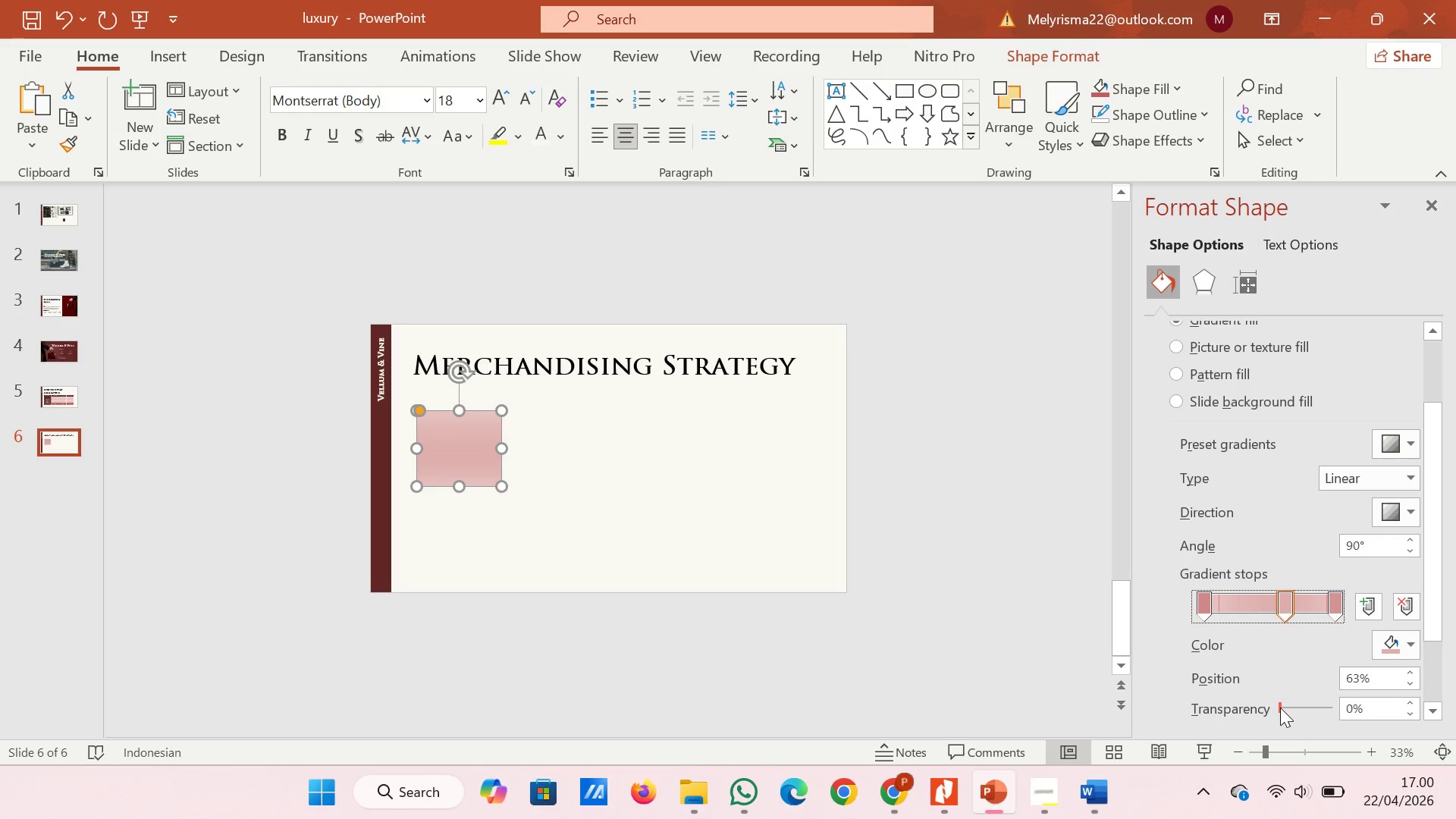 
left_click_drag(start_coordinate=[1279, 708], to_coordinate=[1294, 708])
 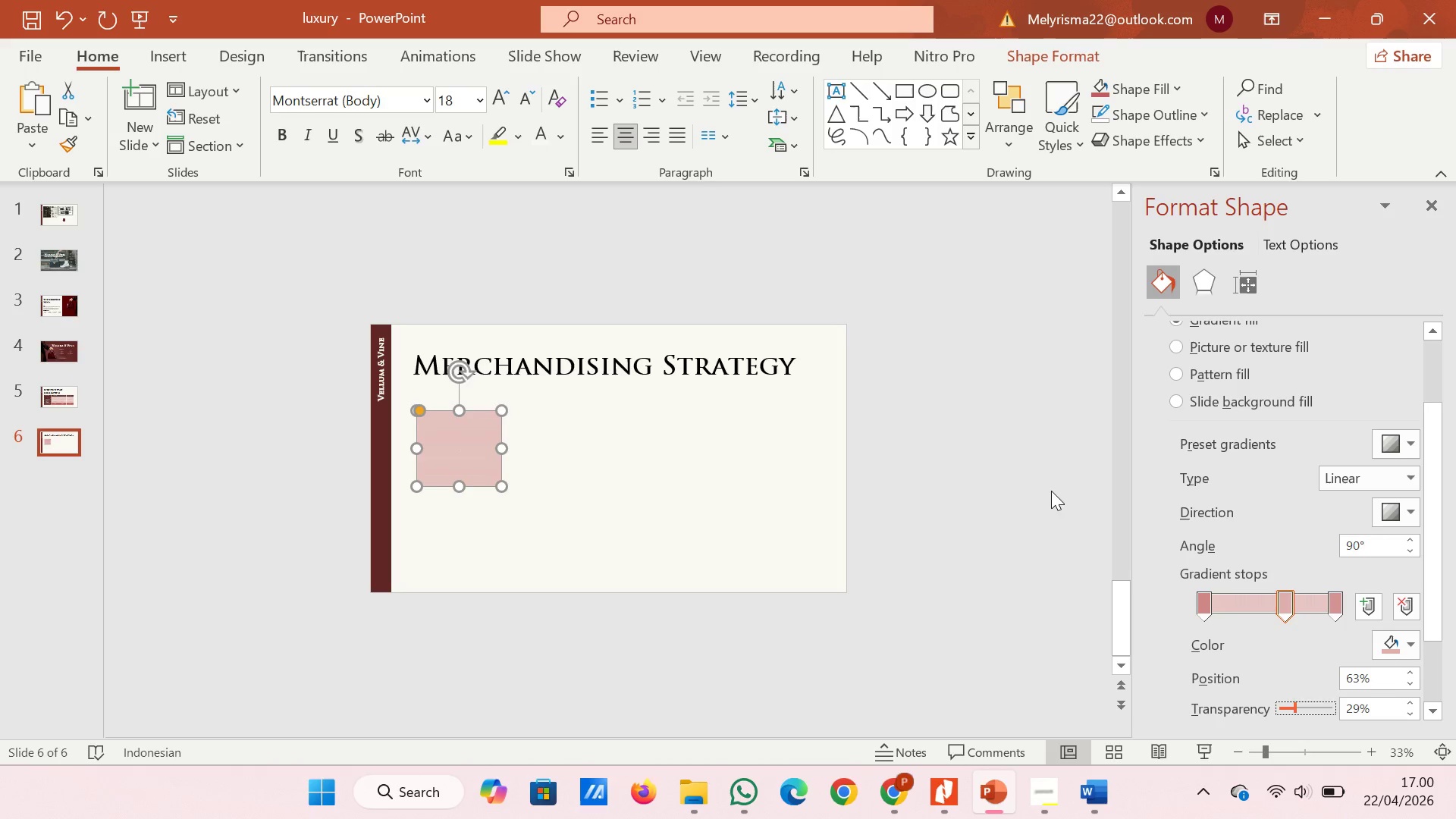 
left_click([1051, 489])
 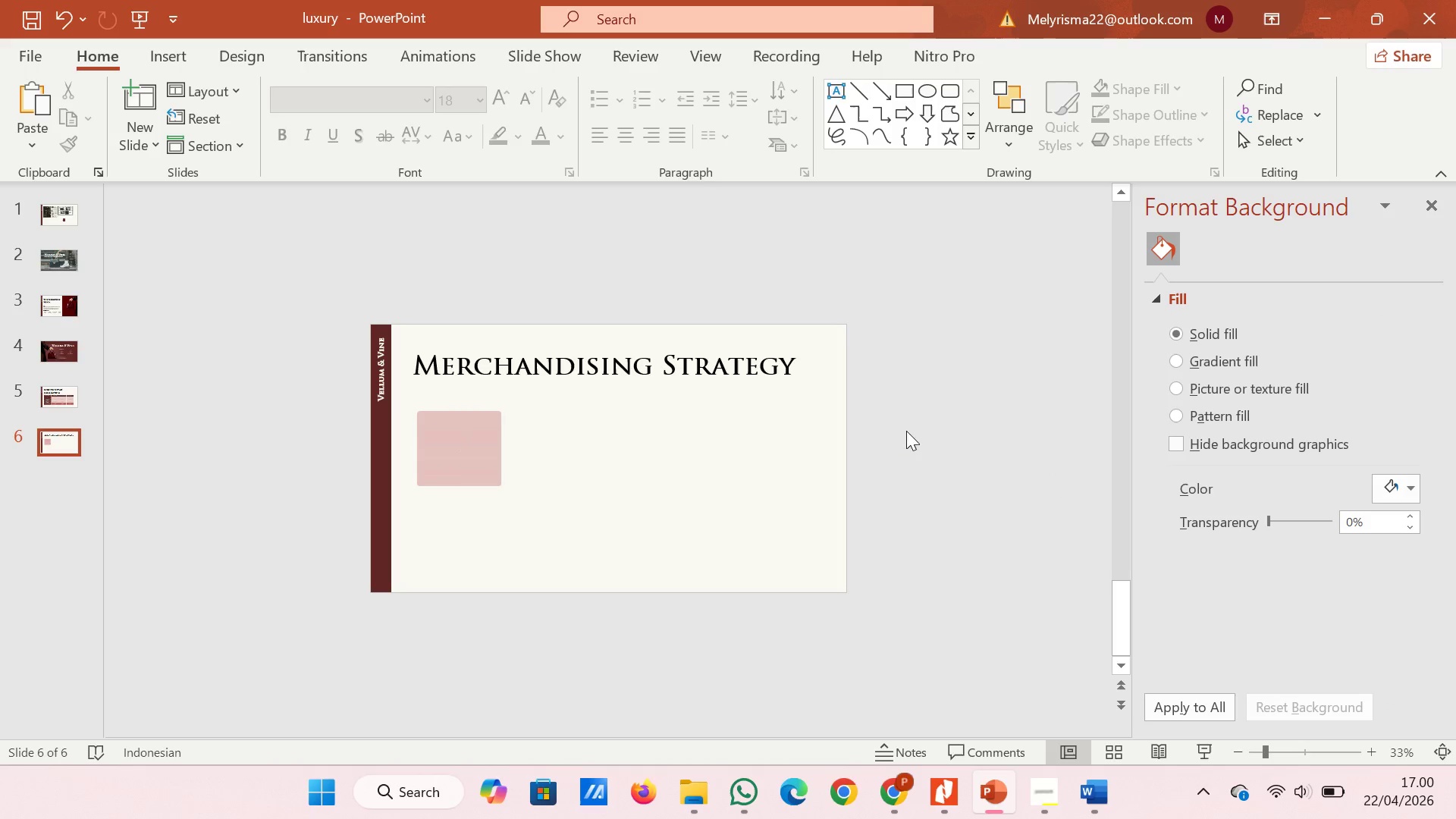 
left_click([455, 445])
 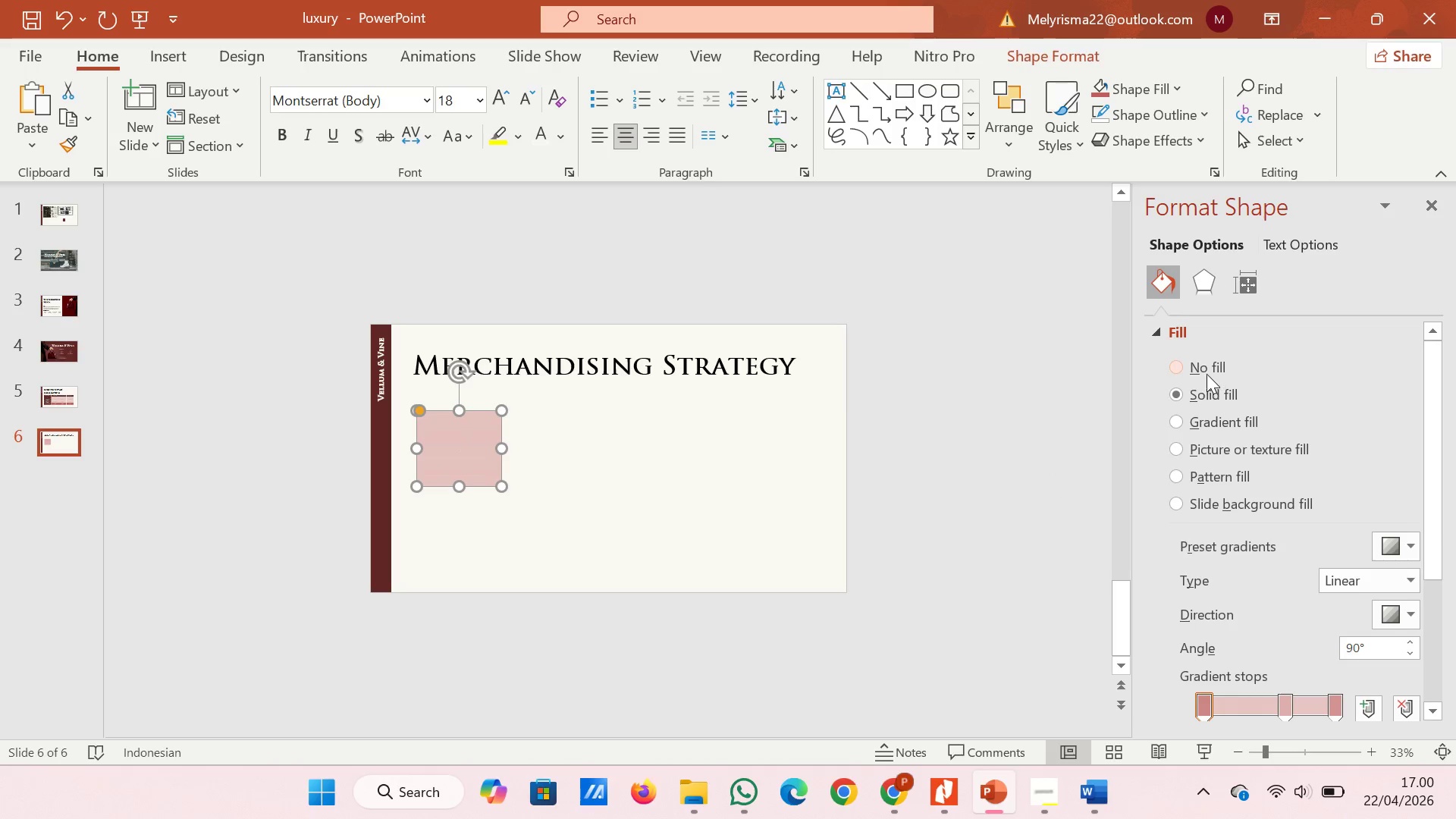 
left_click([1207, 387])
 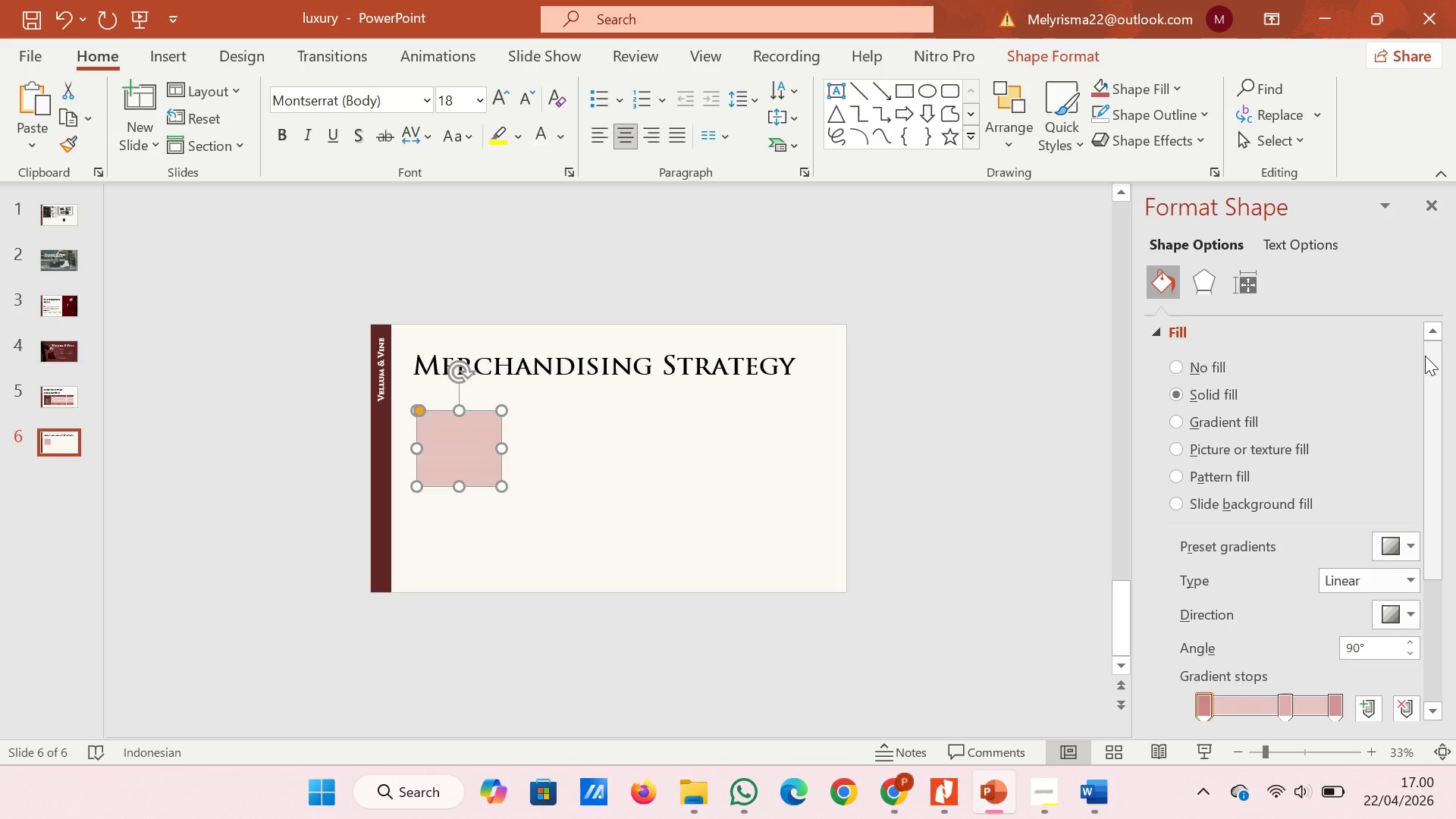 
left_click_drag(start_coordinate=[1428, 357], to_coordinate=[1436, 381])
 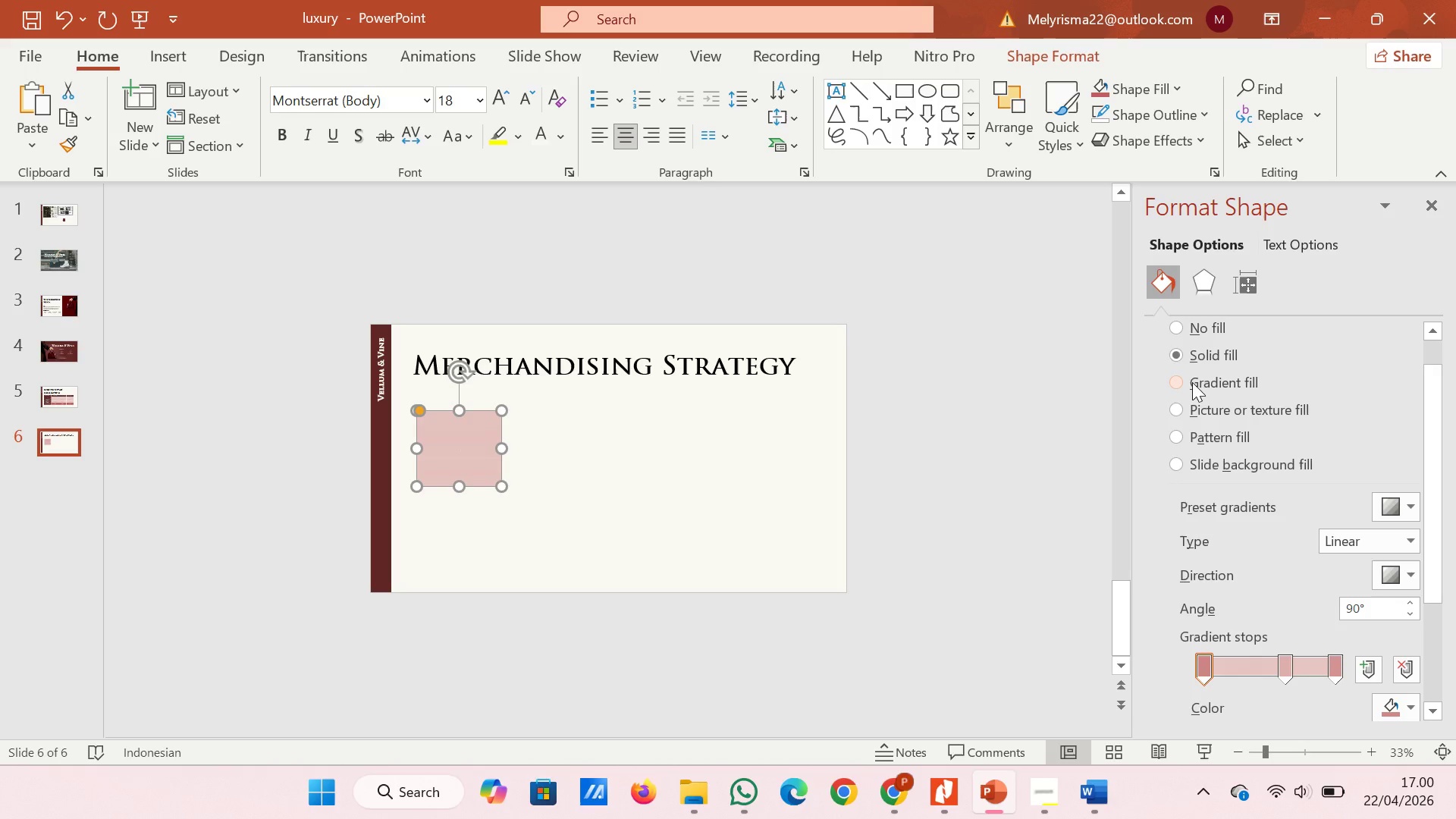 
left_click([1195, 380])
 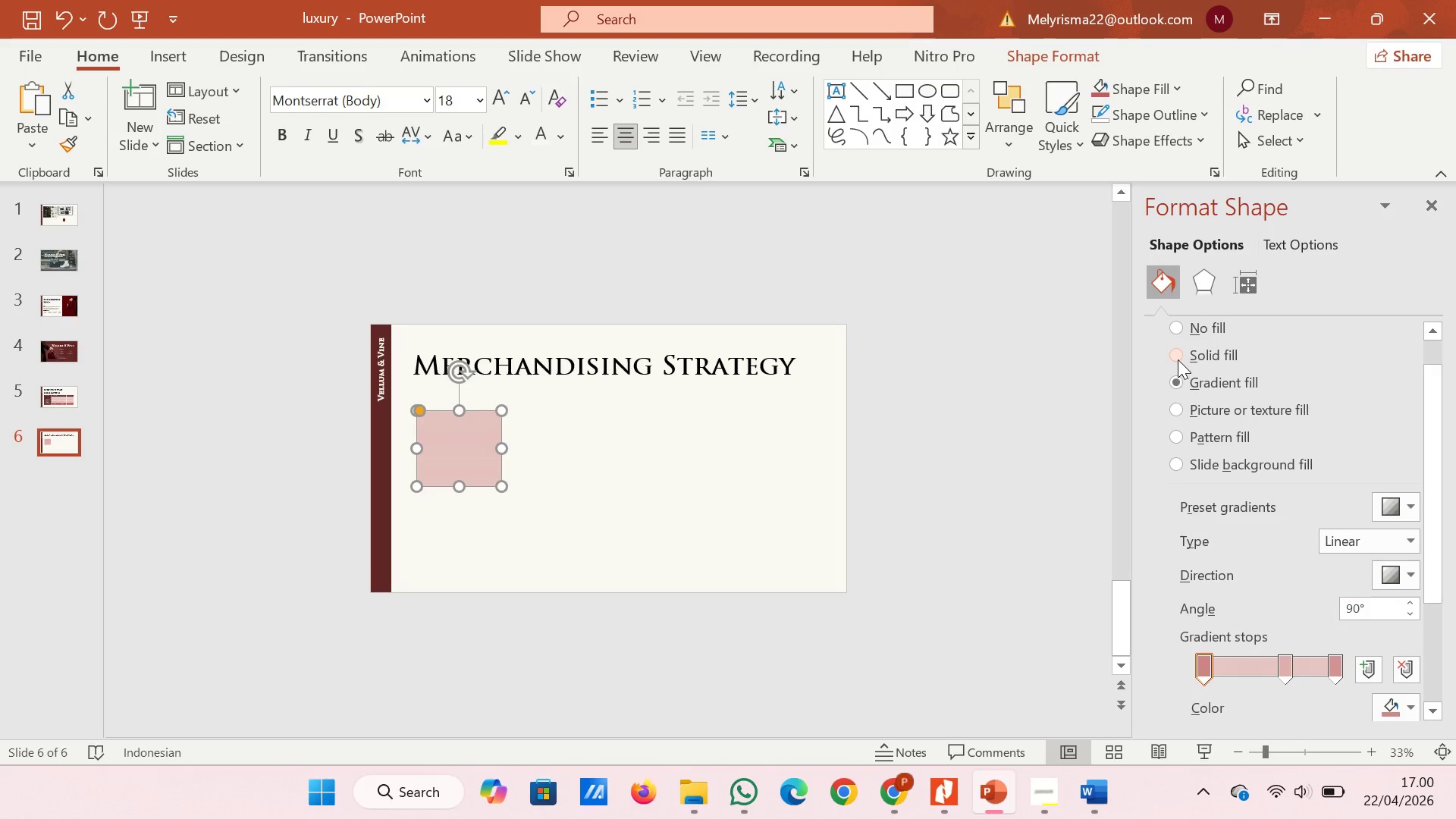 
left_click([1178, 355])
 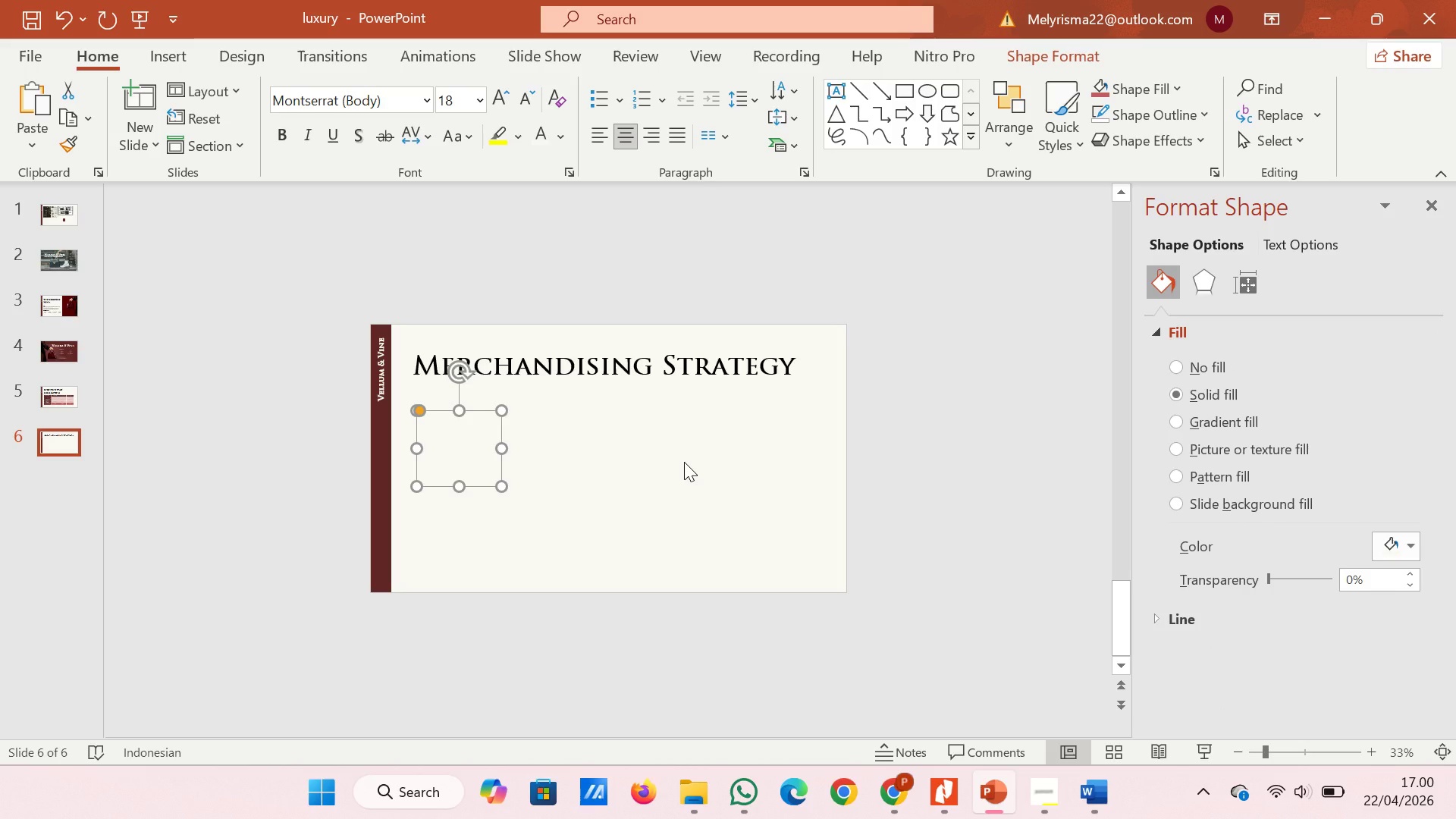 
left_click([684, 462])
 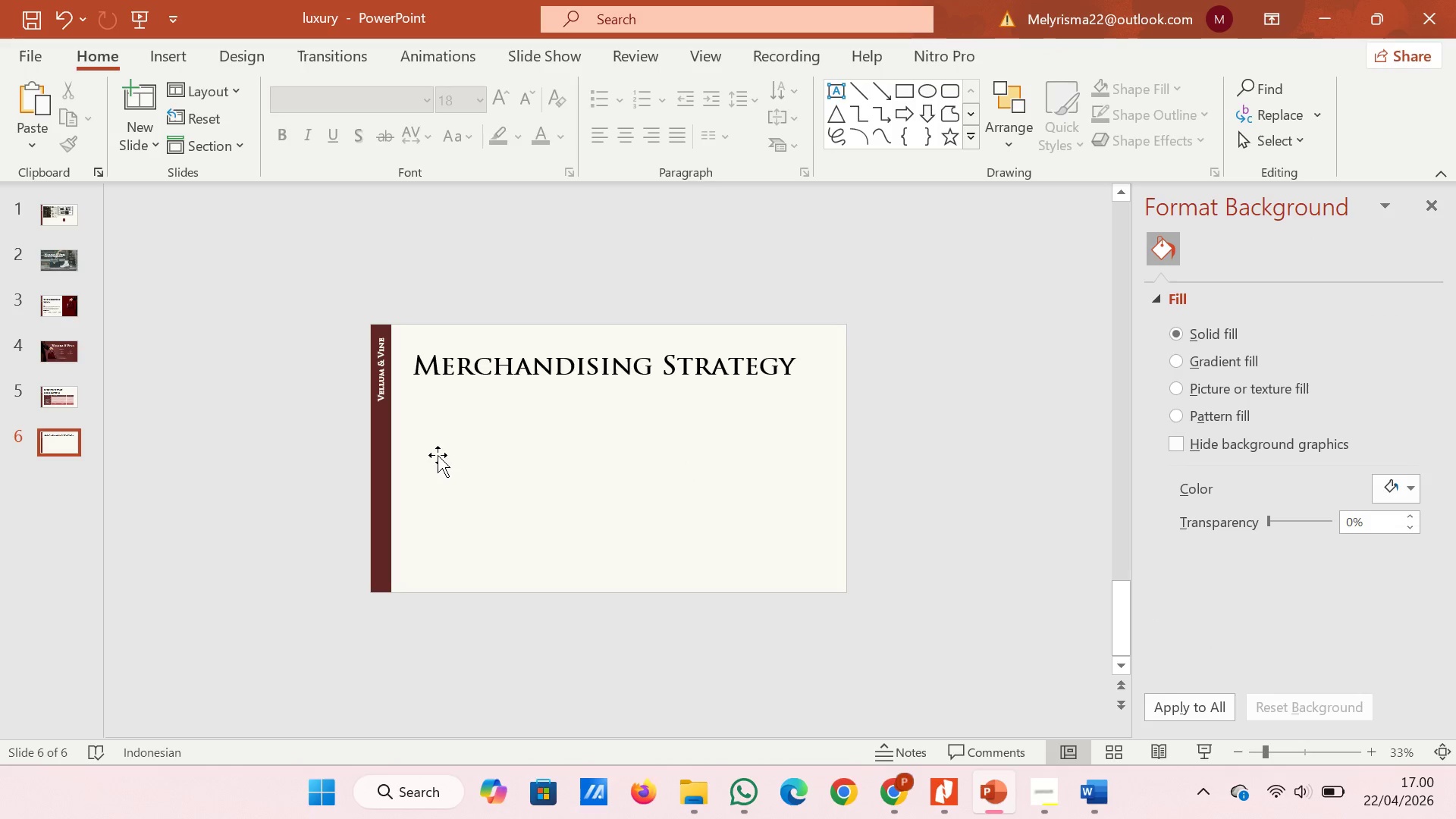 
left_click([438, 455])
 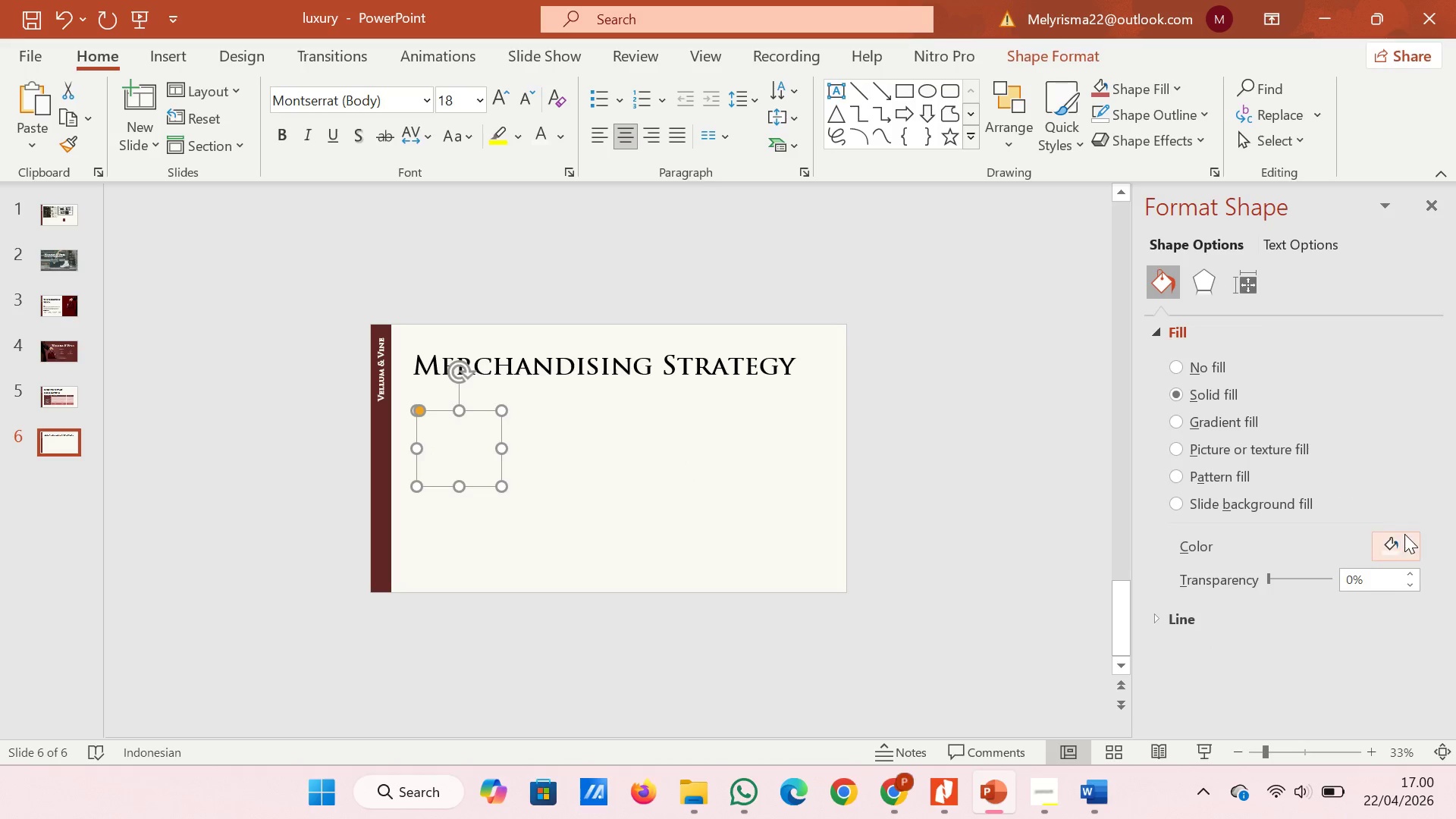 
left_click([1404, 538])
 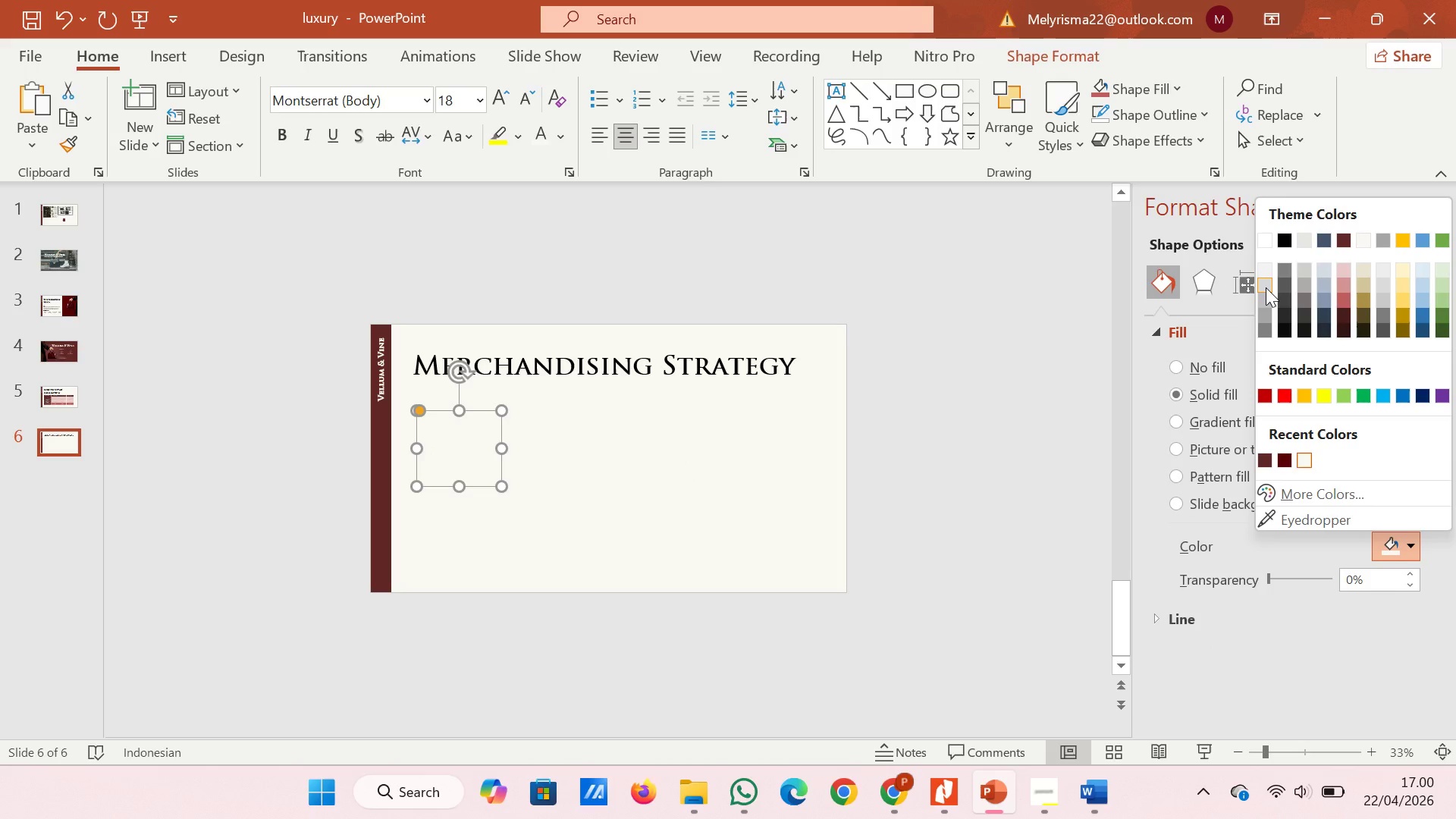 
left_click([1266, 272])
 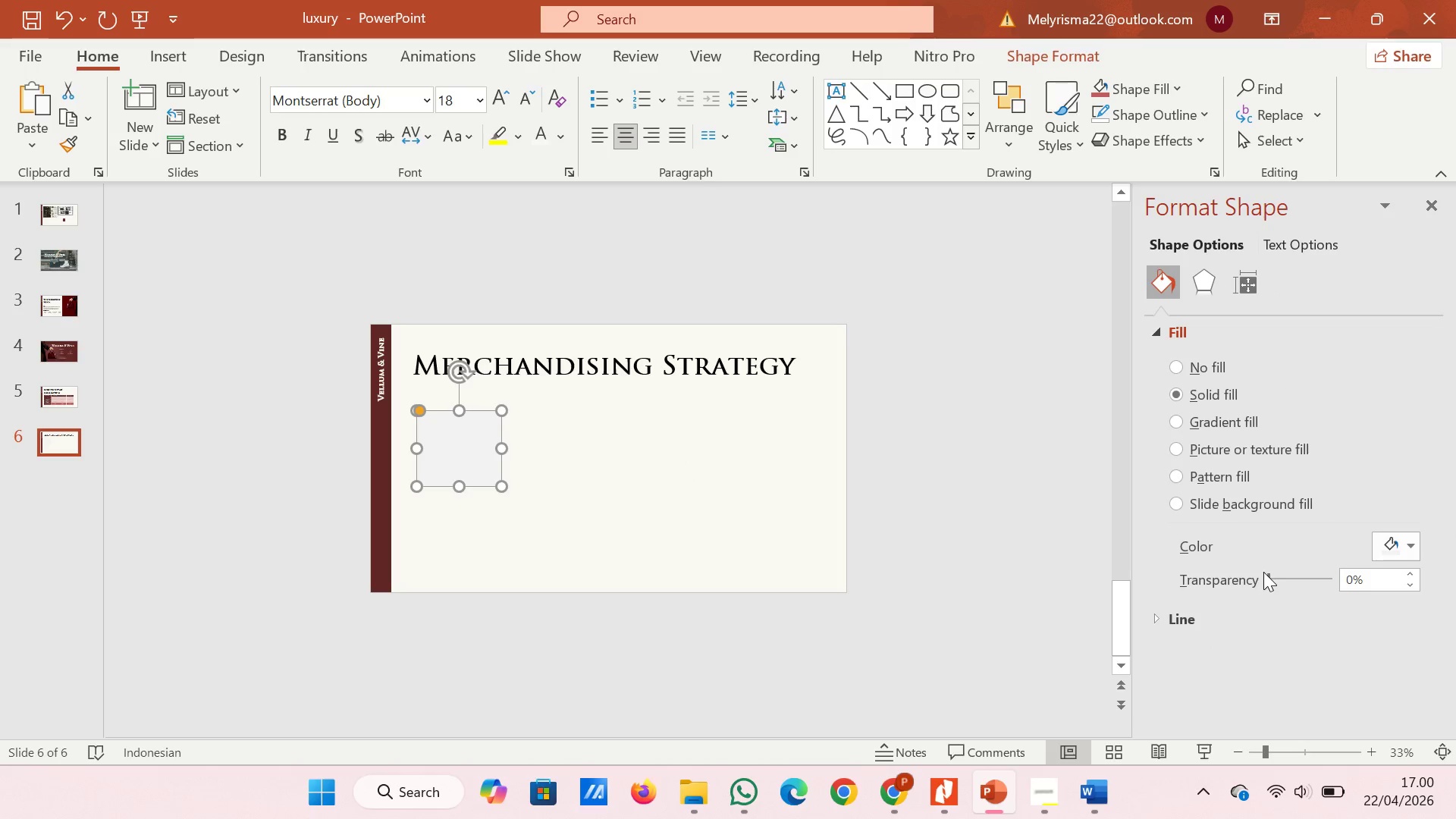 
left_click_drag(start_coordinate=[1272, 573], to_coordinate=[1303, 573])
 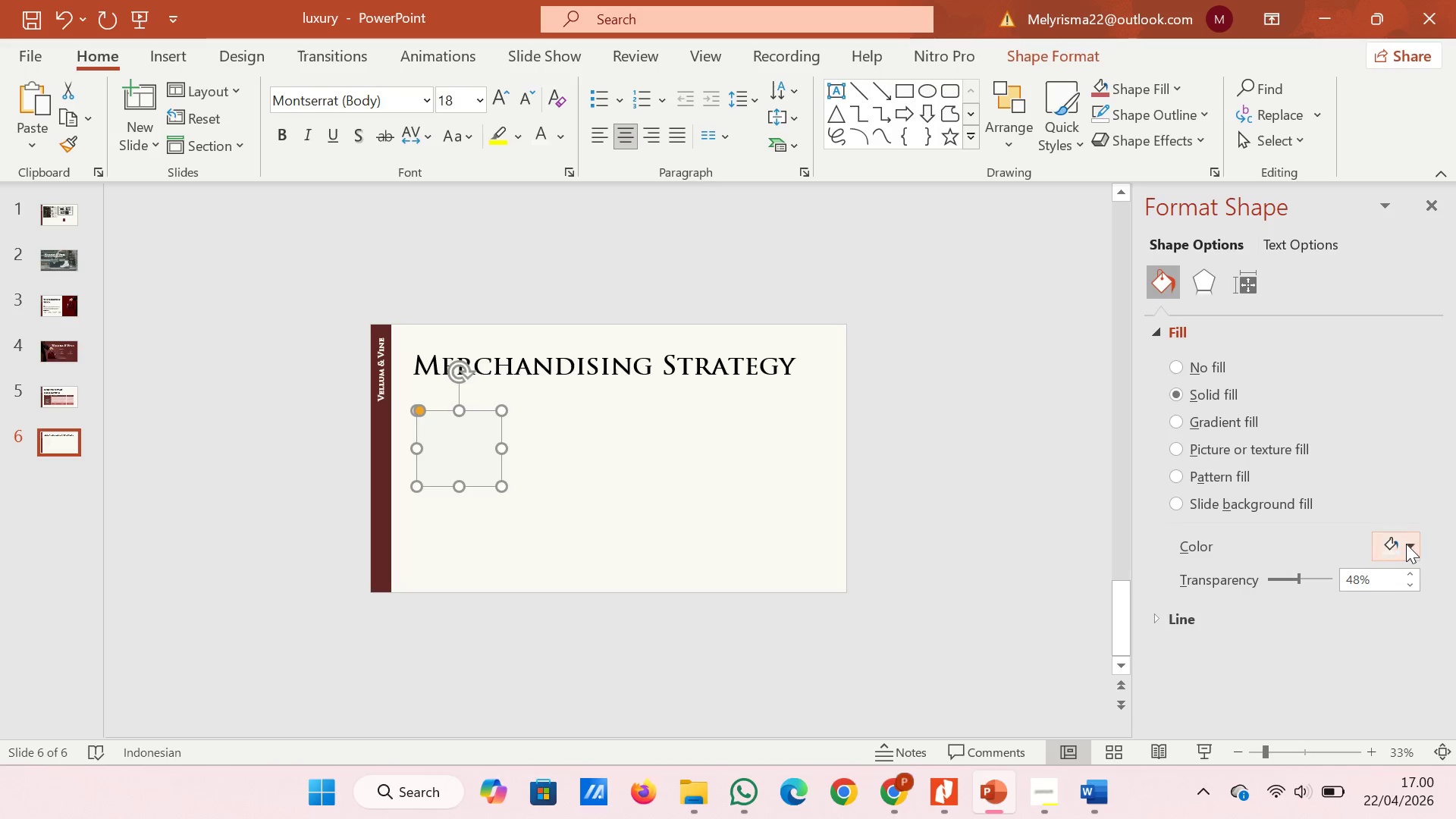 
left_click([1406, 544])
 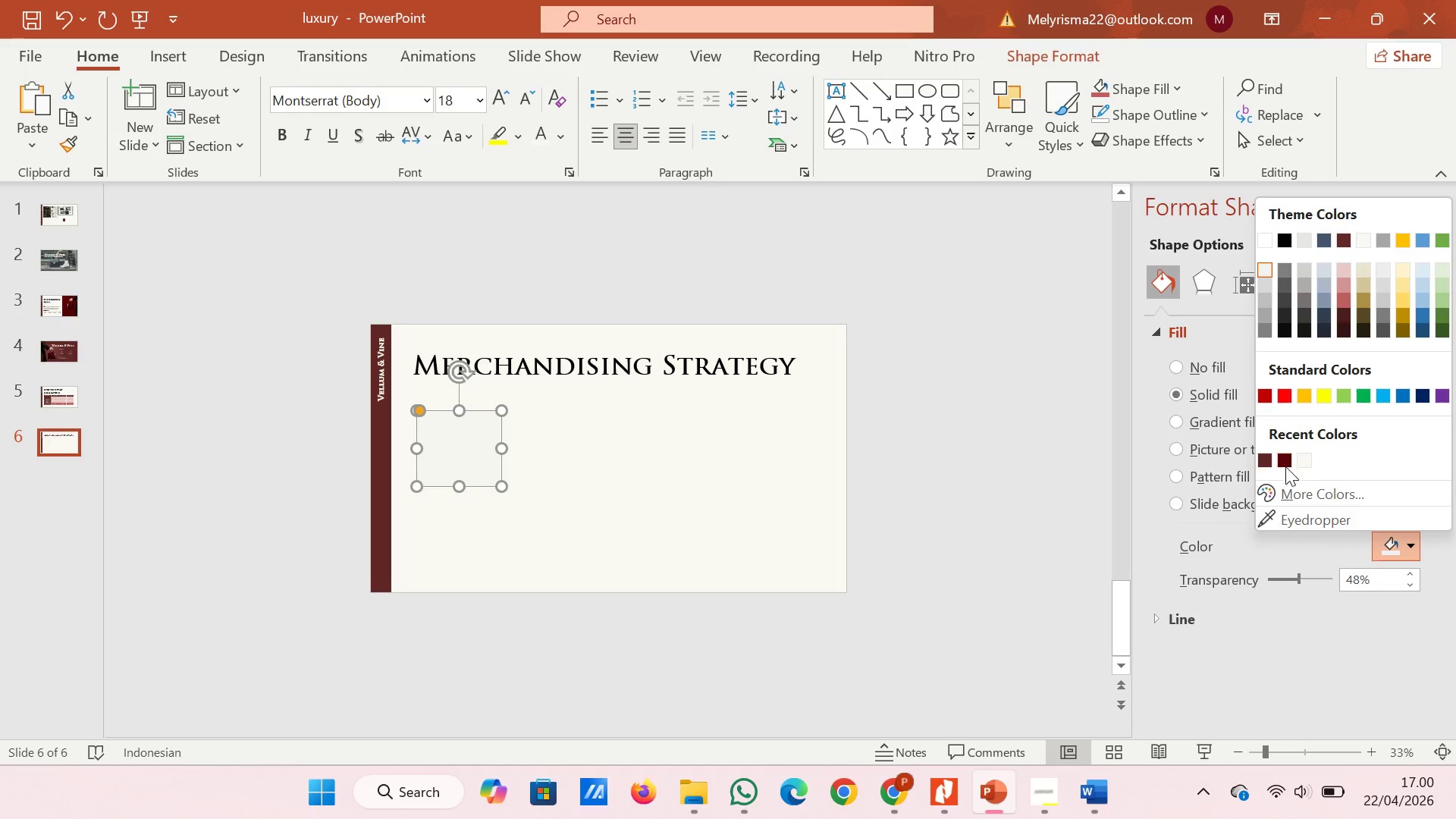 
left_click([1283, 459])
 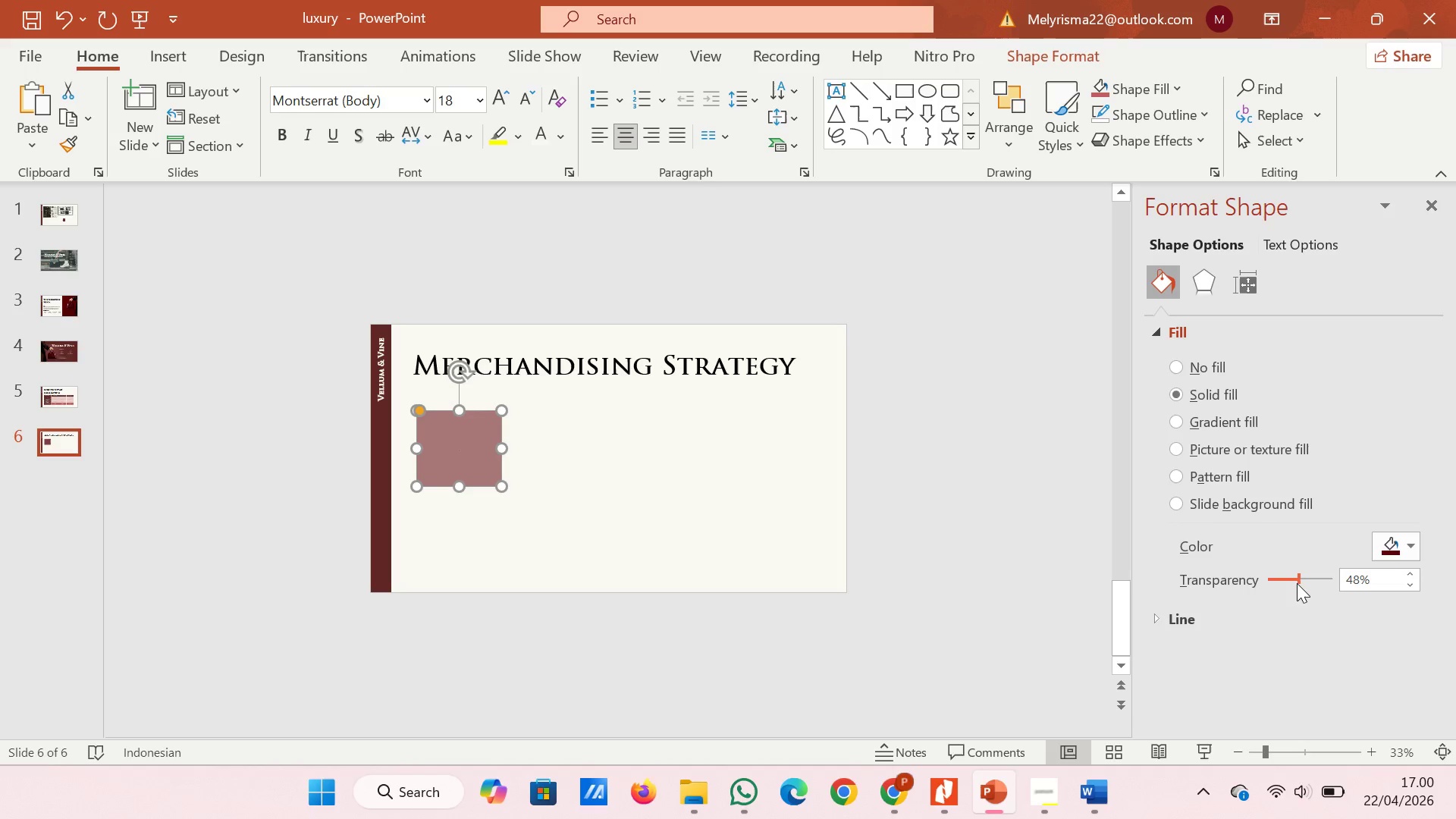 
left_click_drag(start_coordinate=[1297, 580], to_coordinate=[1316, 580])
 